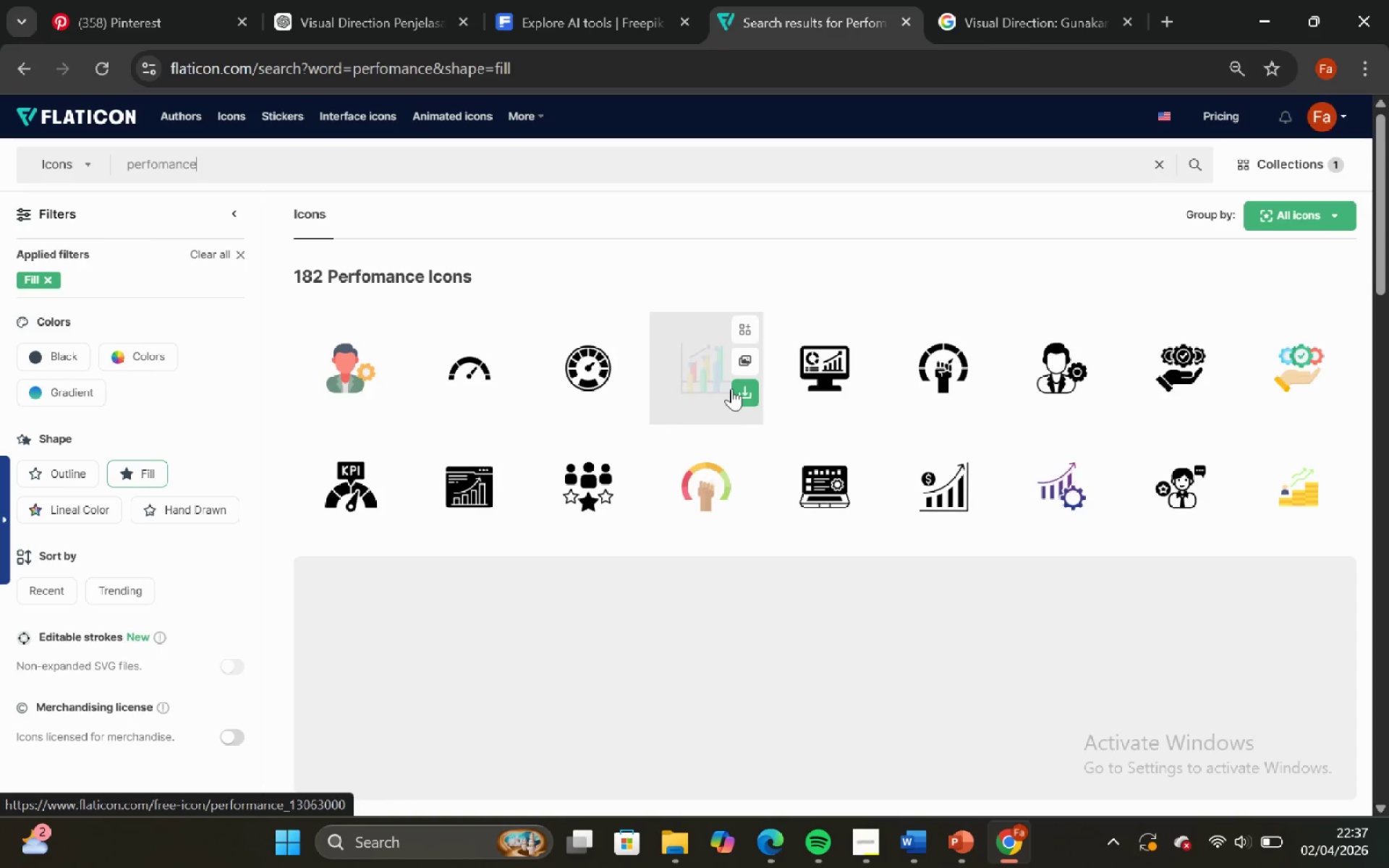 
scroll: coordinate [781, 566], scroll_direction: down, amount: 7.0
 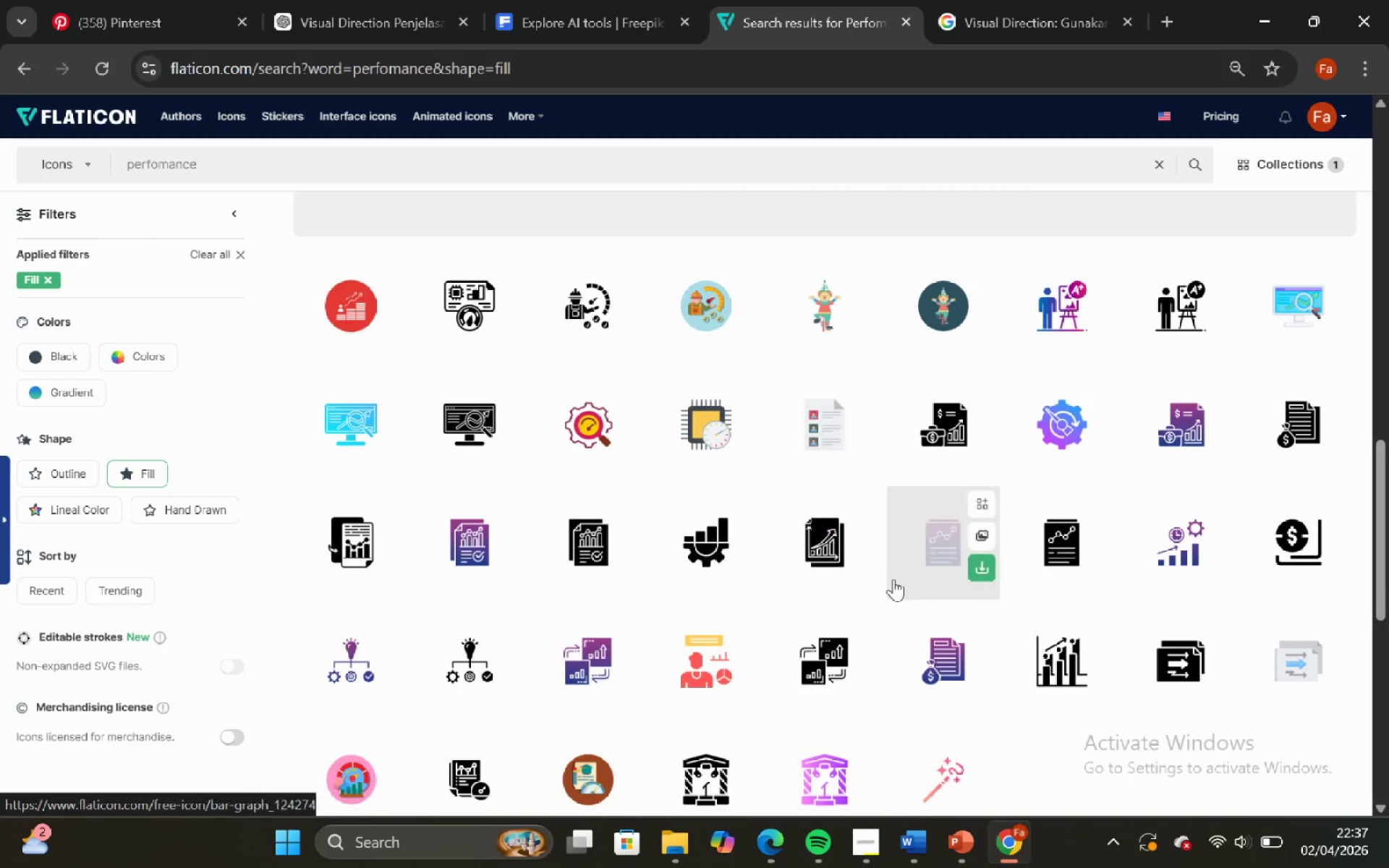 
scroll: coordinate [891, 589], scroll_direction: down, amount: 3.0
 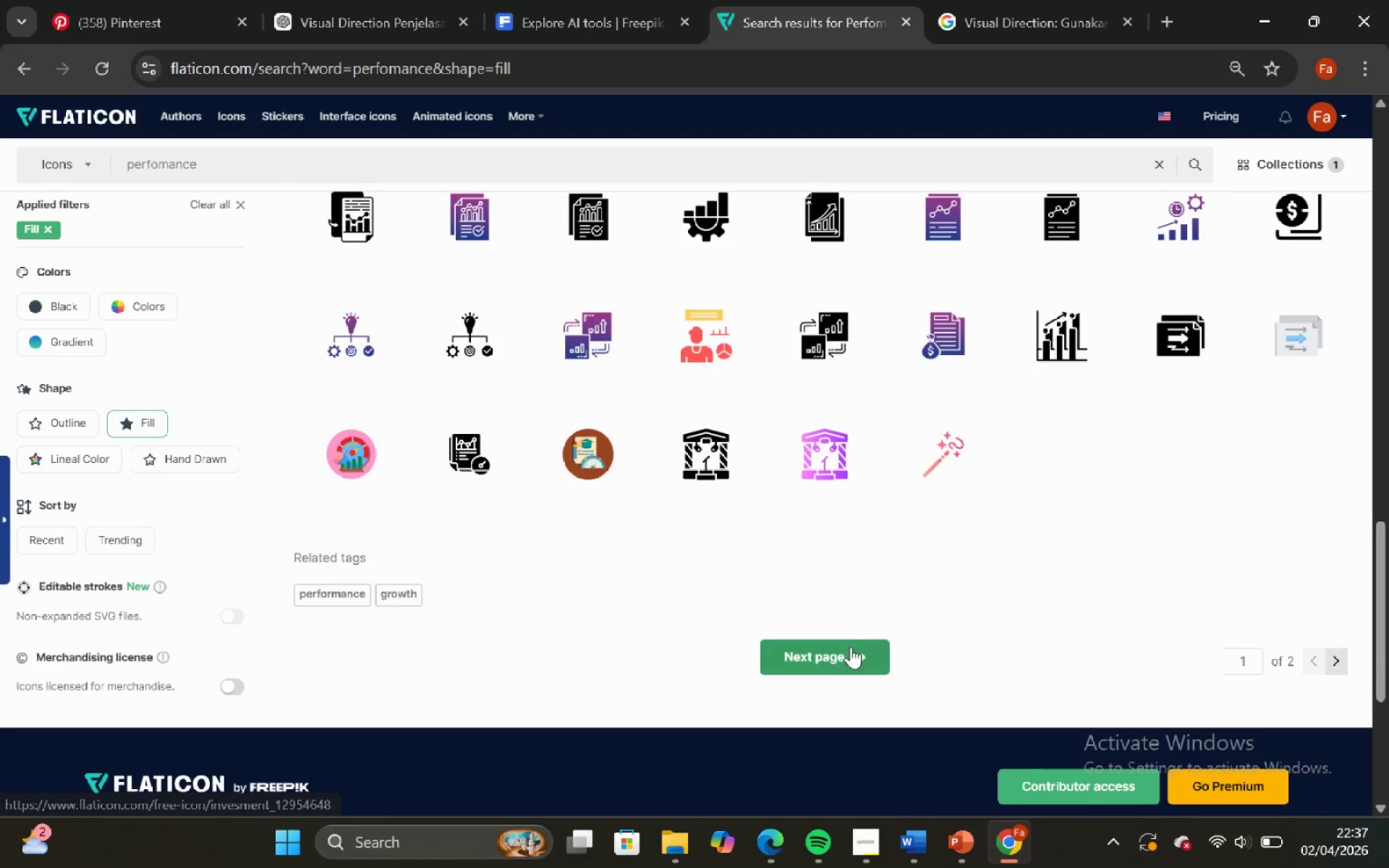 
left_click([850, 649])
 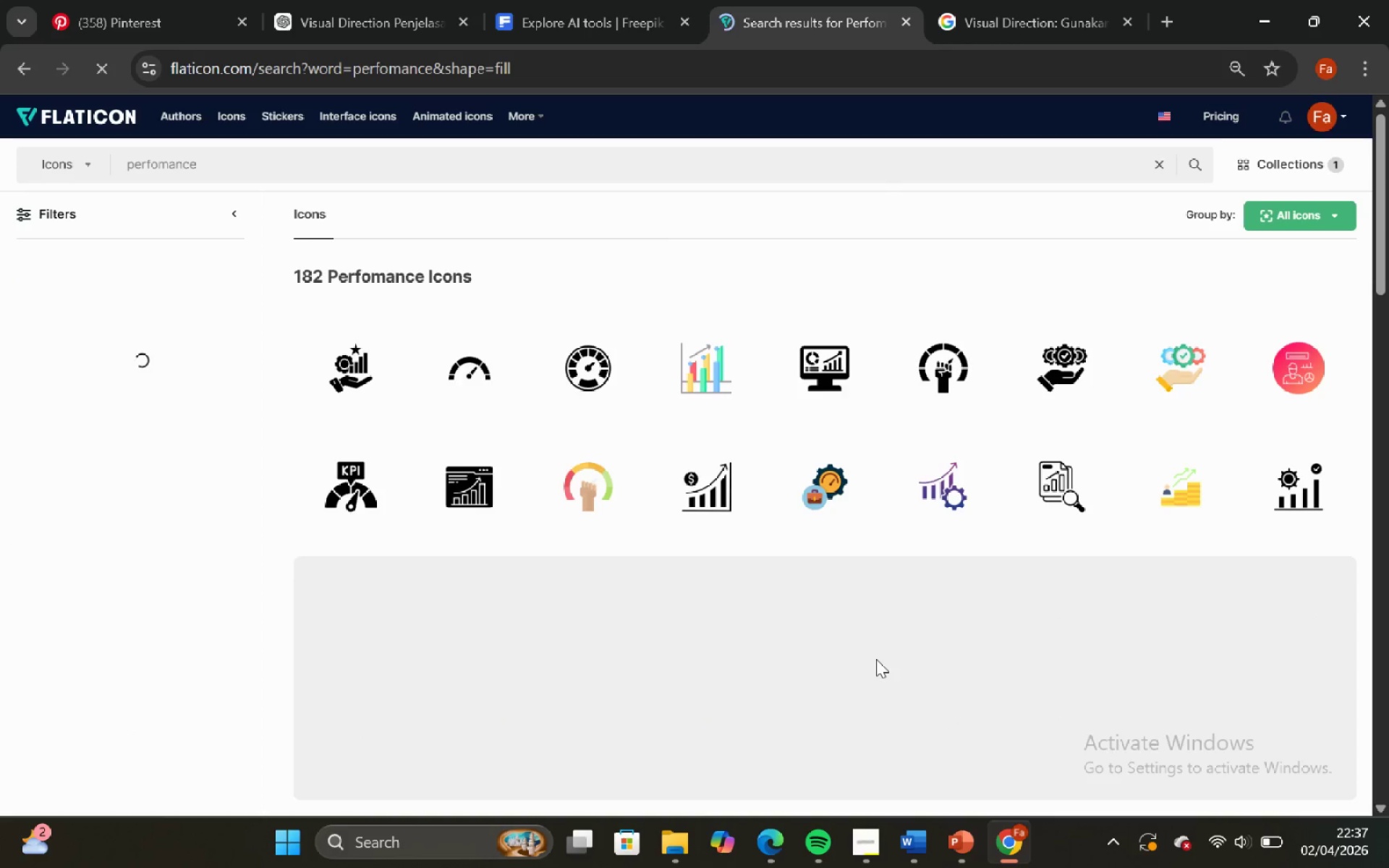 
scroll: coordinate [854, 660], scroll_direction: down, amount: 10.0
 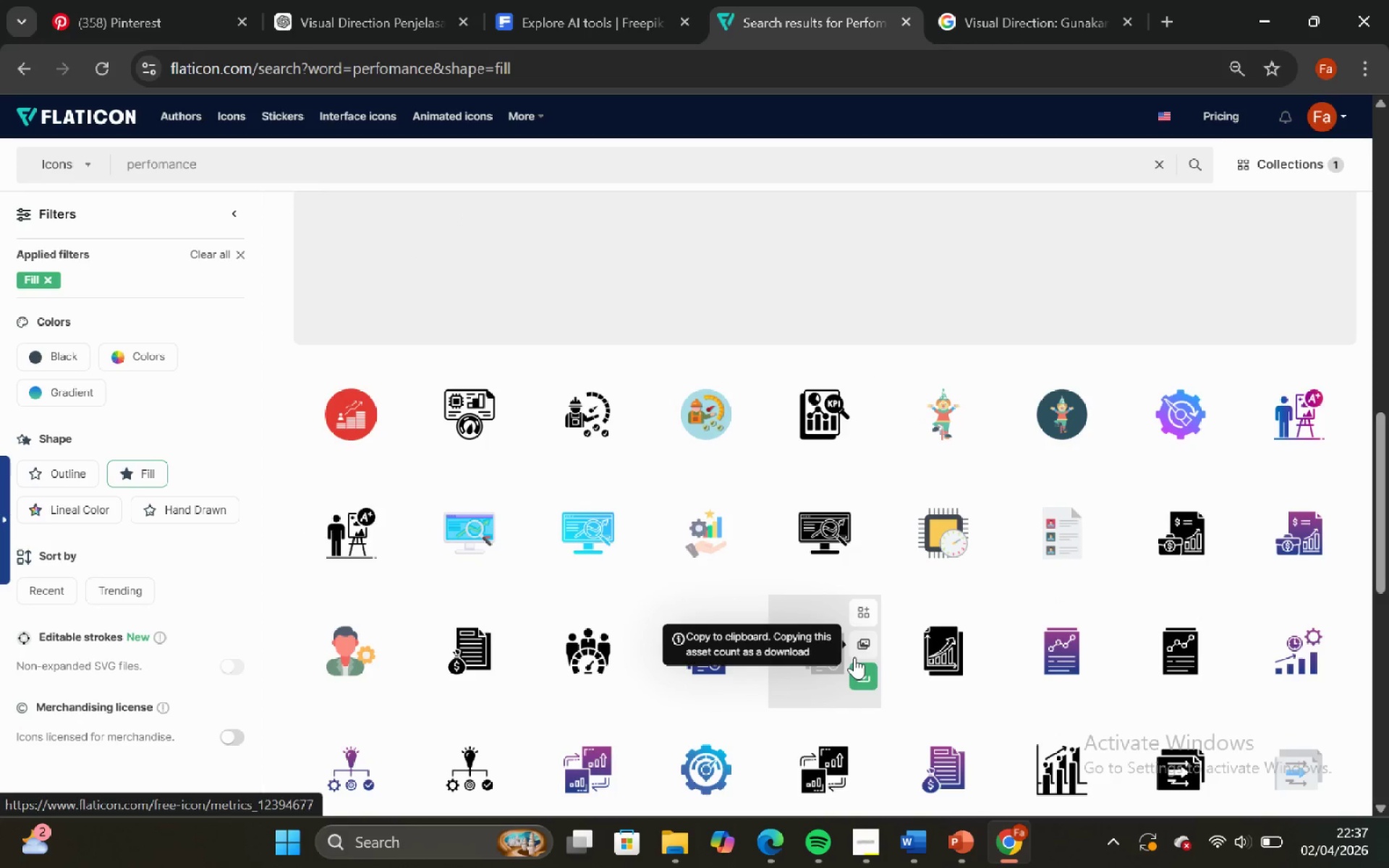 
scroll: coordinate [854, 657], scroll_direction: down, amount: 3.0
 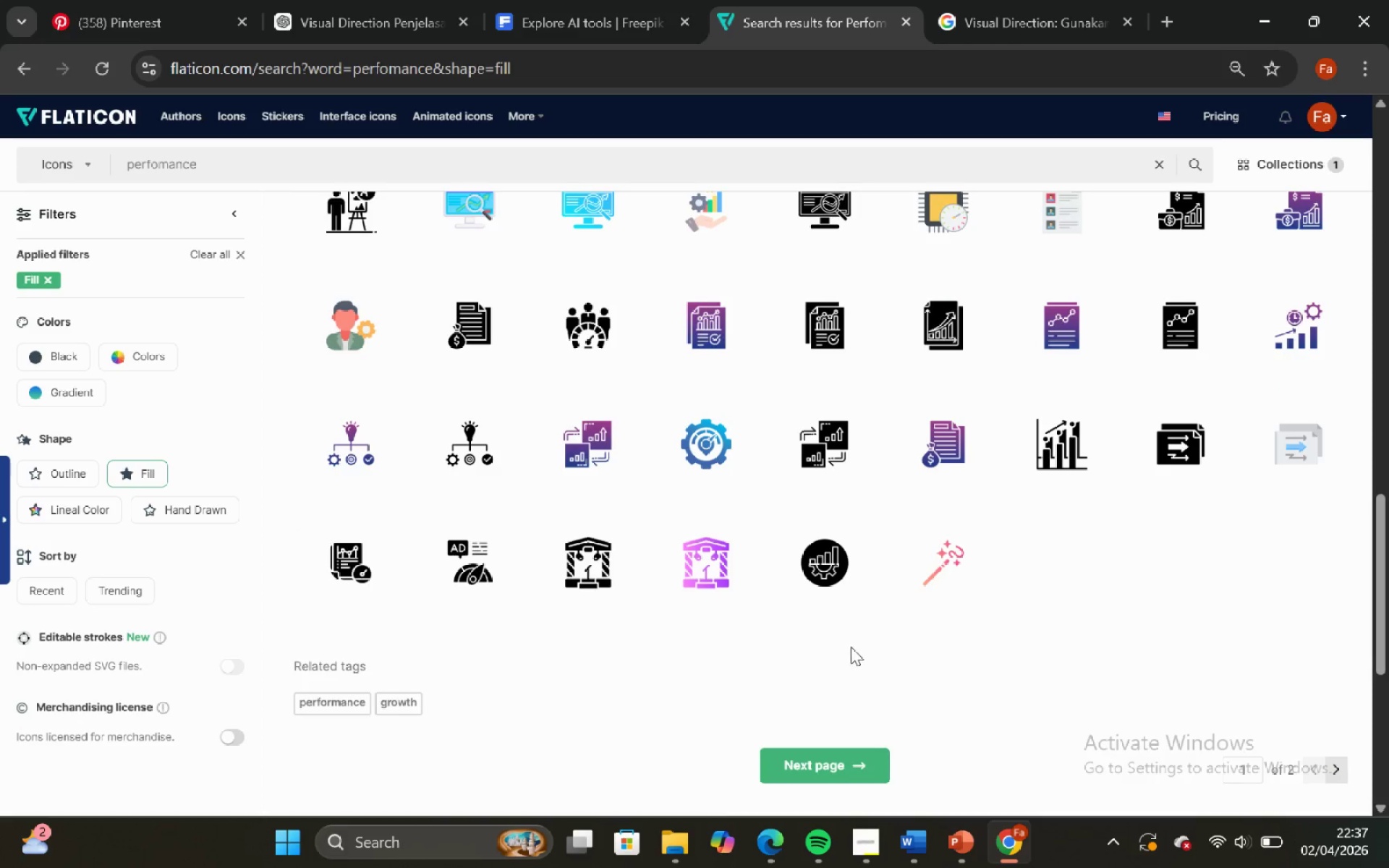 
scroll: coordinate [899, 548], scroll_direction: up, amount: 22.0
 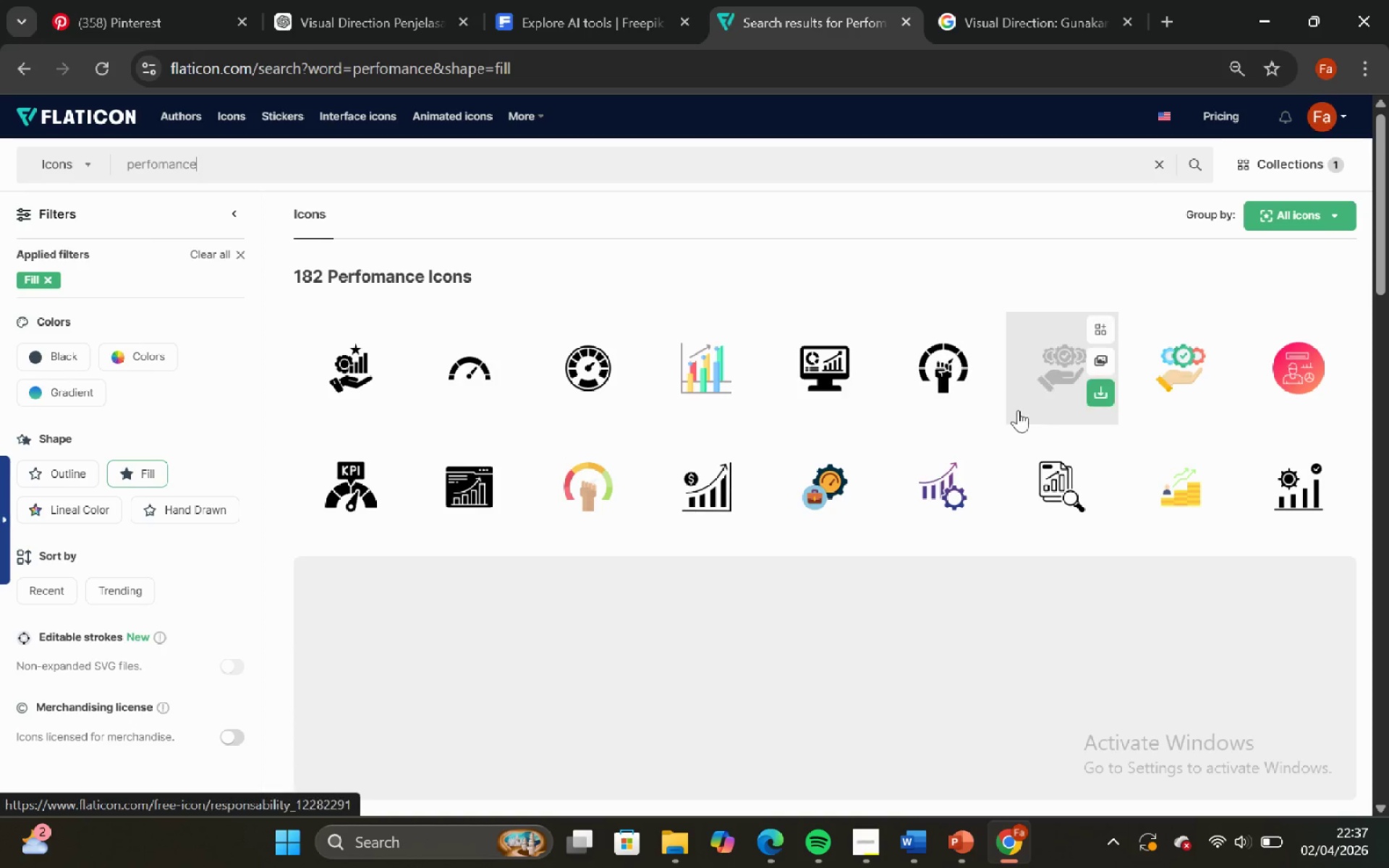 
left_click([1048, 382])
 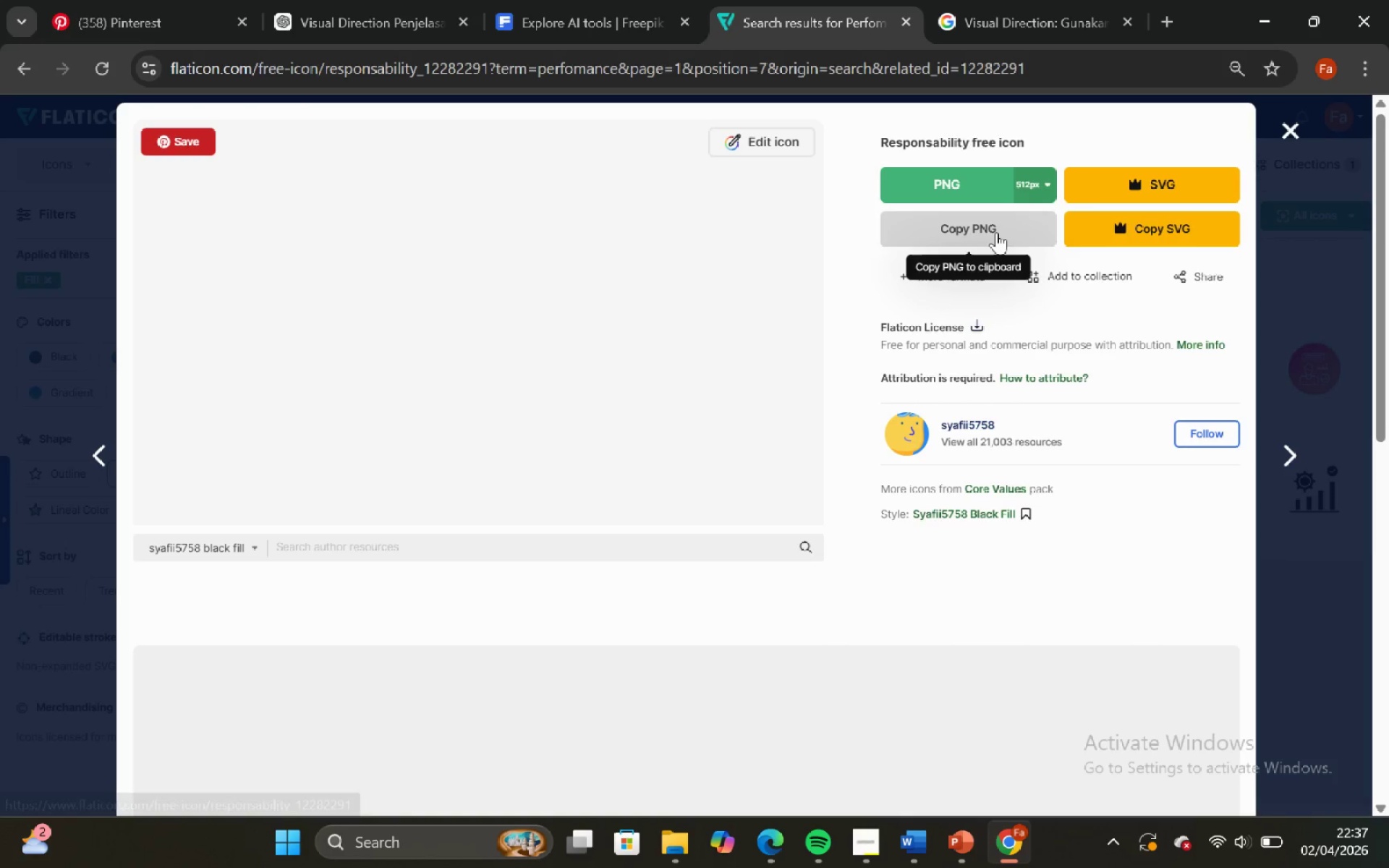 
left_click([995, 232])
 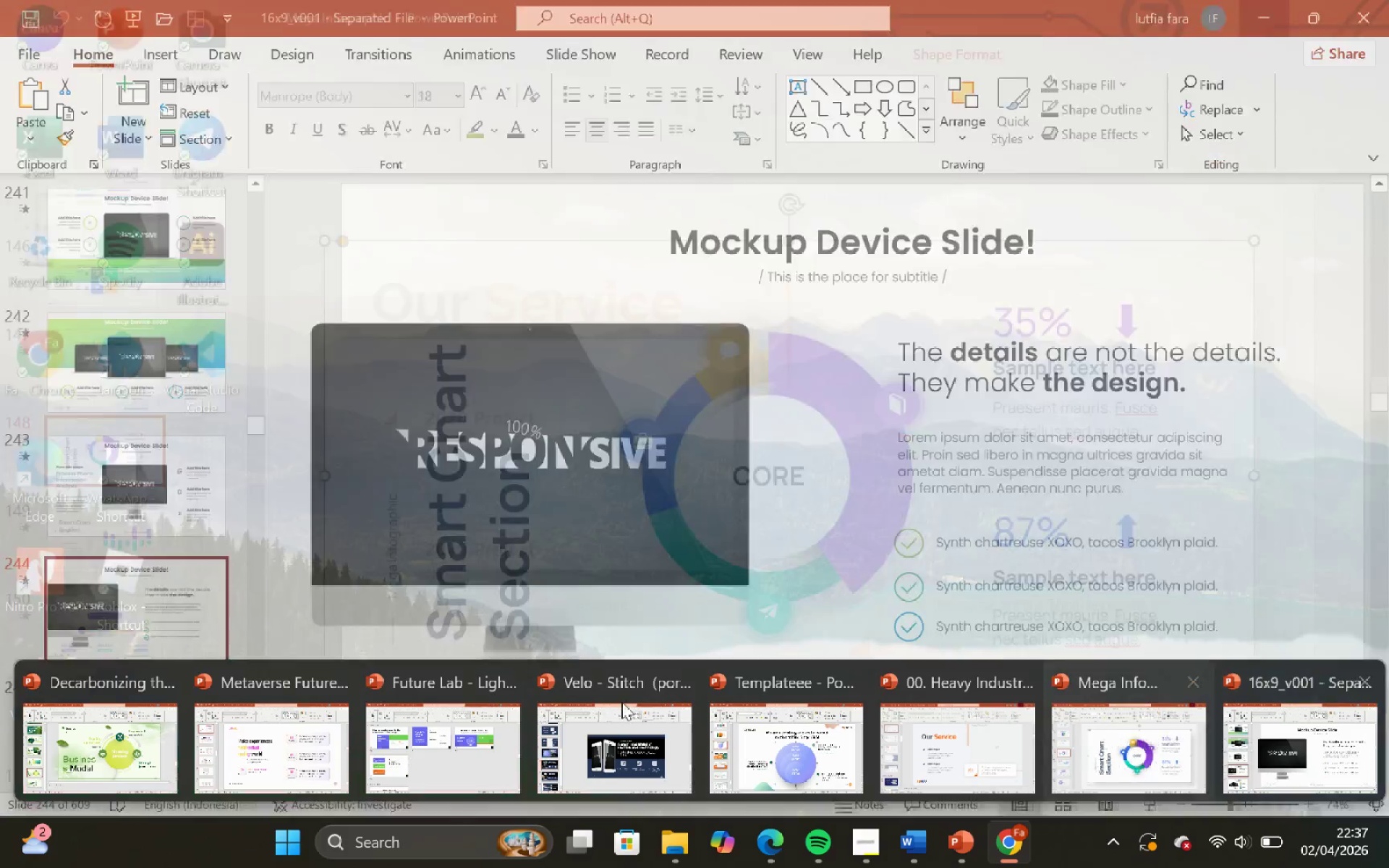 
left_click([627, 757])
 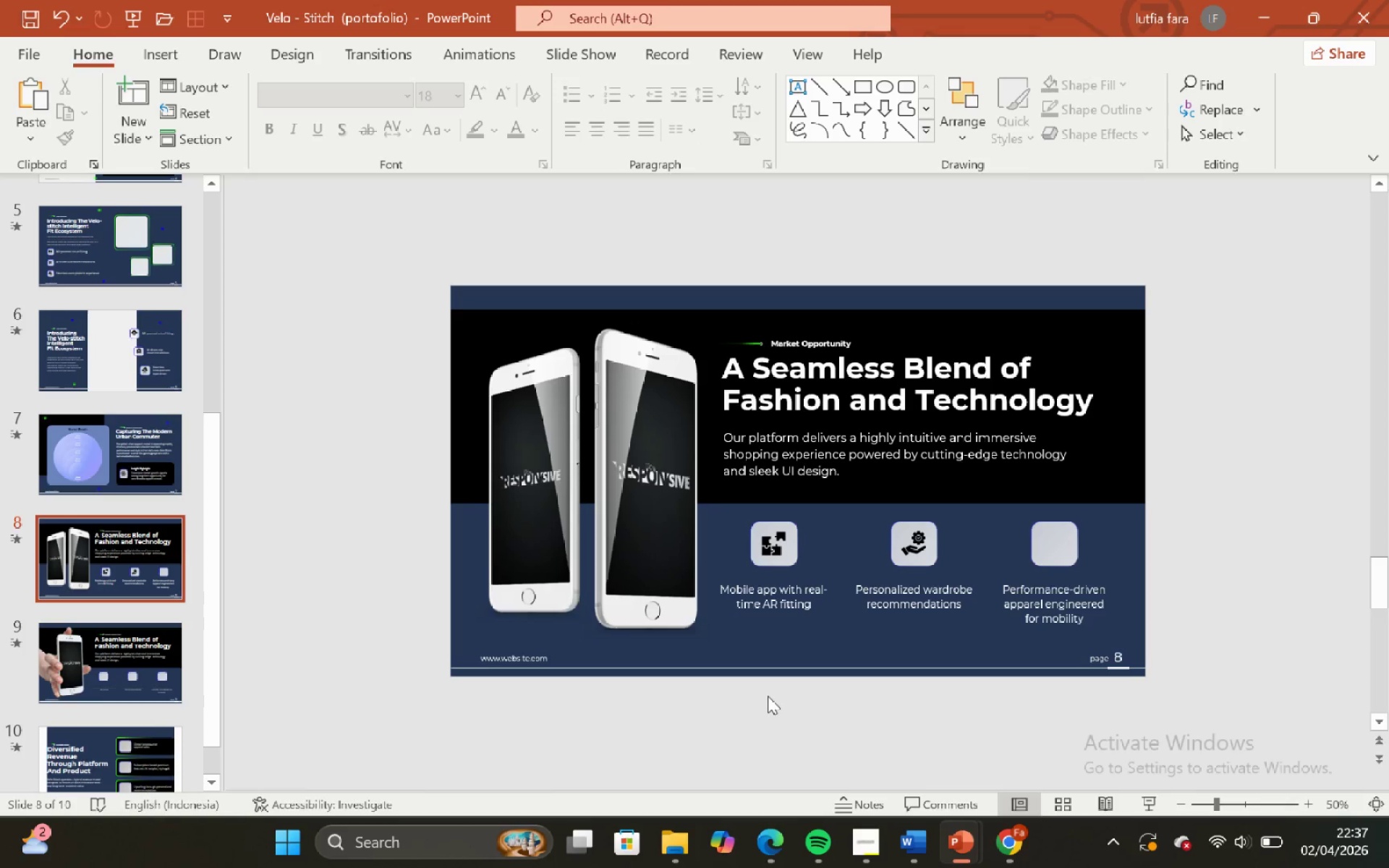 
key(Control+V)
 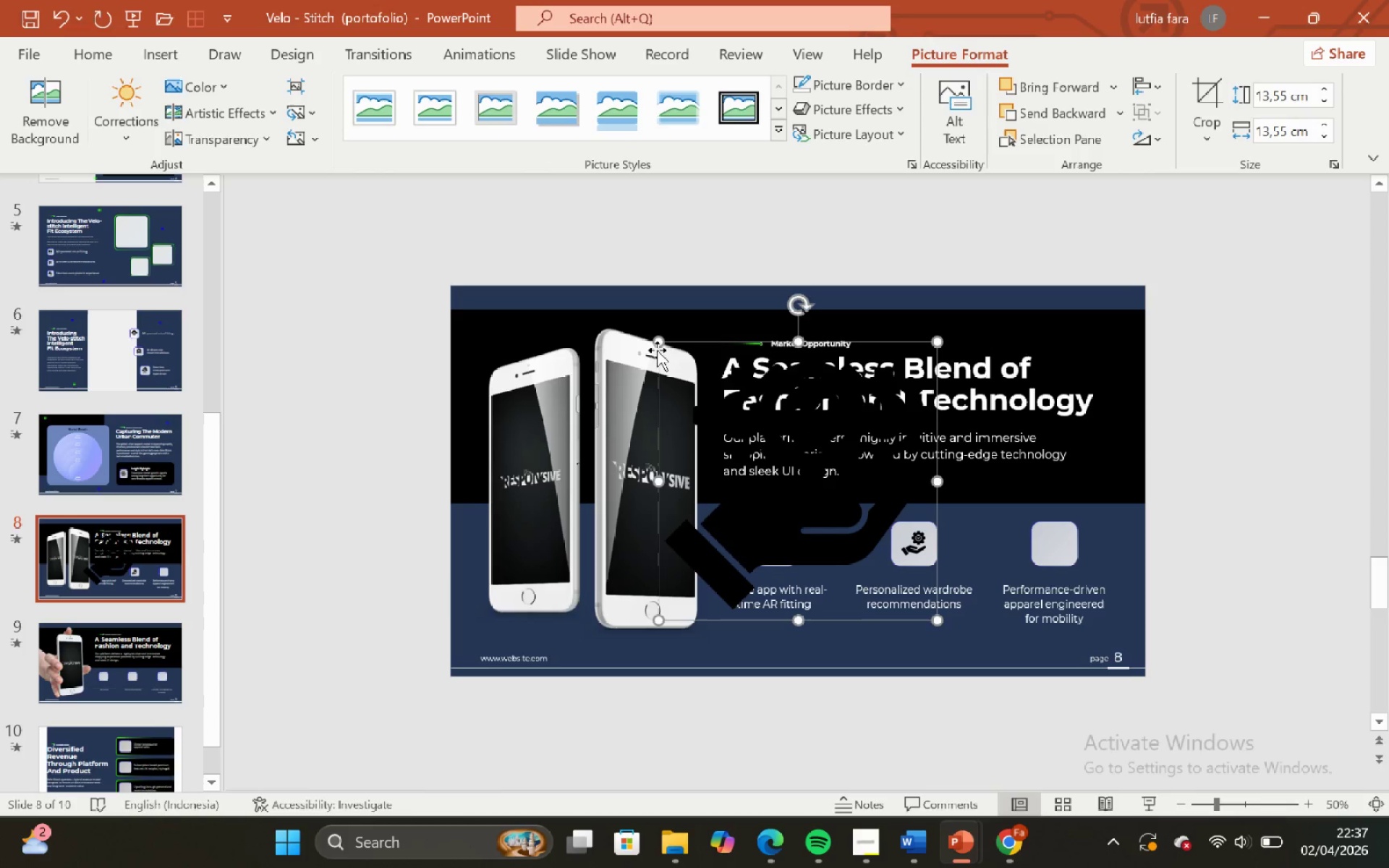 
hold_key(key=ShiftLeft, duration=0.88)
left_click_drag(start_coordinate=[657, 342], to_coordinate=[885, 603])
 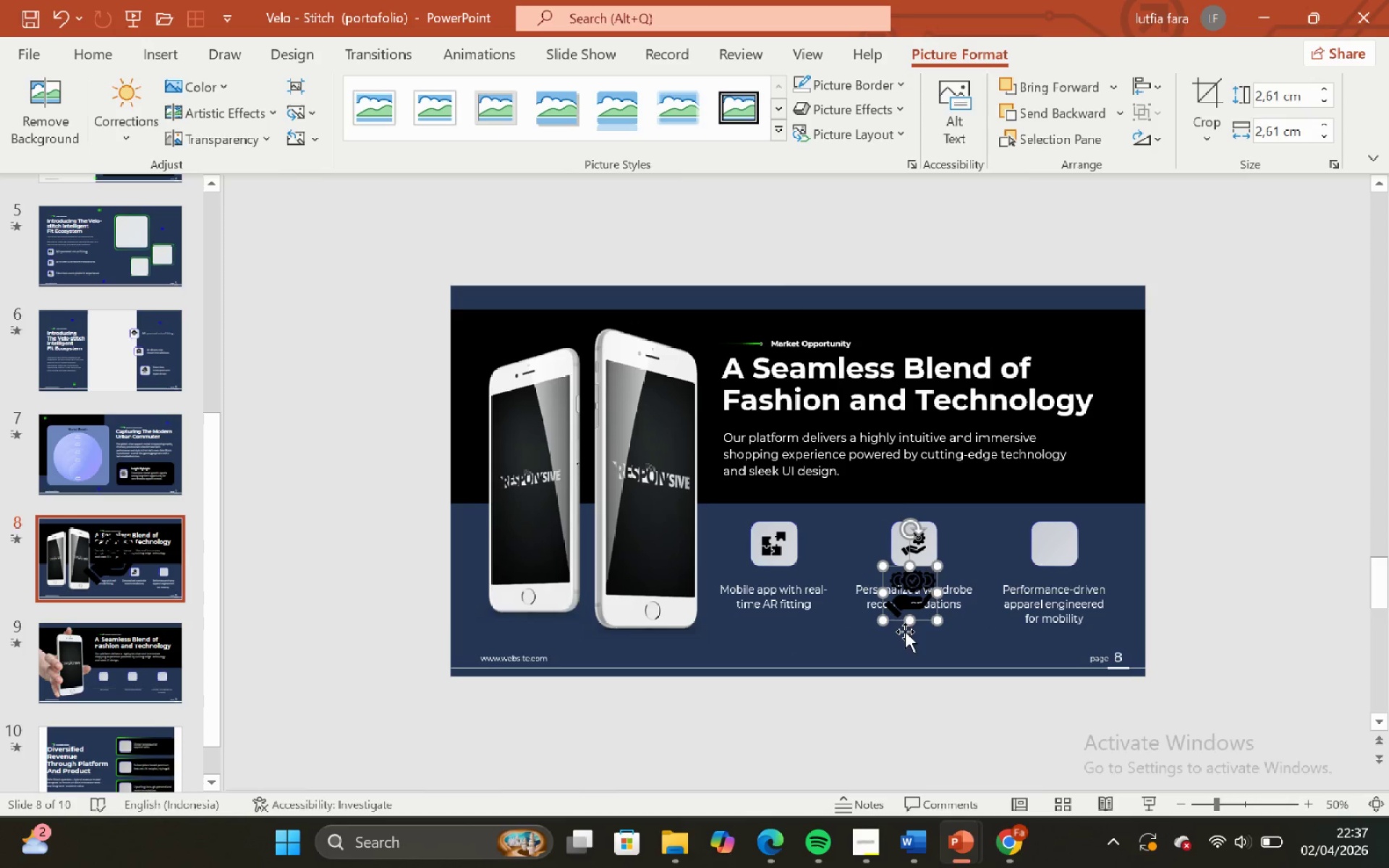 
hold_key(key=ShiftLeft, duration=6.3)
left_click([867, 856])
 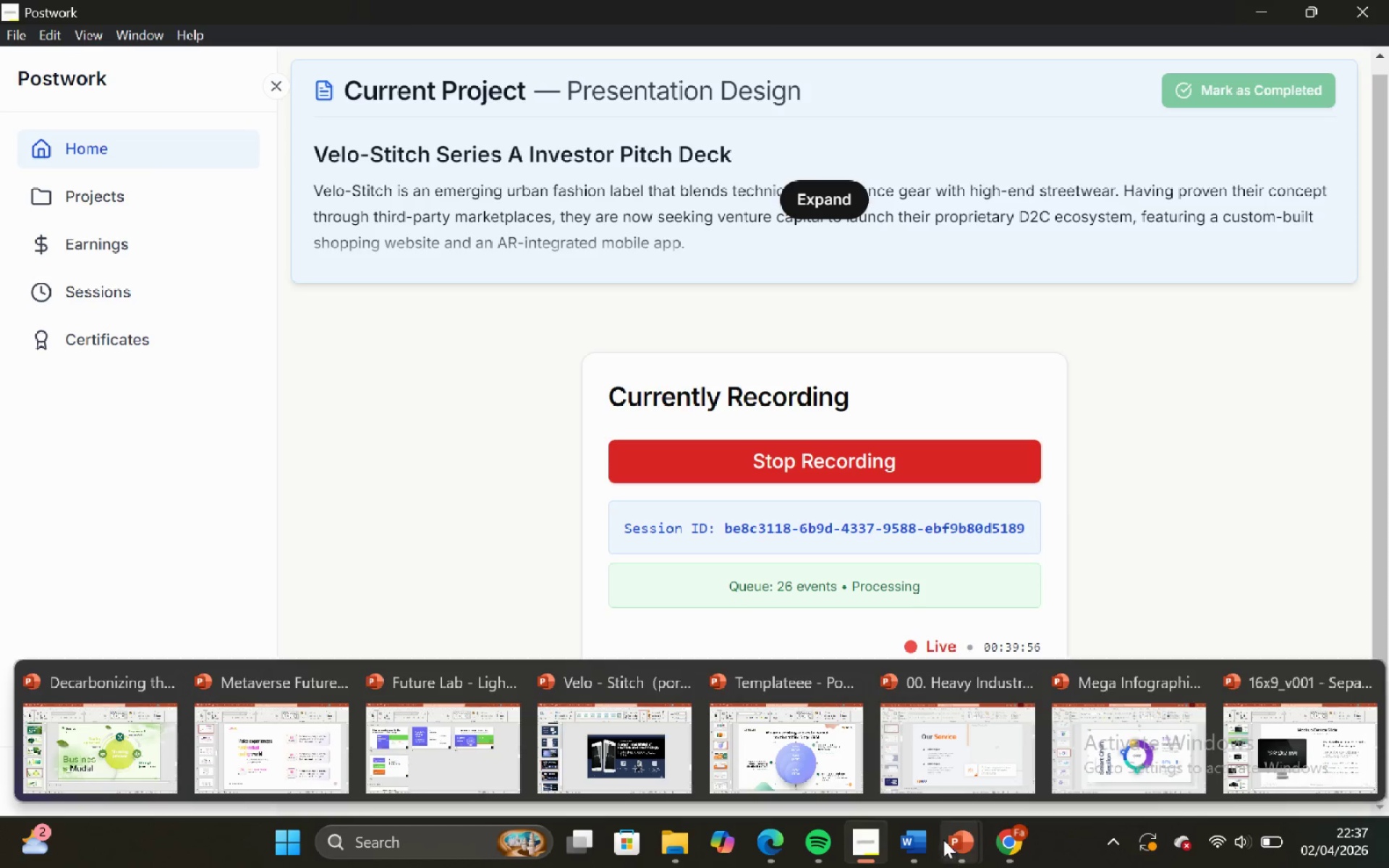 
left_click([624, 747])
 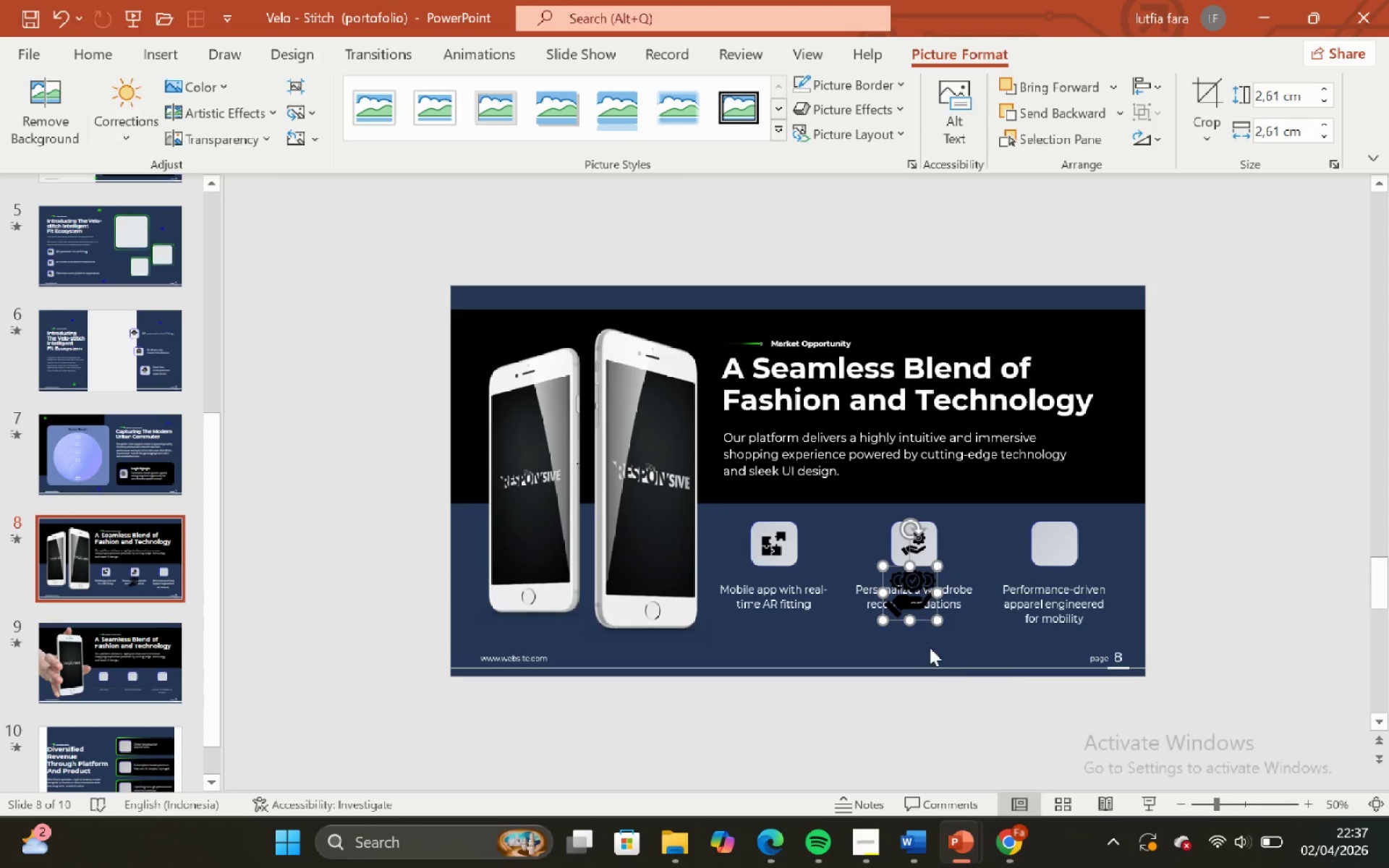 
left_click_drag(start_coordinate=[913, 604], to_coordinate=[1057, 557])
 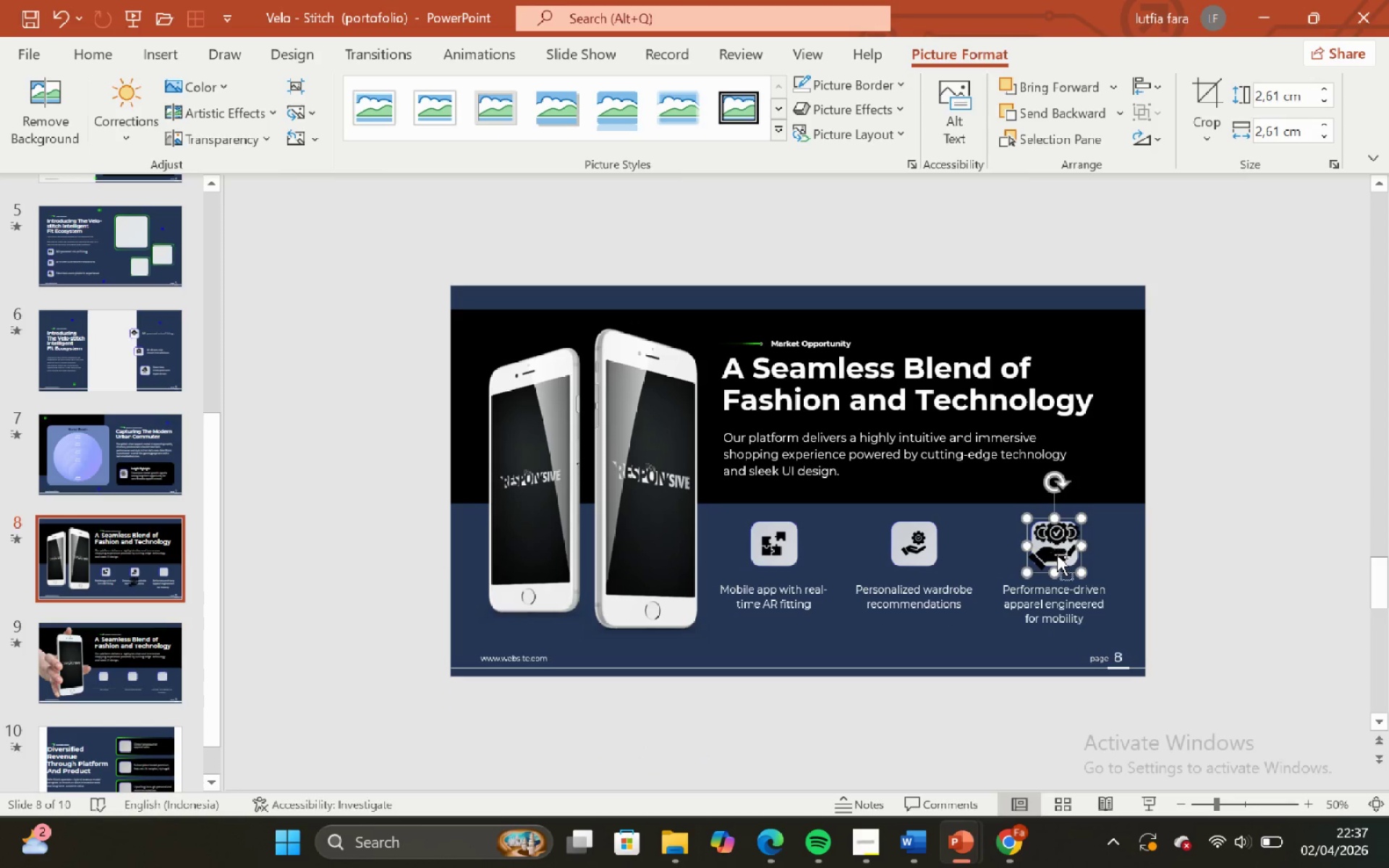 
hold_key(key=ShiftLeft, duration=0.64)
hold_key(key=ControlLeft, duration=0.67)
scroll: coordinate [1056, 555], scroll_direction: up, amount: 5.0
 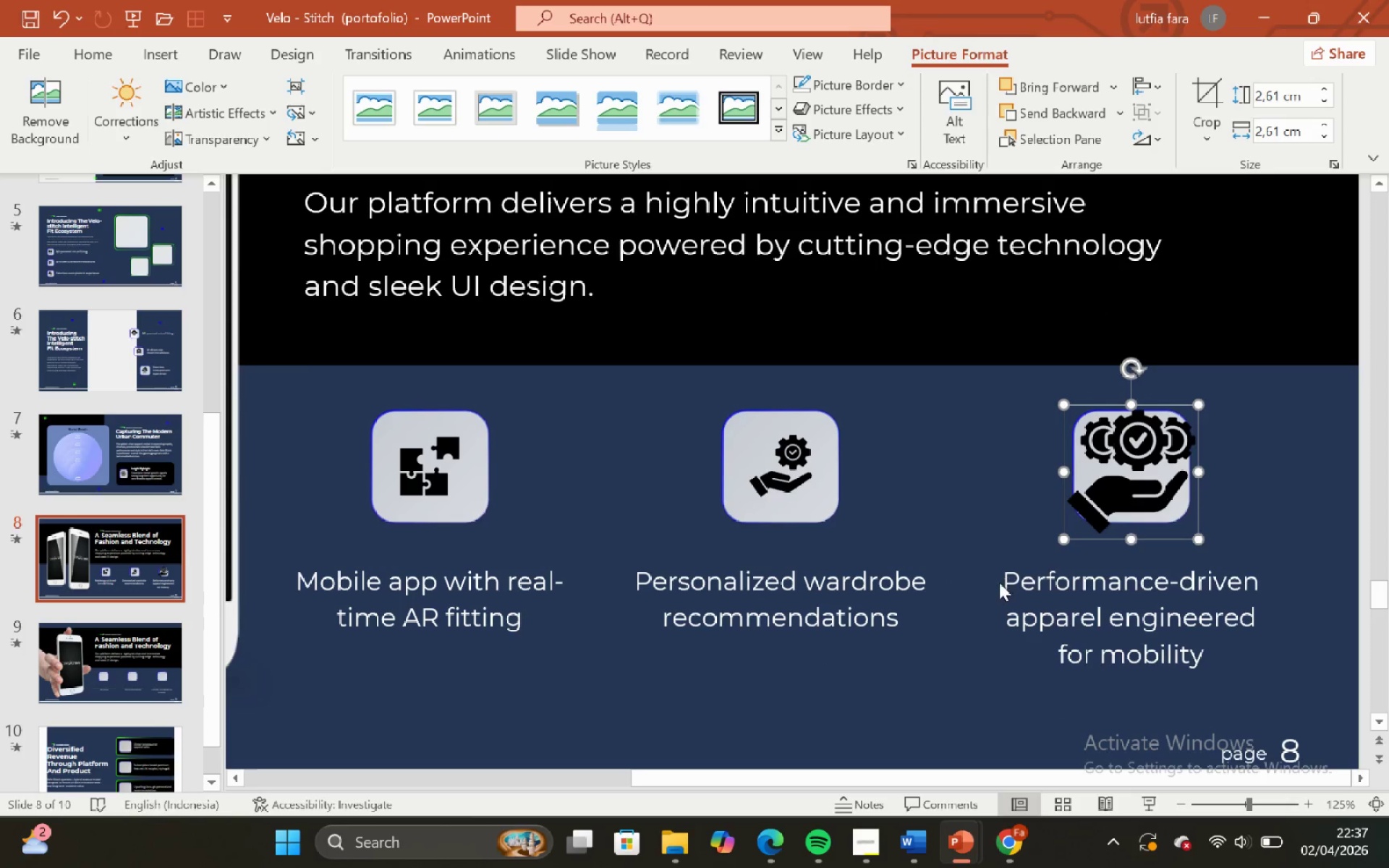 
hold_key(key=ControlLeft, duration=1.33)
hold_key(key=ShiftLeft, duration=1.36)
scroll: coordinate [999, 580], scroll_direction: up, amount: 1.0
 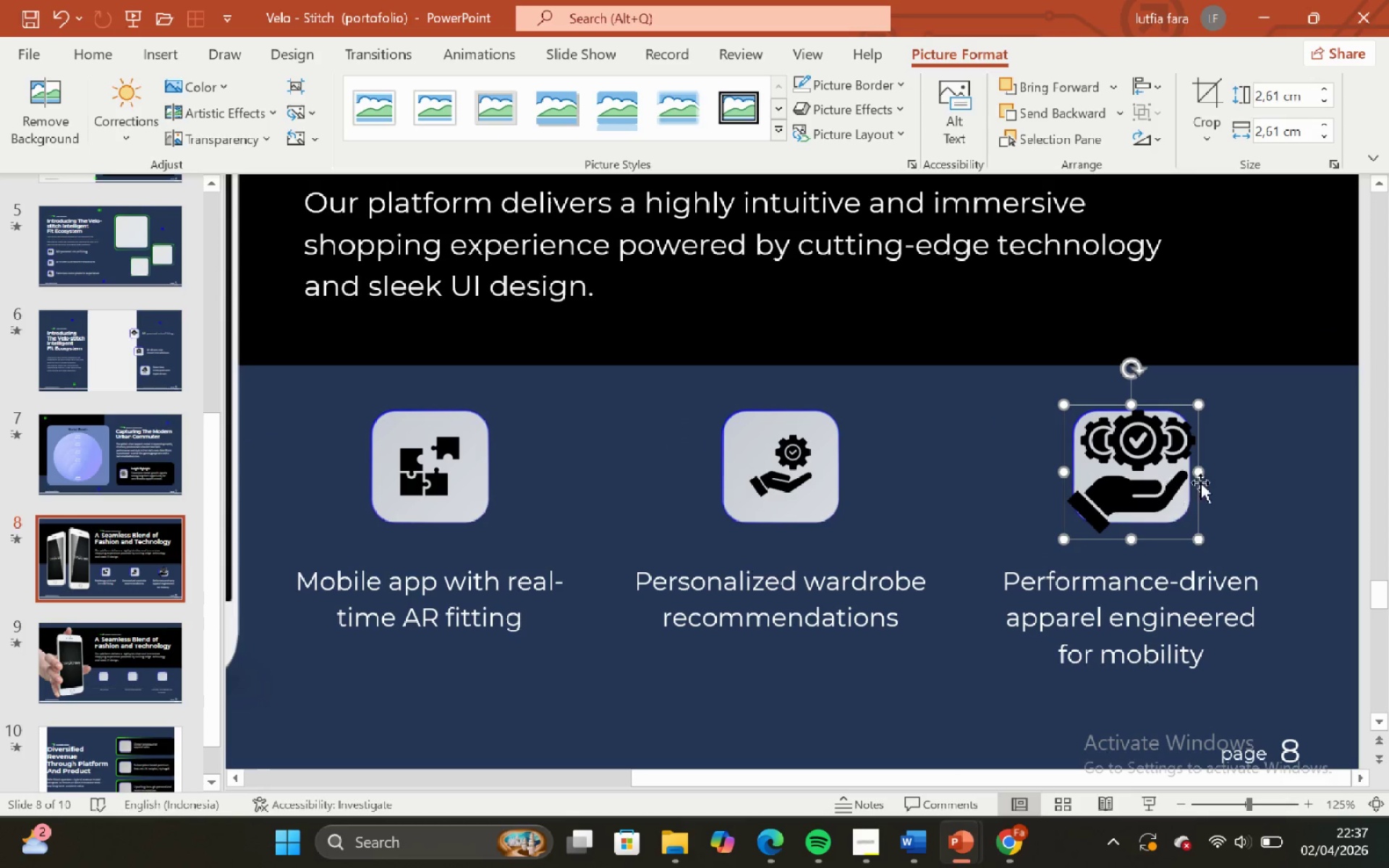 
left_click([1249, 468])
 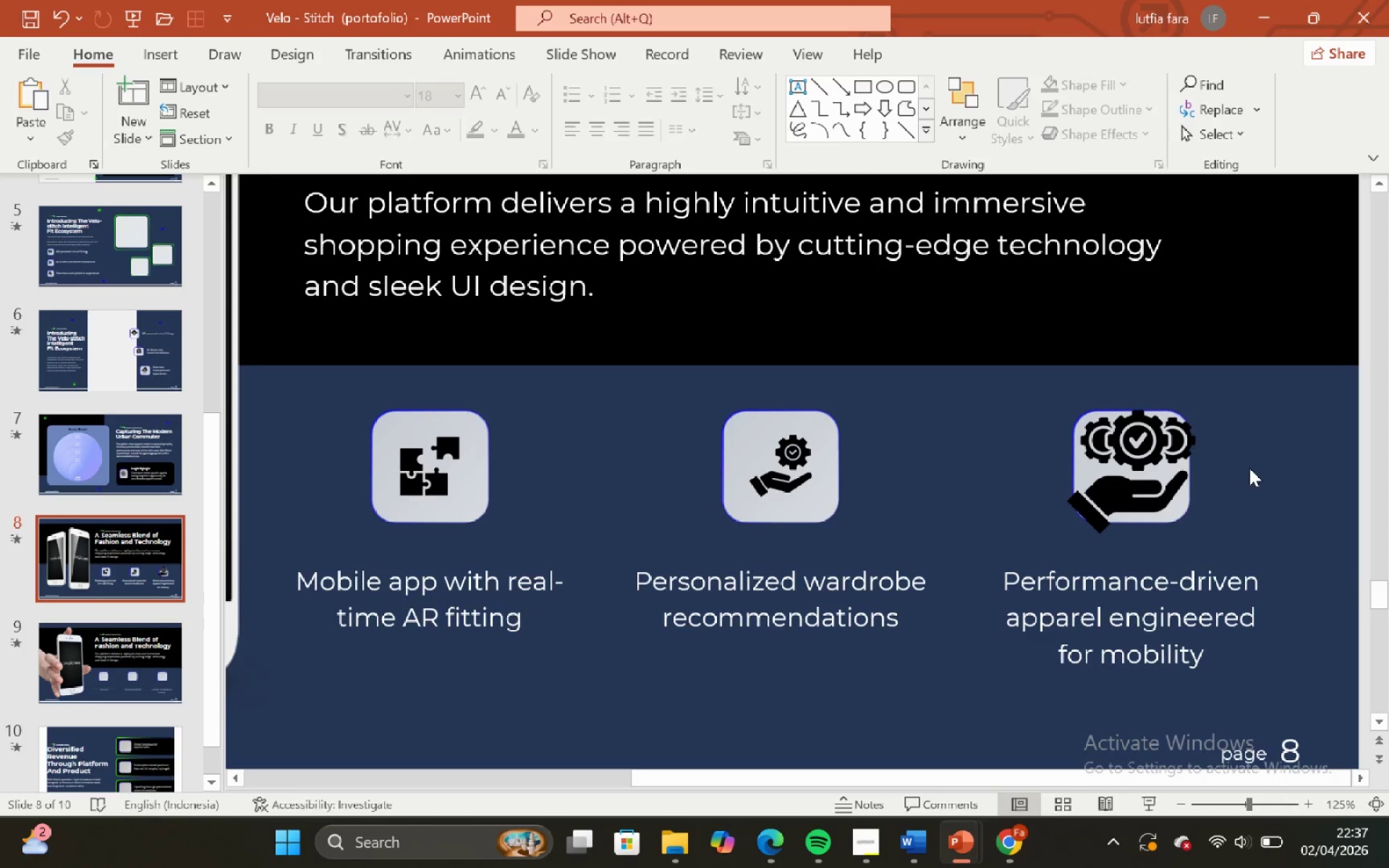 
scroll: coordinate [1249, 468], scroll_direction: none, amount: 0.0
 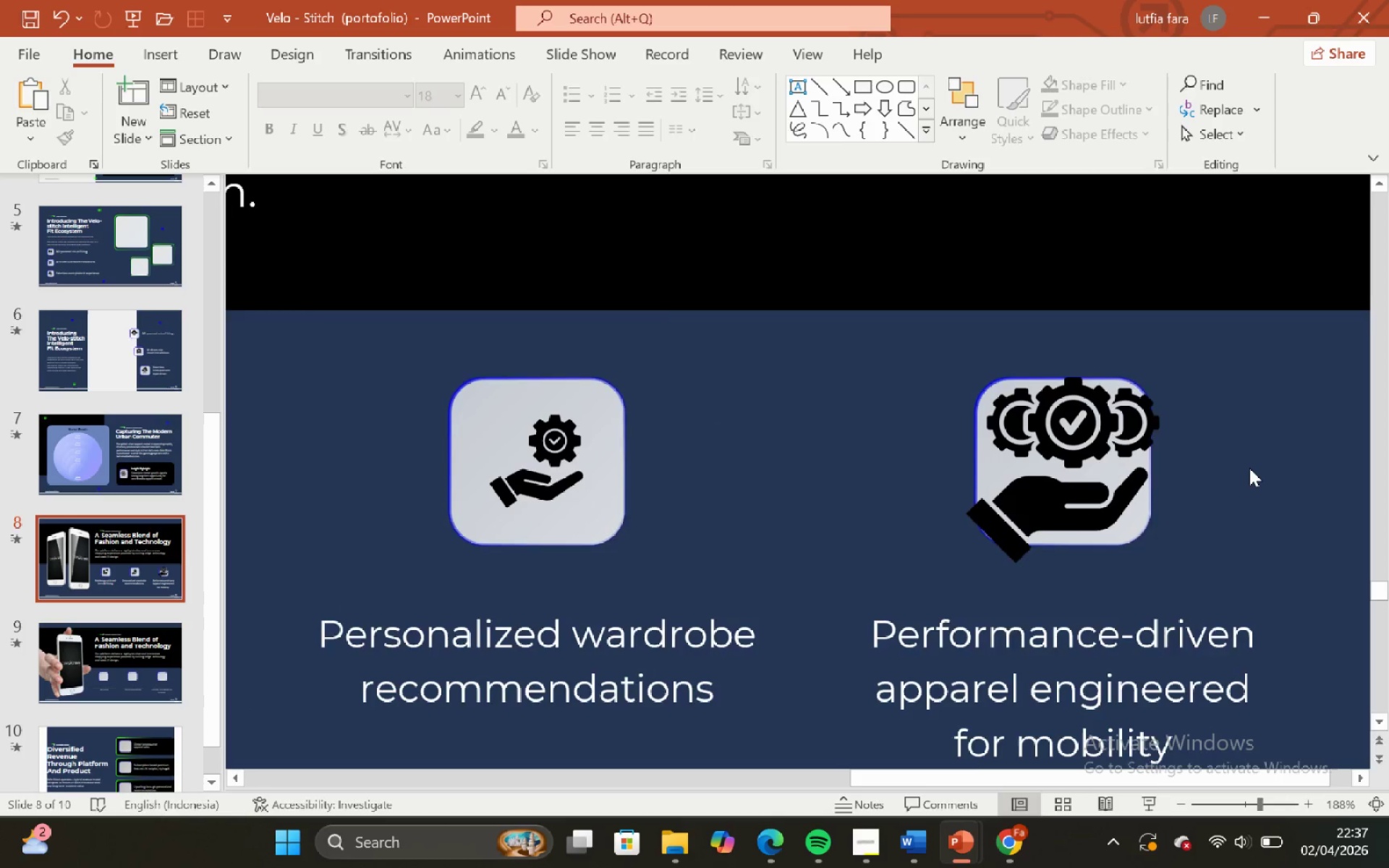 
scroll: coordinate [1249, 468], scroll_direction: down, amount: 2.0
 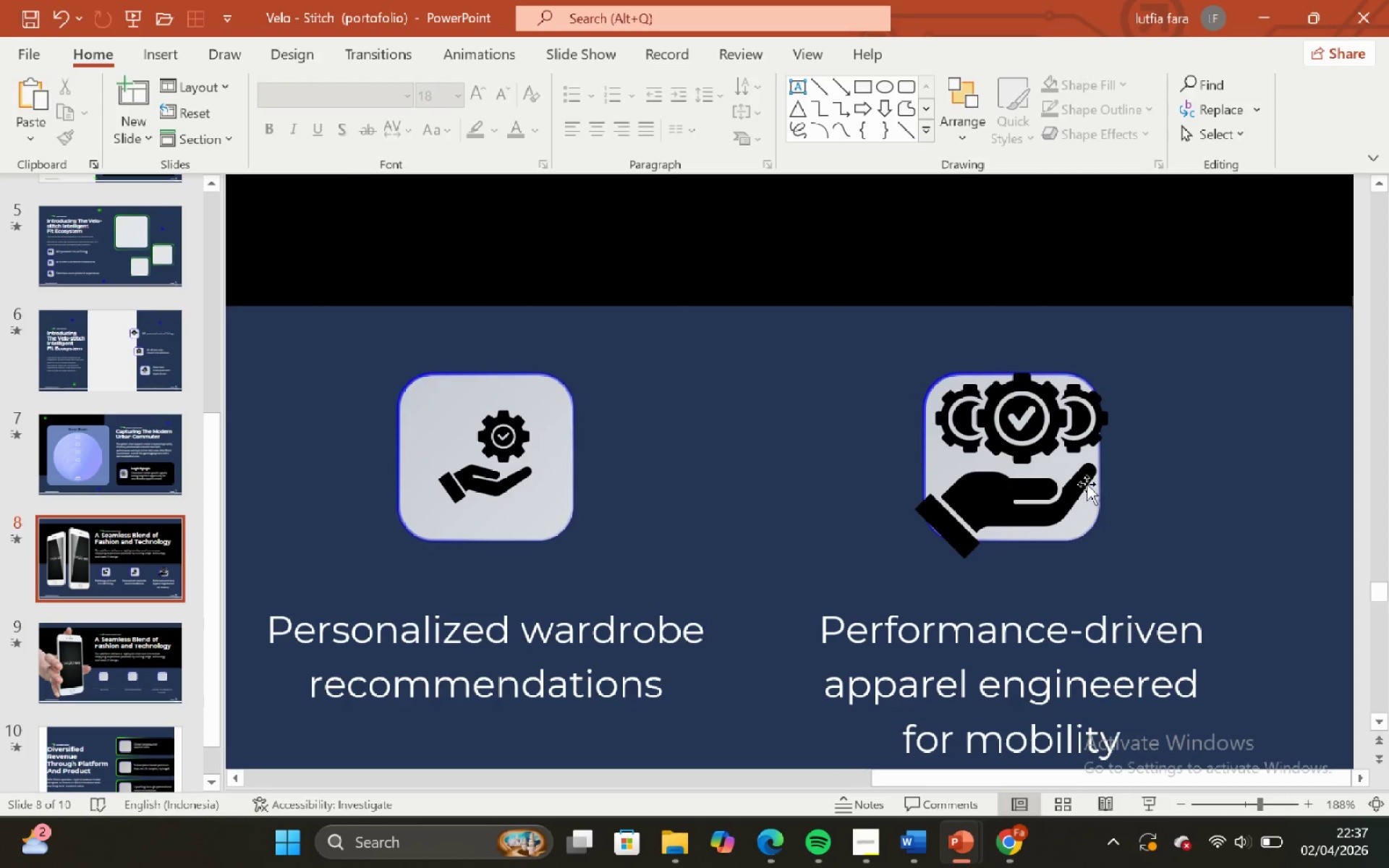 
left_click([986, 425])
 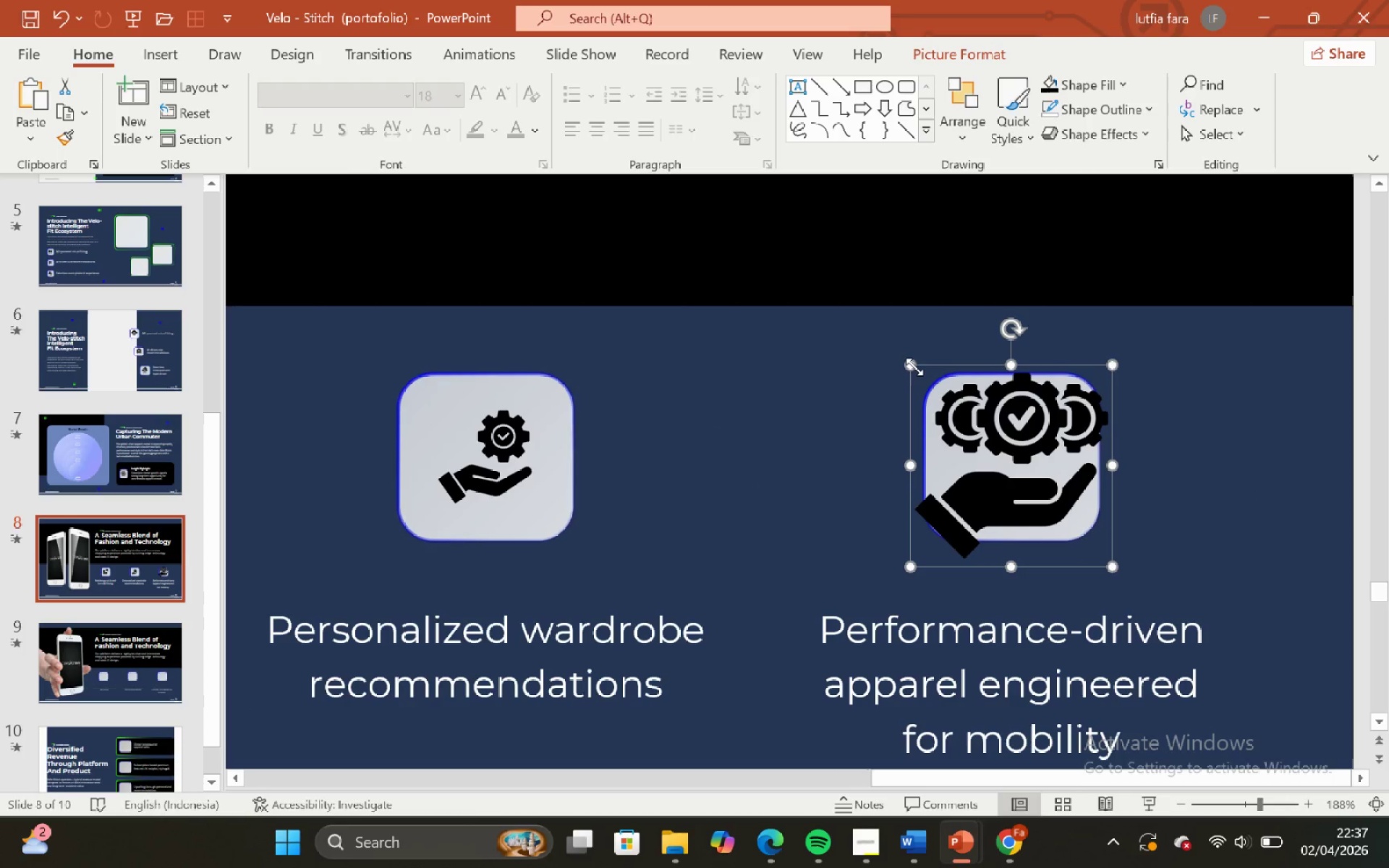 
hold_key(key=ShiftLeft, duration=1.03)
left_click_drag(start_coordinate=[914, 367], to_coordinate=[1012, 464])
 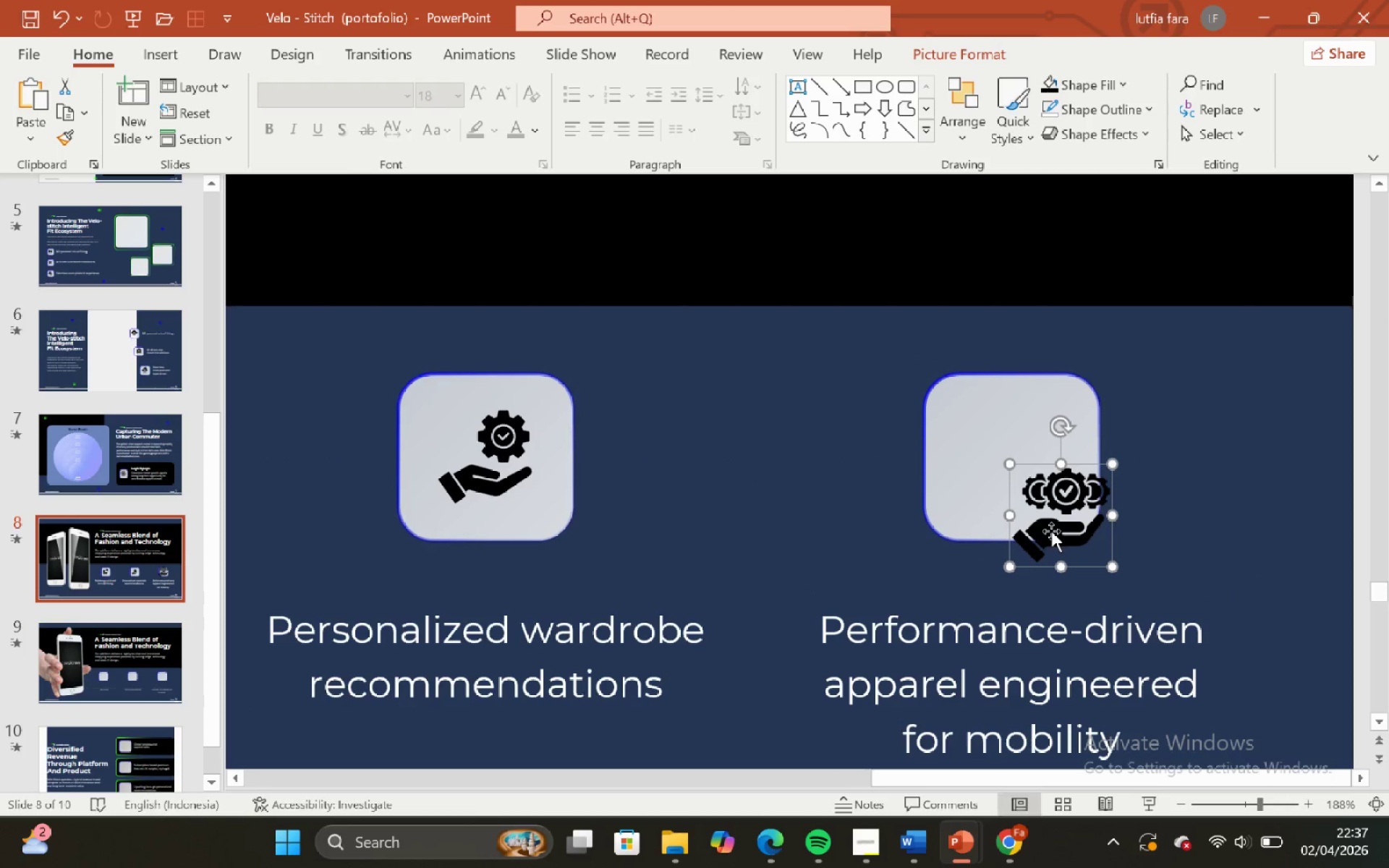 
left_click_drag(start_coordinate=[1051, 531], to_coordinate=[1008, 484])
 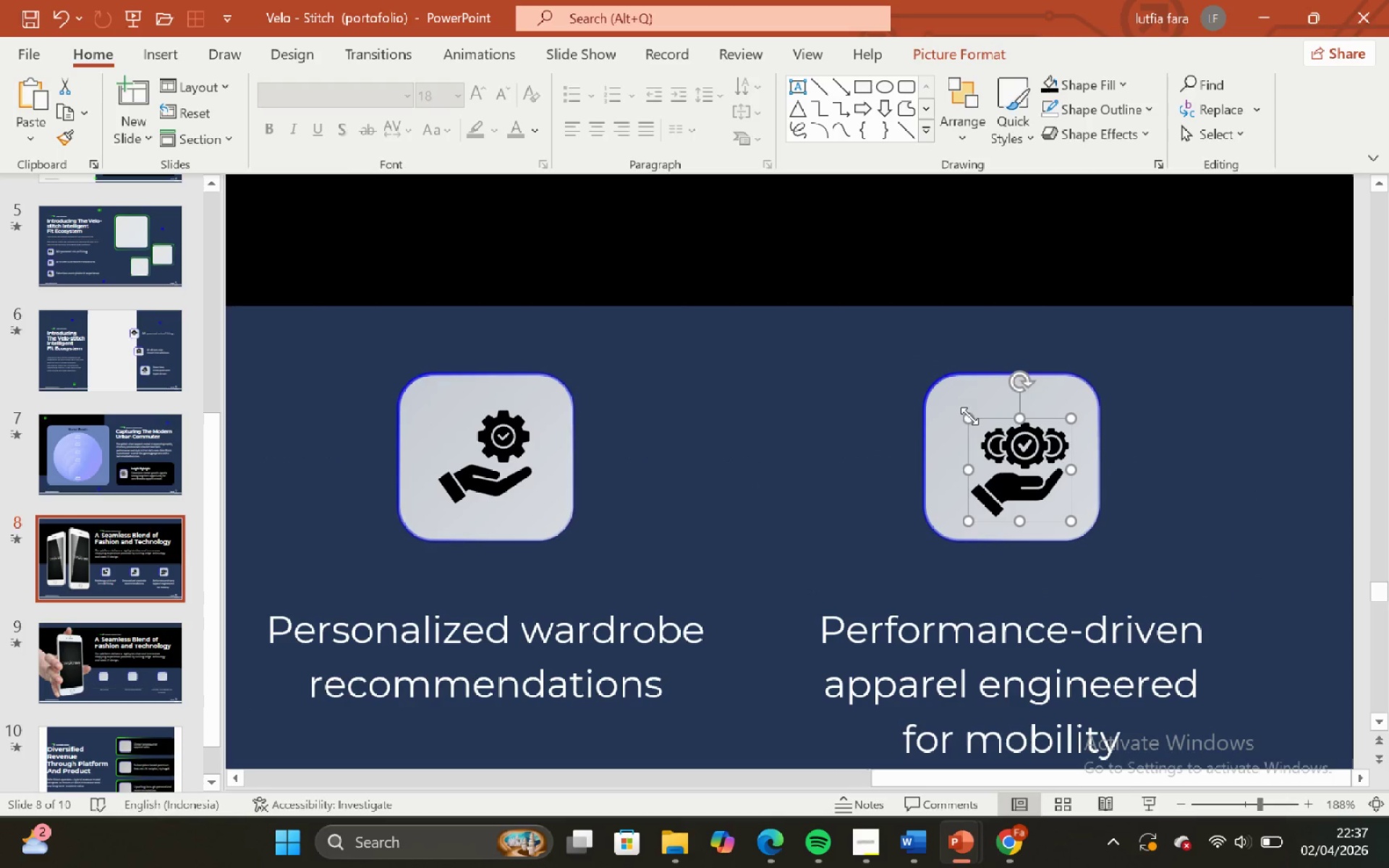 
hold_key(key=ShiftLeft, duration=0.77)
left_click_drag(start_coordinate=[969, 416], to_coordinate=[975, 420])
 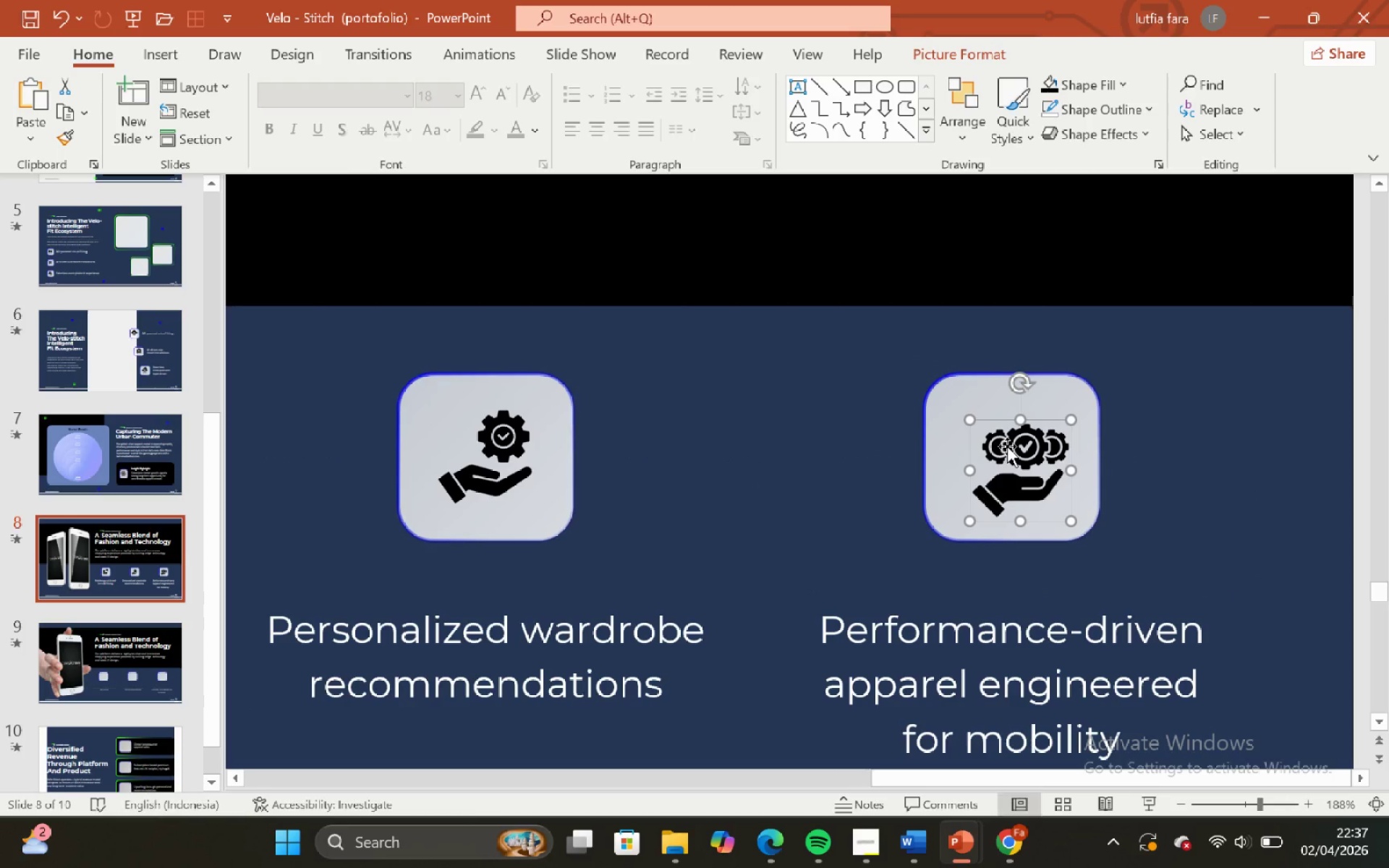 
left_click_drag(start_coordinate=[1007, 446], to_coordinate=[997, 441])
 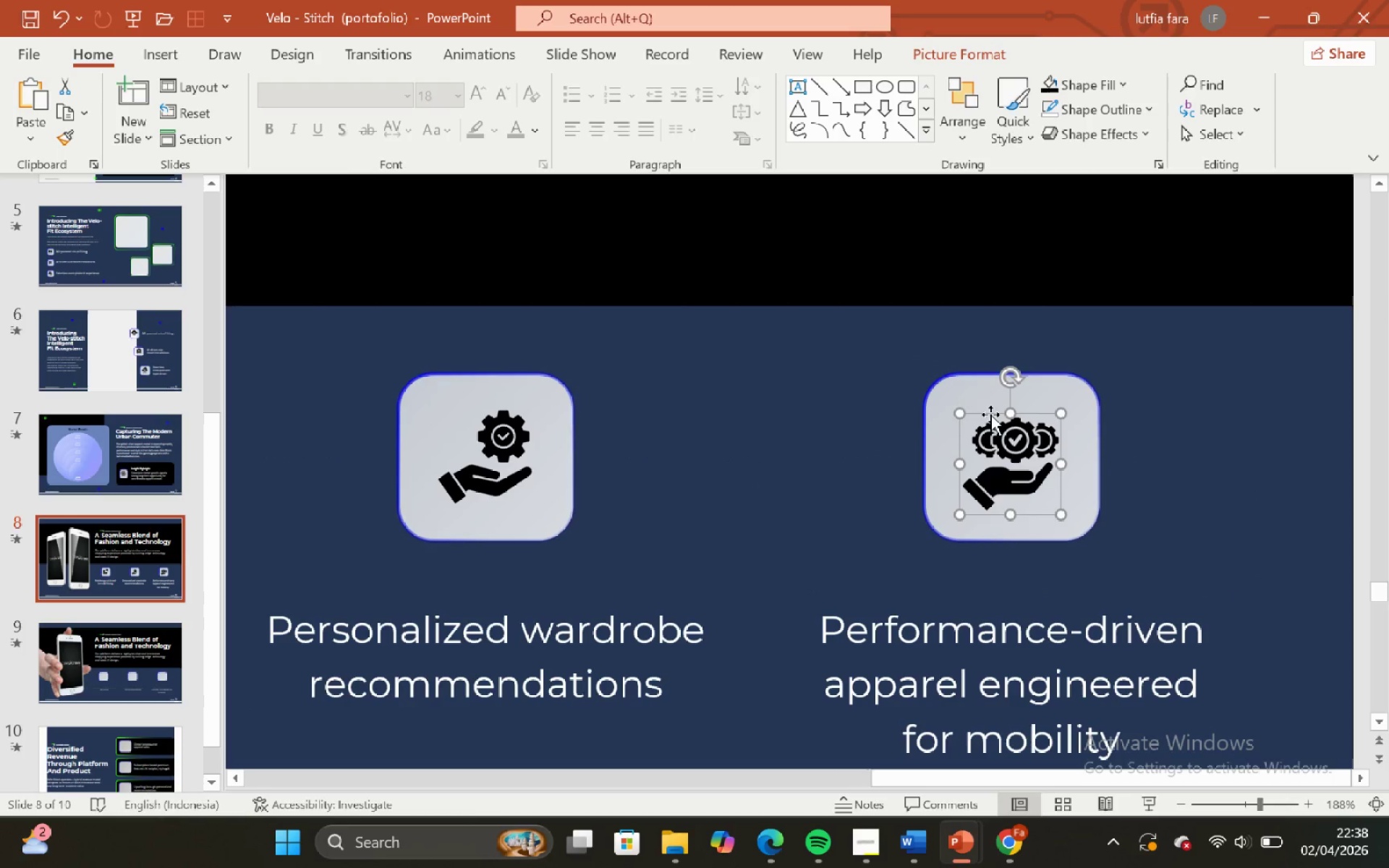 
hold_key(key=ShiftLeft, duration=0.61)
left_click([974, 392])
 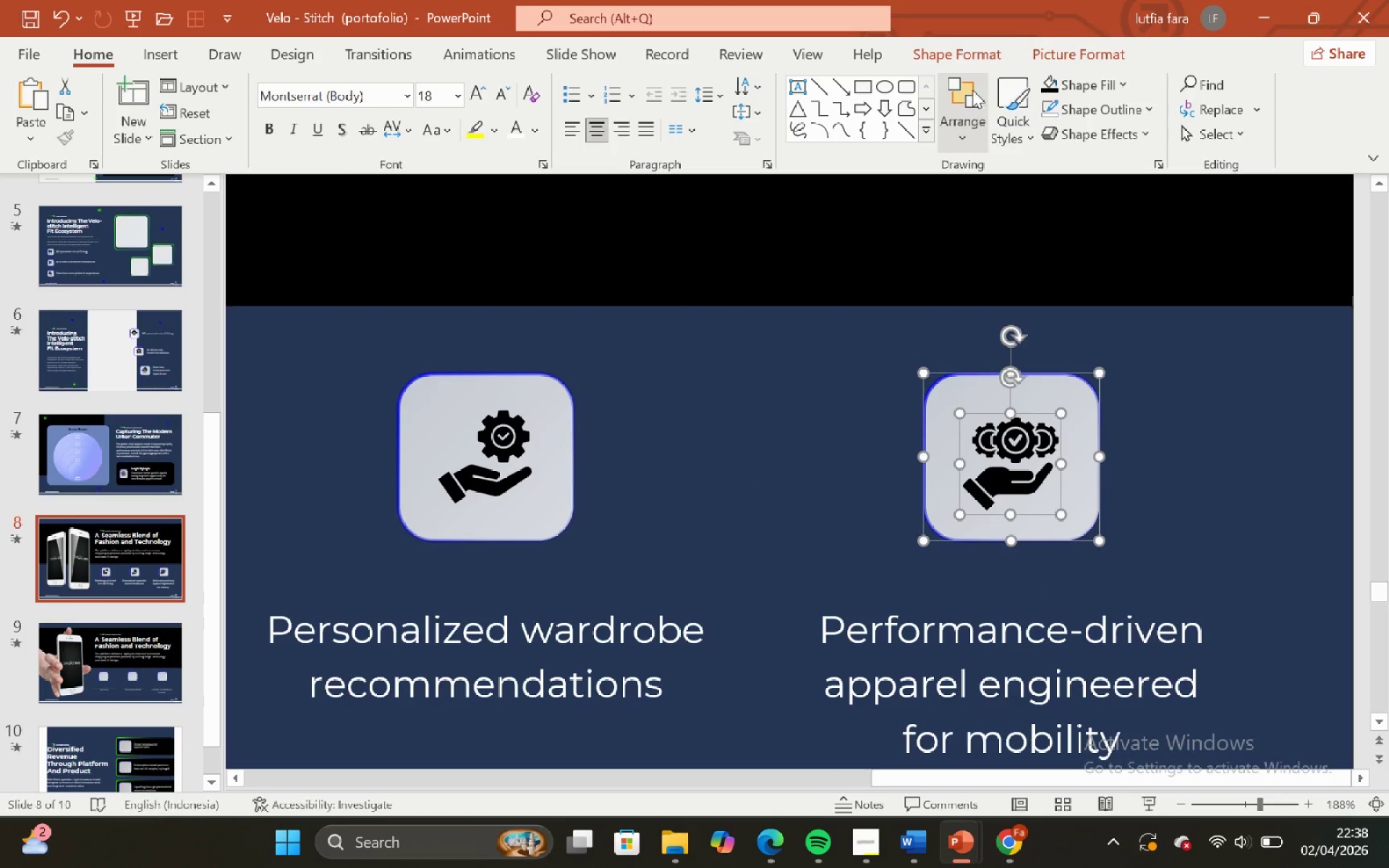 
left_click([966, 55])
 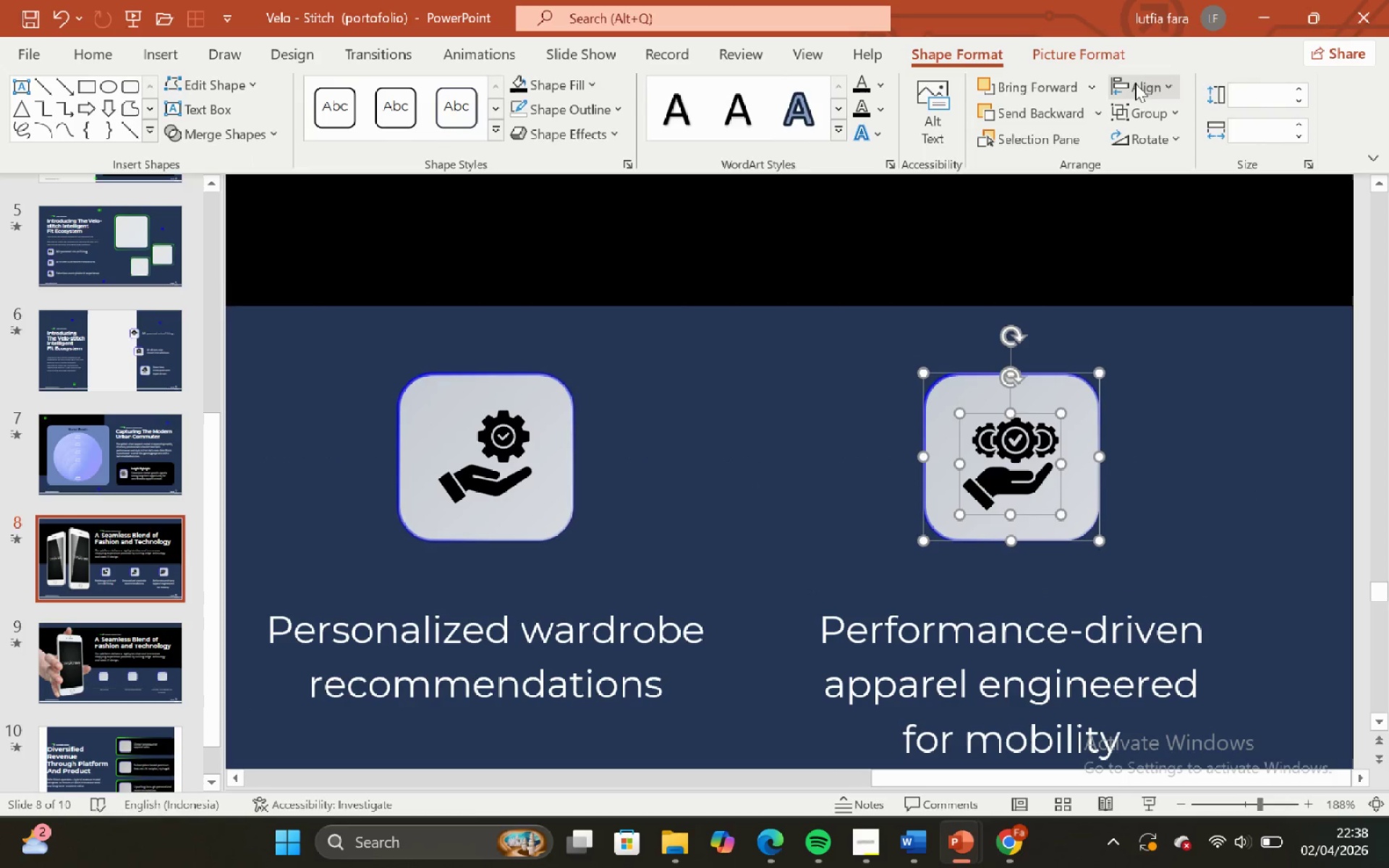 
left_click([1139, 84])
 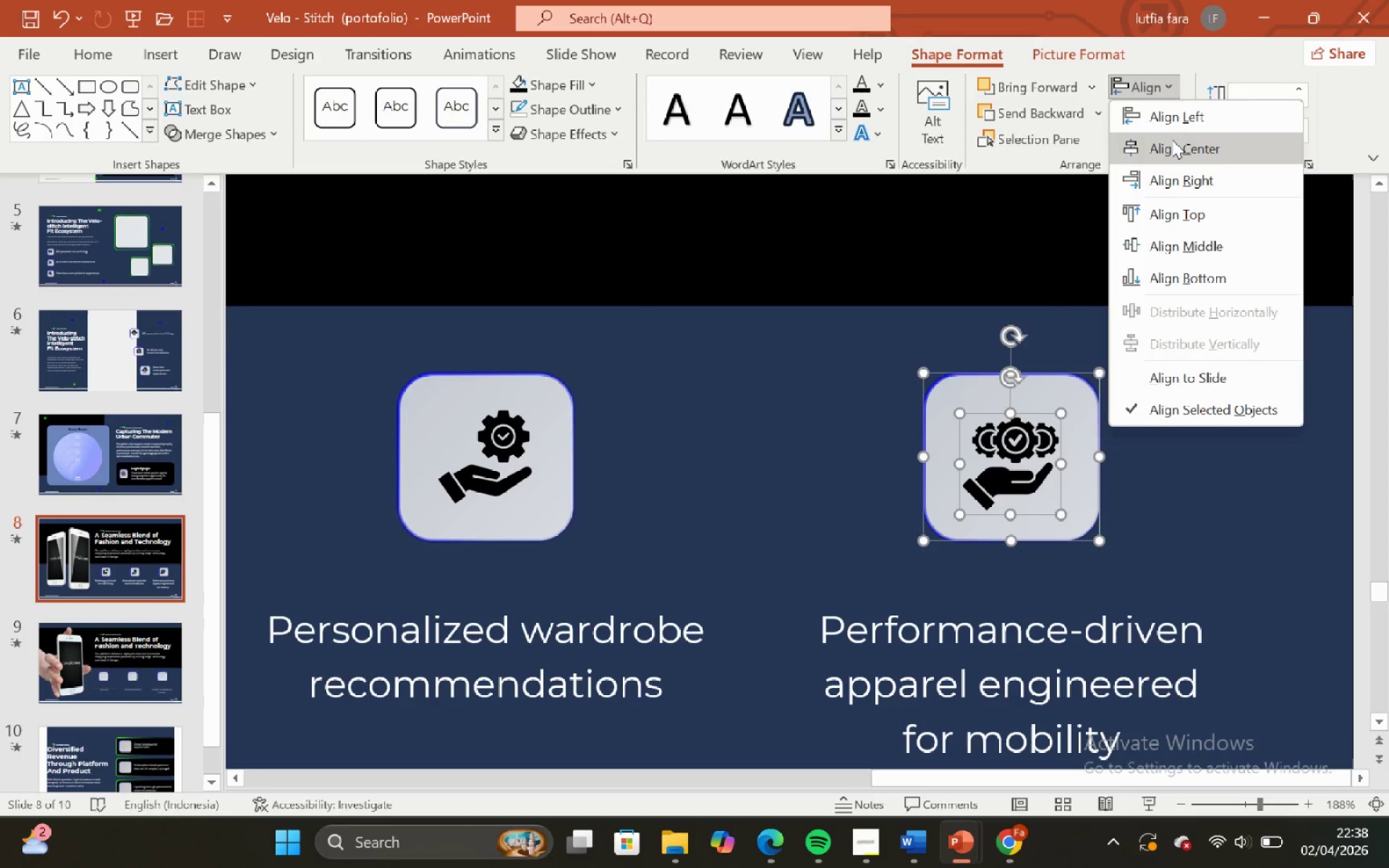 
left_click([1173, 141])
 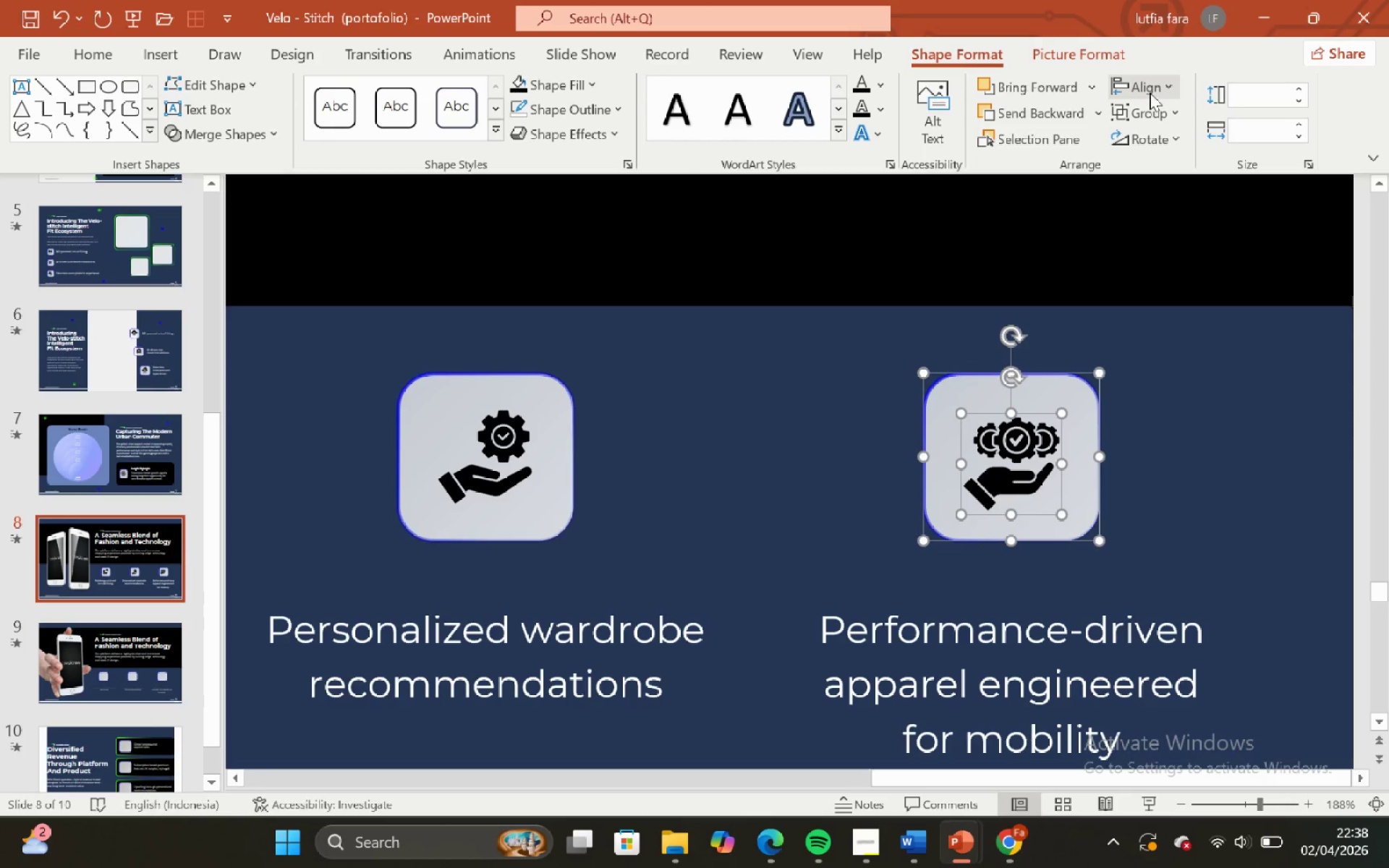 
left_click([1150, 93])
 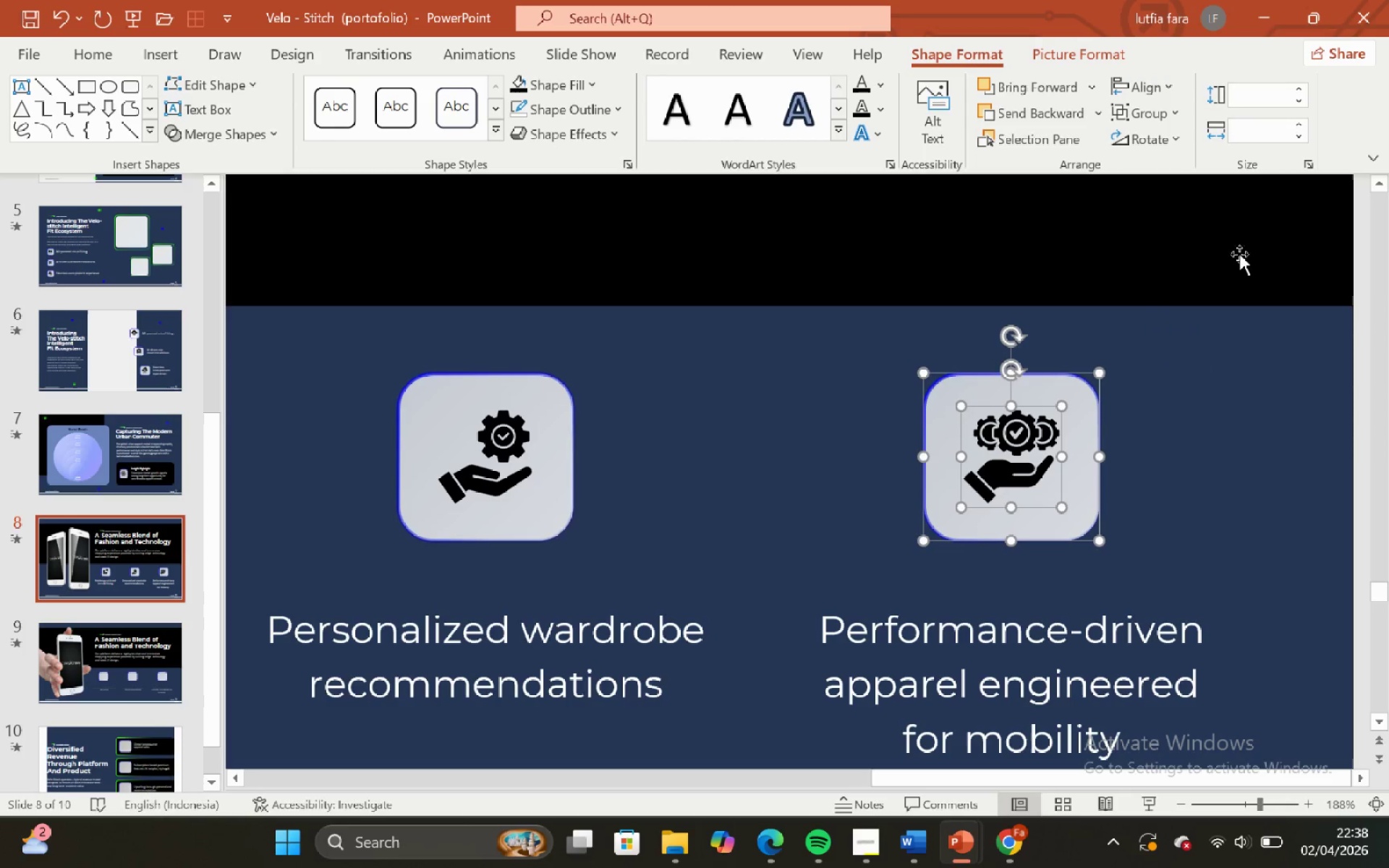 
double_click([1220, 380])
 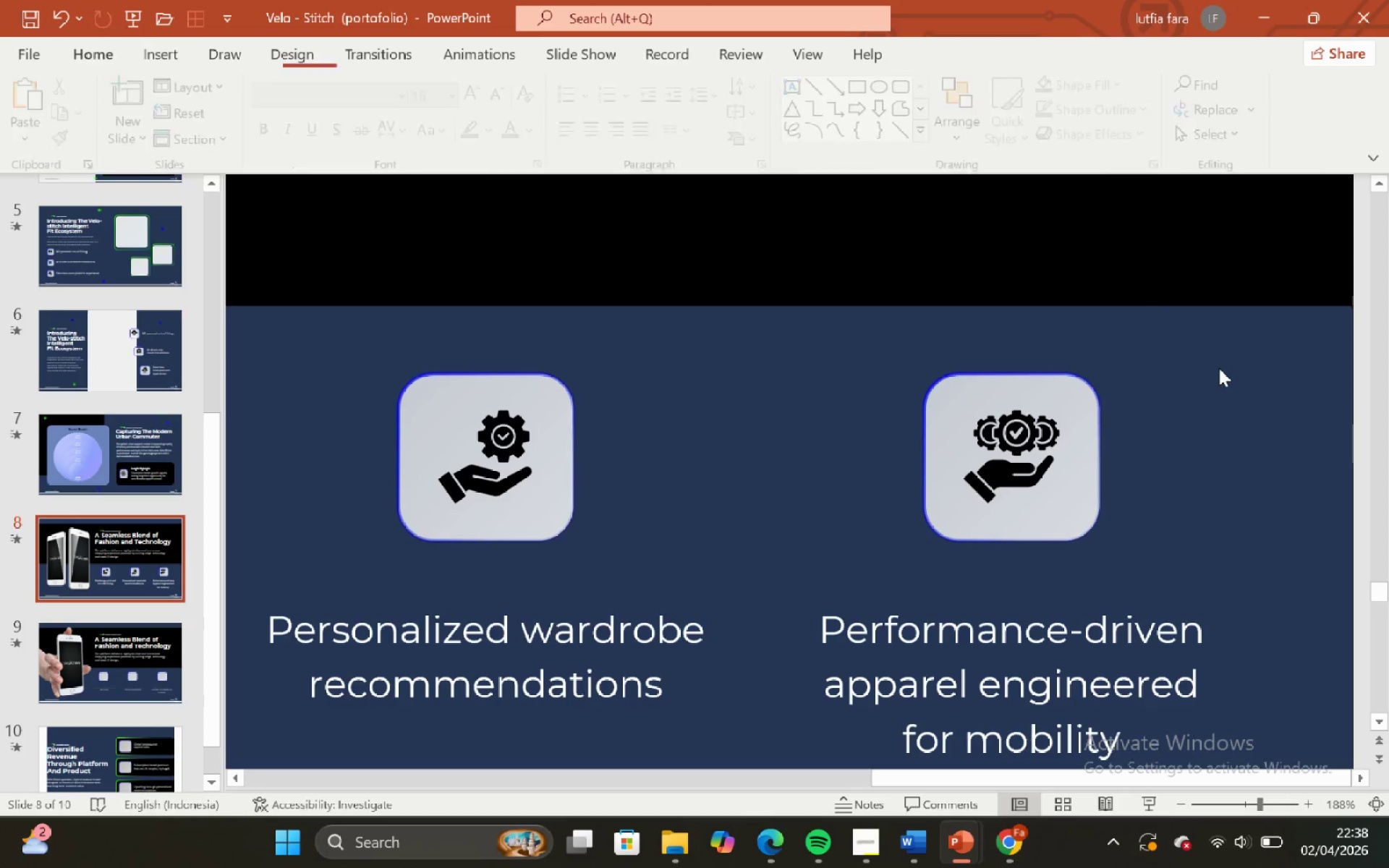 
hold_key(key=ControlLeft, duration=0.45)
hold_key(key=ShiftLeft, duration=0.44)
scroll: coordinate [1219, 368], scroll_direction: down, amount: 3.0
 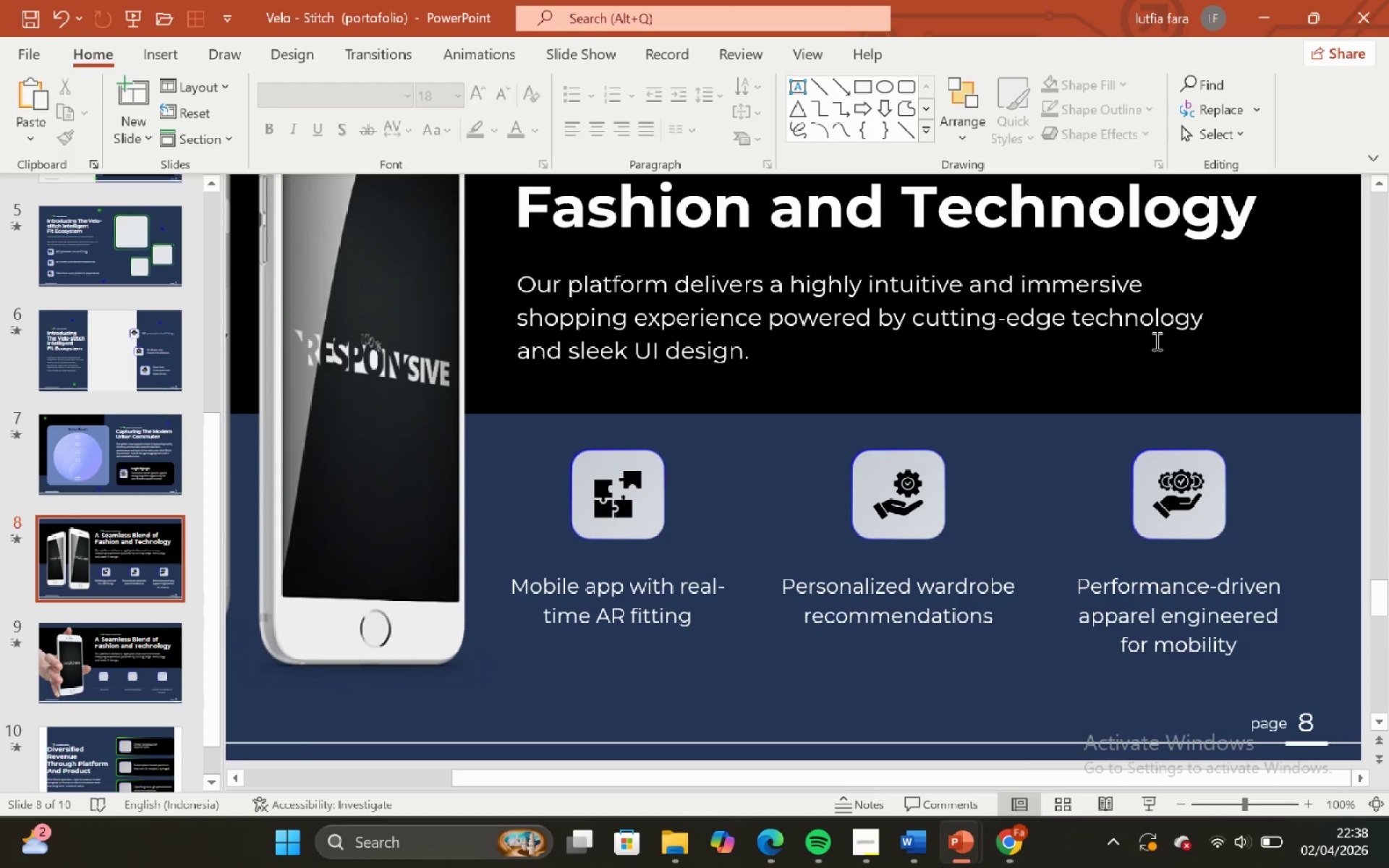 
hold_key(key=ShiftLeft, duration=0.55)
 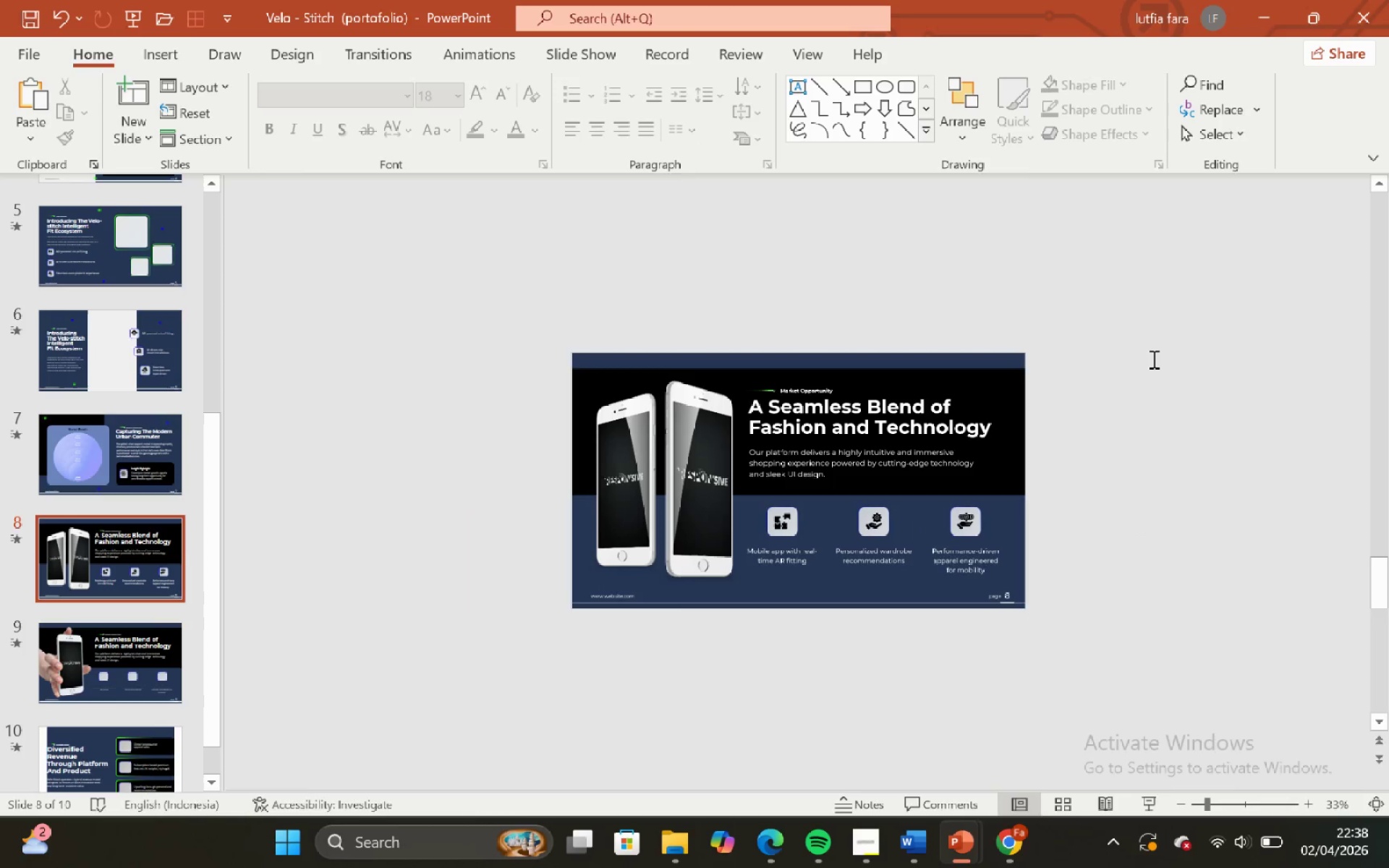 
hold_key(key=ControlLeft, duration=0.53)
 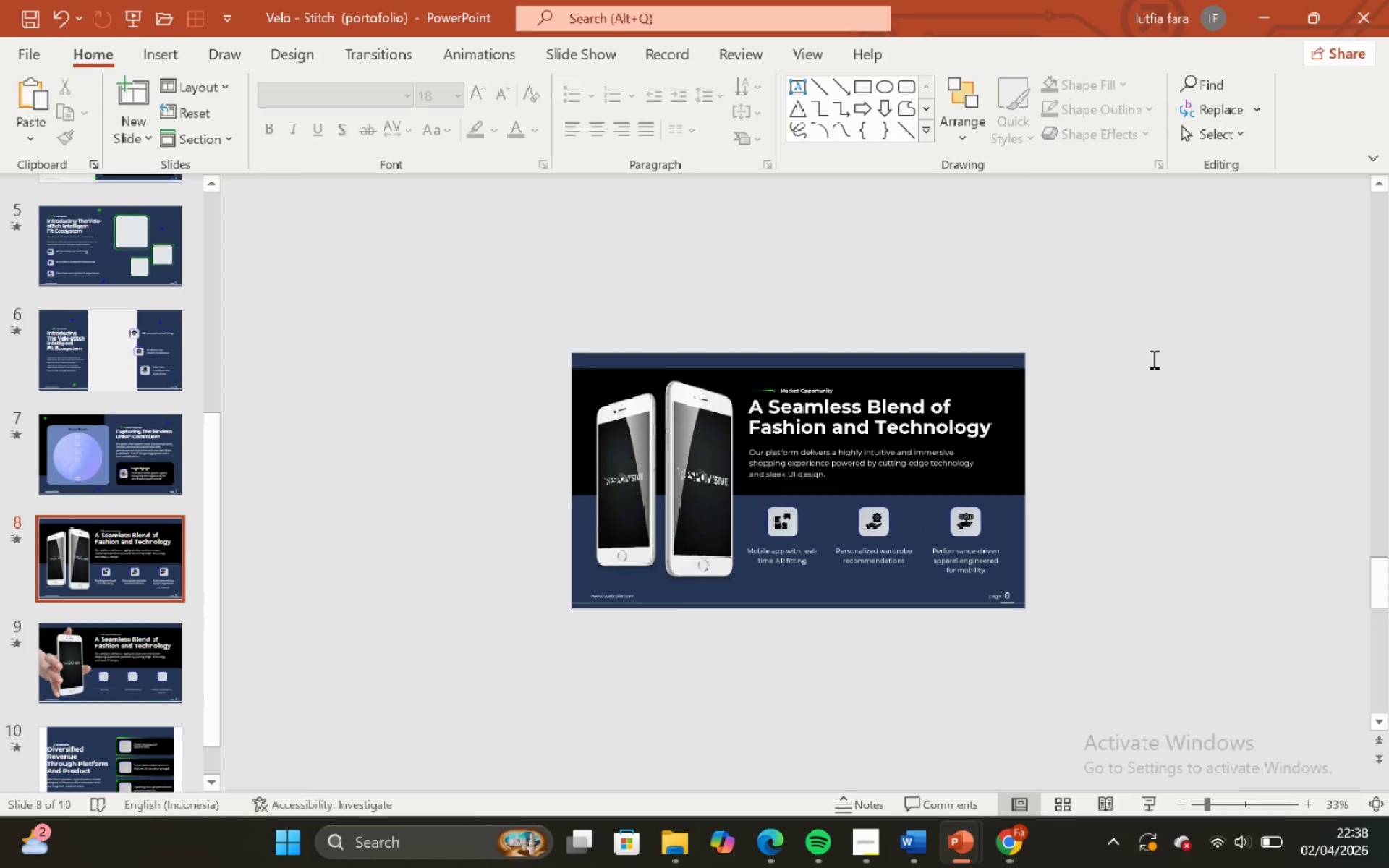 
hold_key(key=ShiftLeft, duration=1.5)
 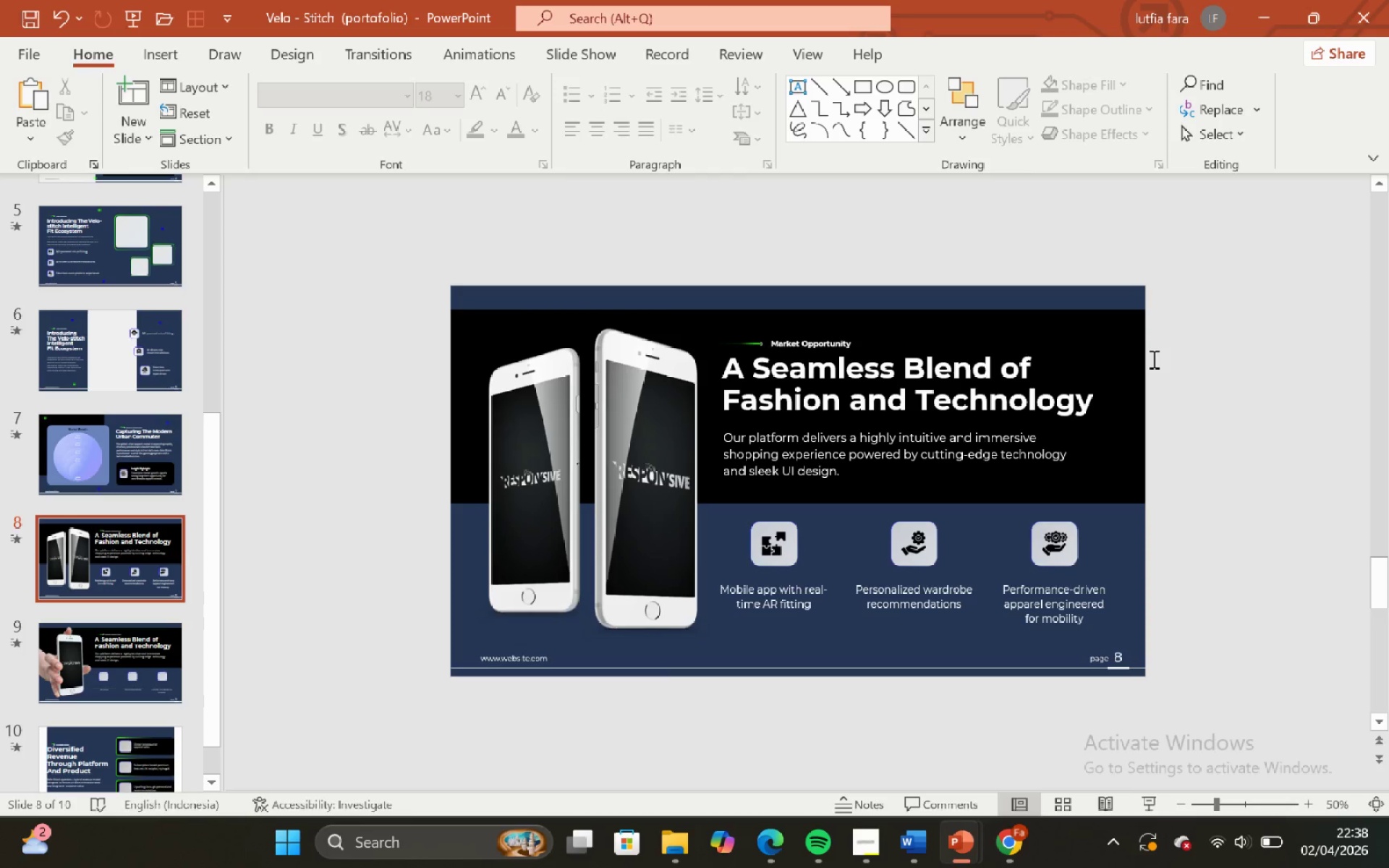 
scroll: coordinate [1153, 356], scroll_direction: down, amount: 2.0
 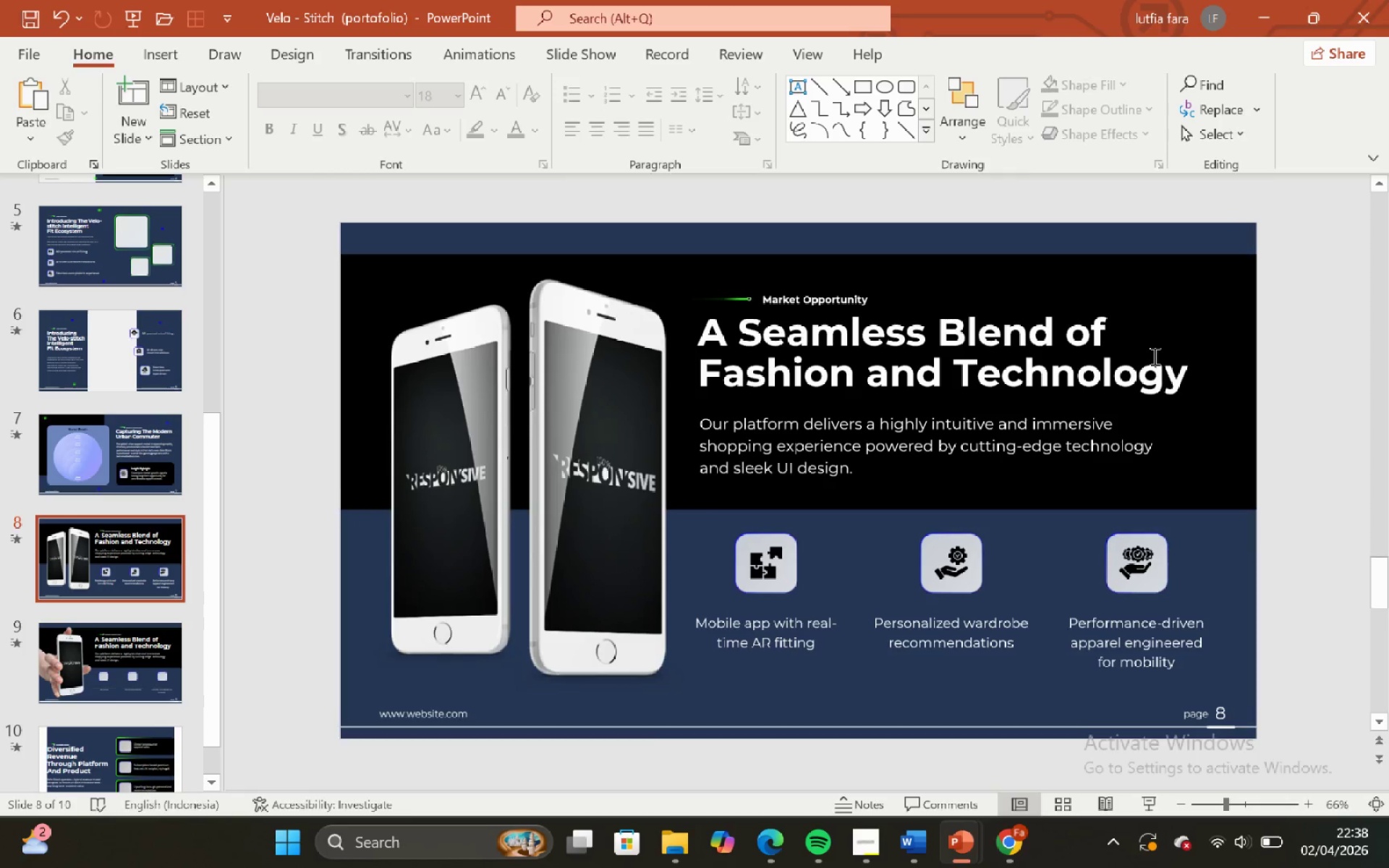 
hold_key(key=ControlLeft, duration=3.48)
scroll: coordinate [1152, 359], scroll_direction: down, amount: 2.0
 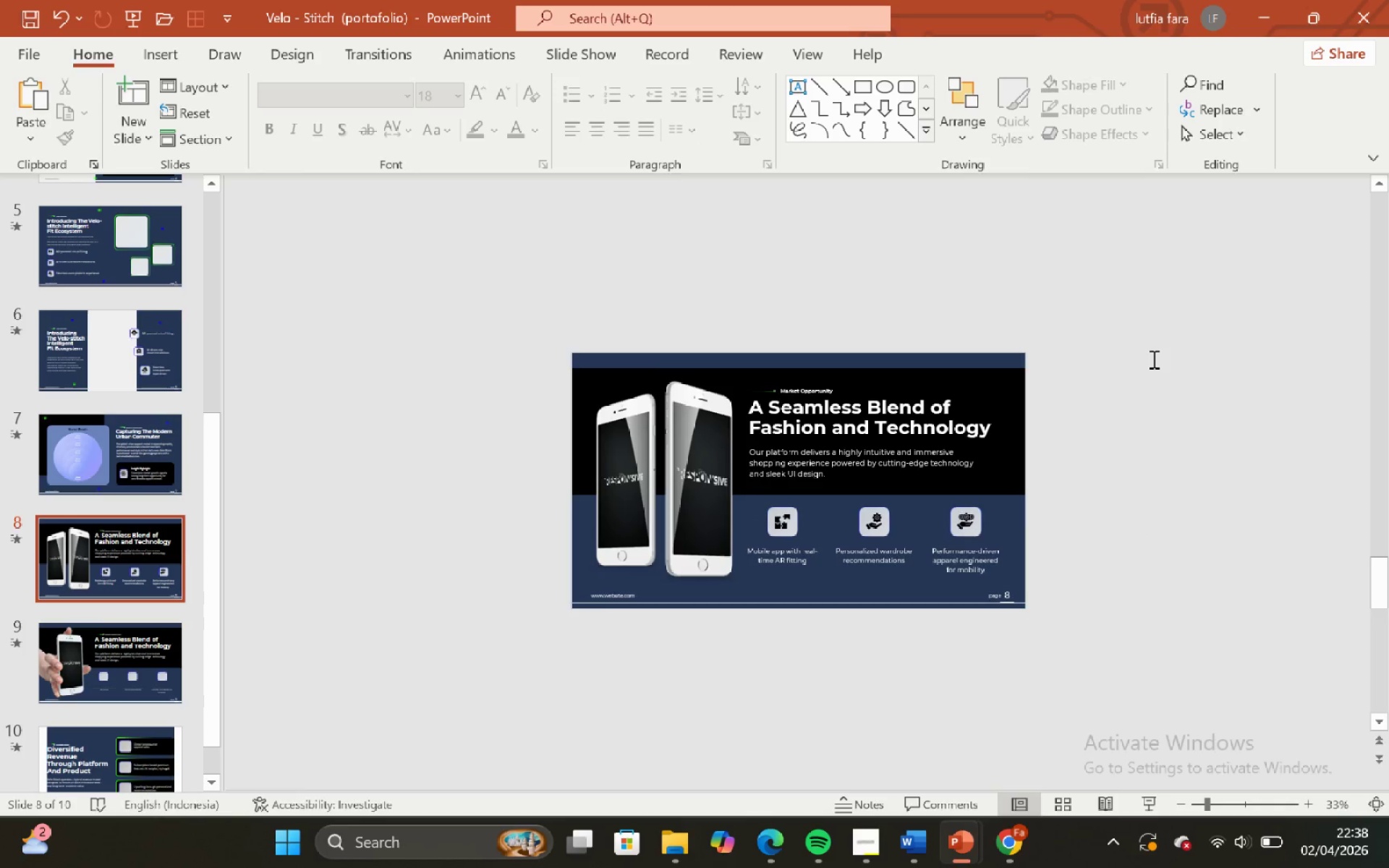 
hold_key(key=ShiftLeft, duration=1.5)
 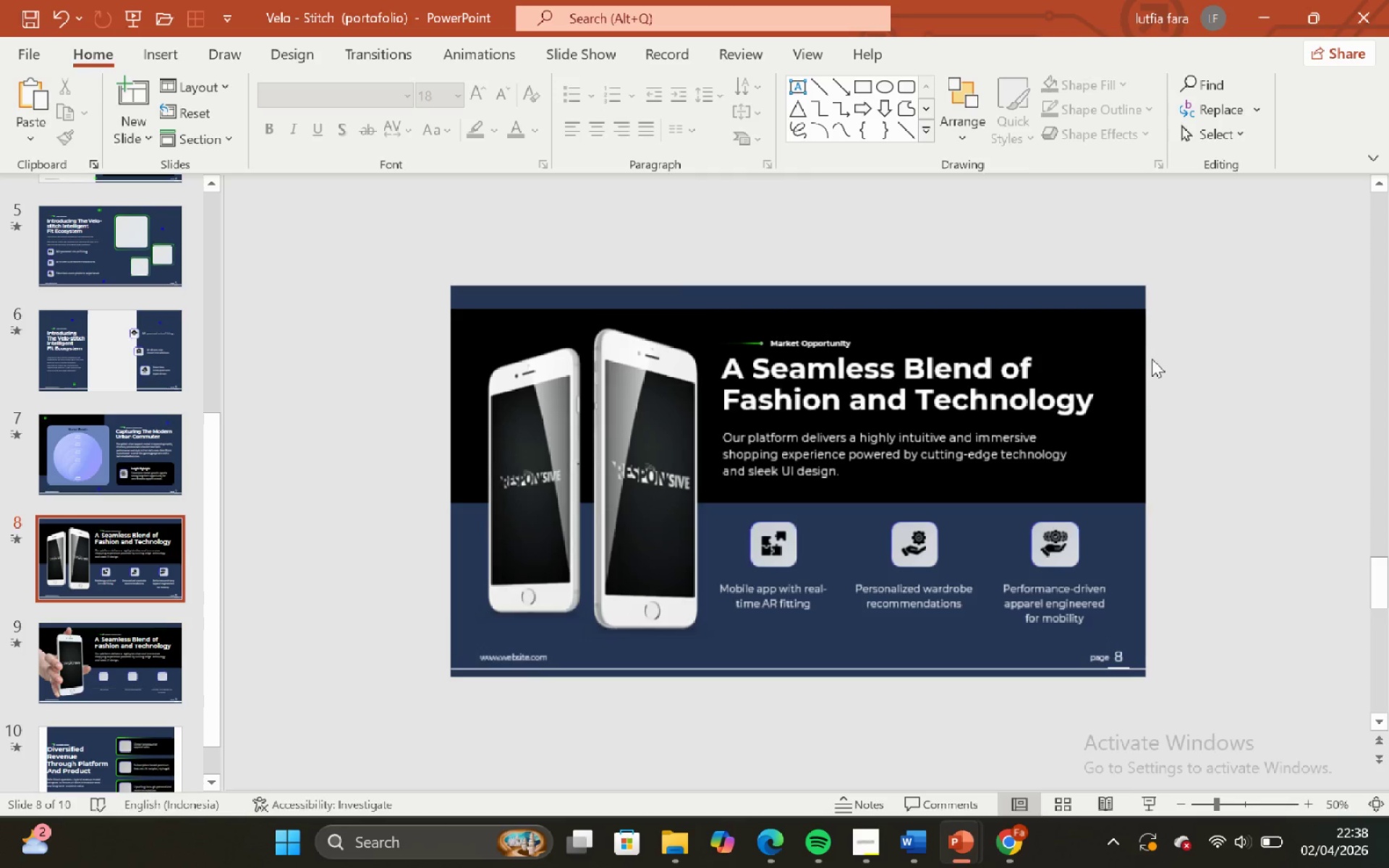 
scroll: coordinate [1152, 359], scroll_direction: none, amount: 0.0
 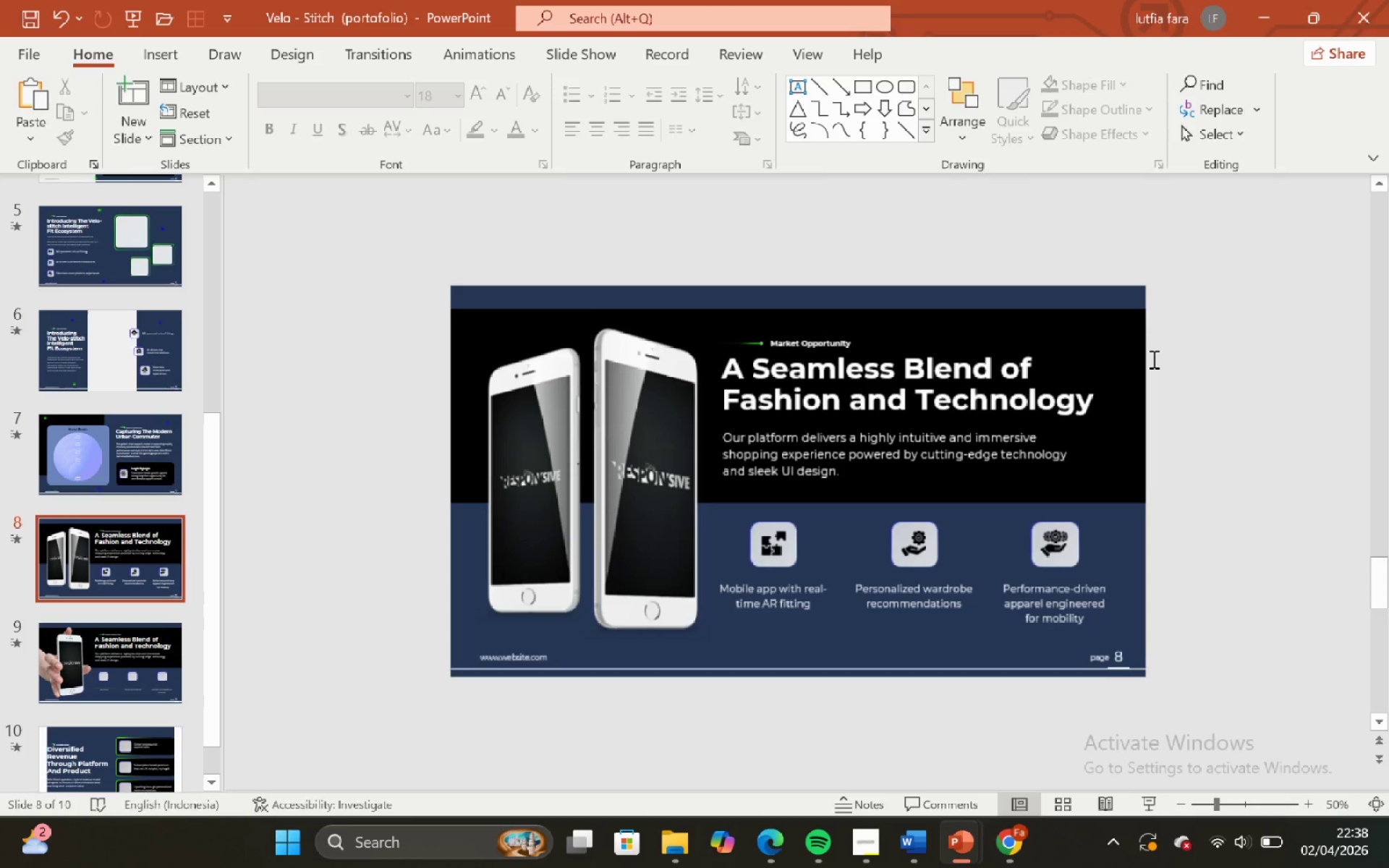 
hold_key(key=ShiftLeft, duration=0.78)
 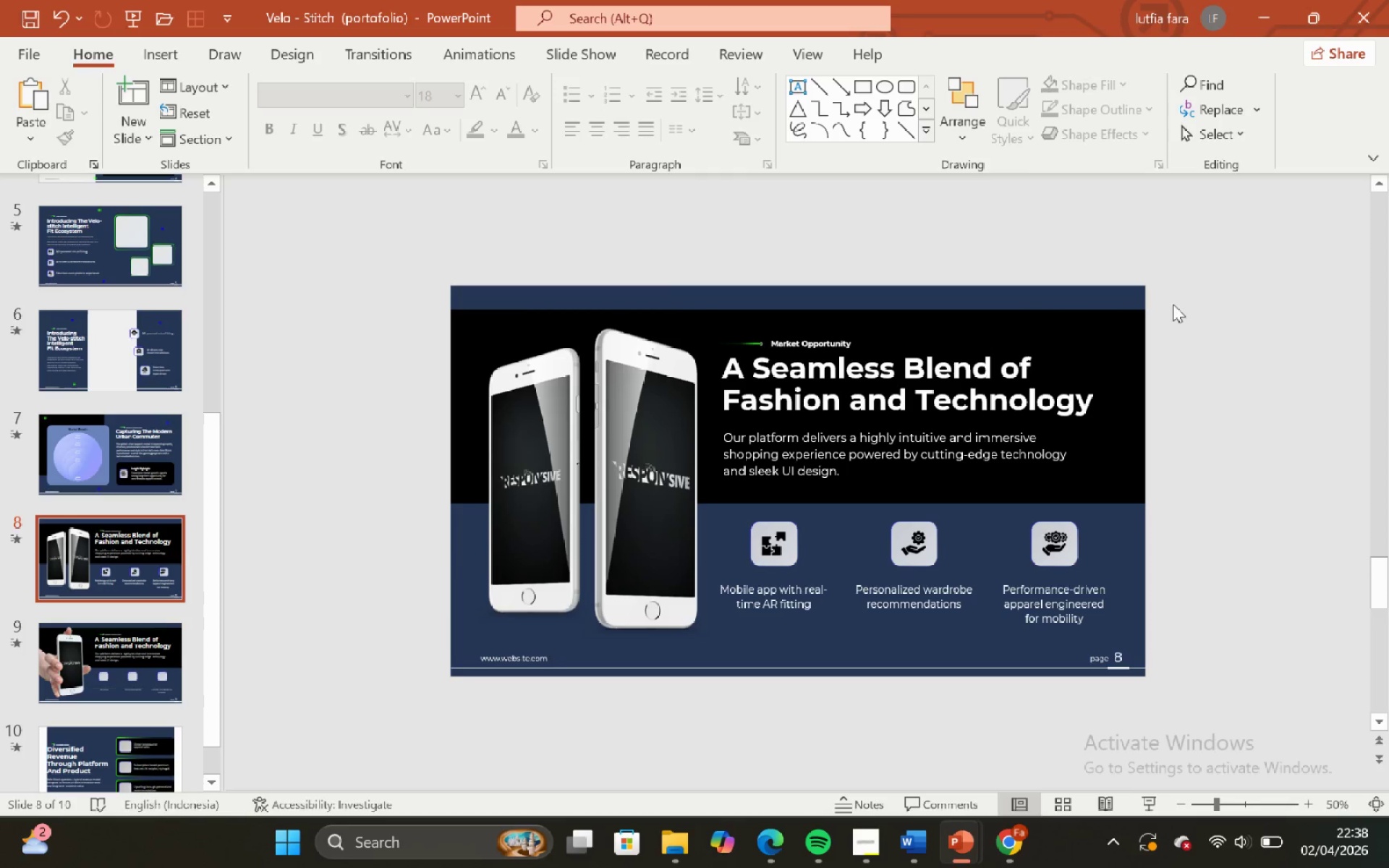 
scroll: coordinate [1152, 359], scroll_direction: none, amount: 0.0
 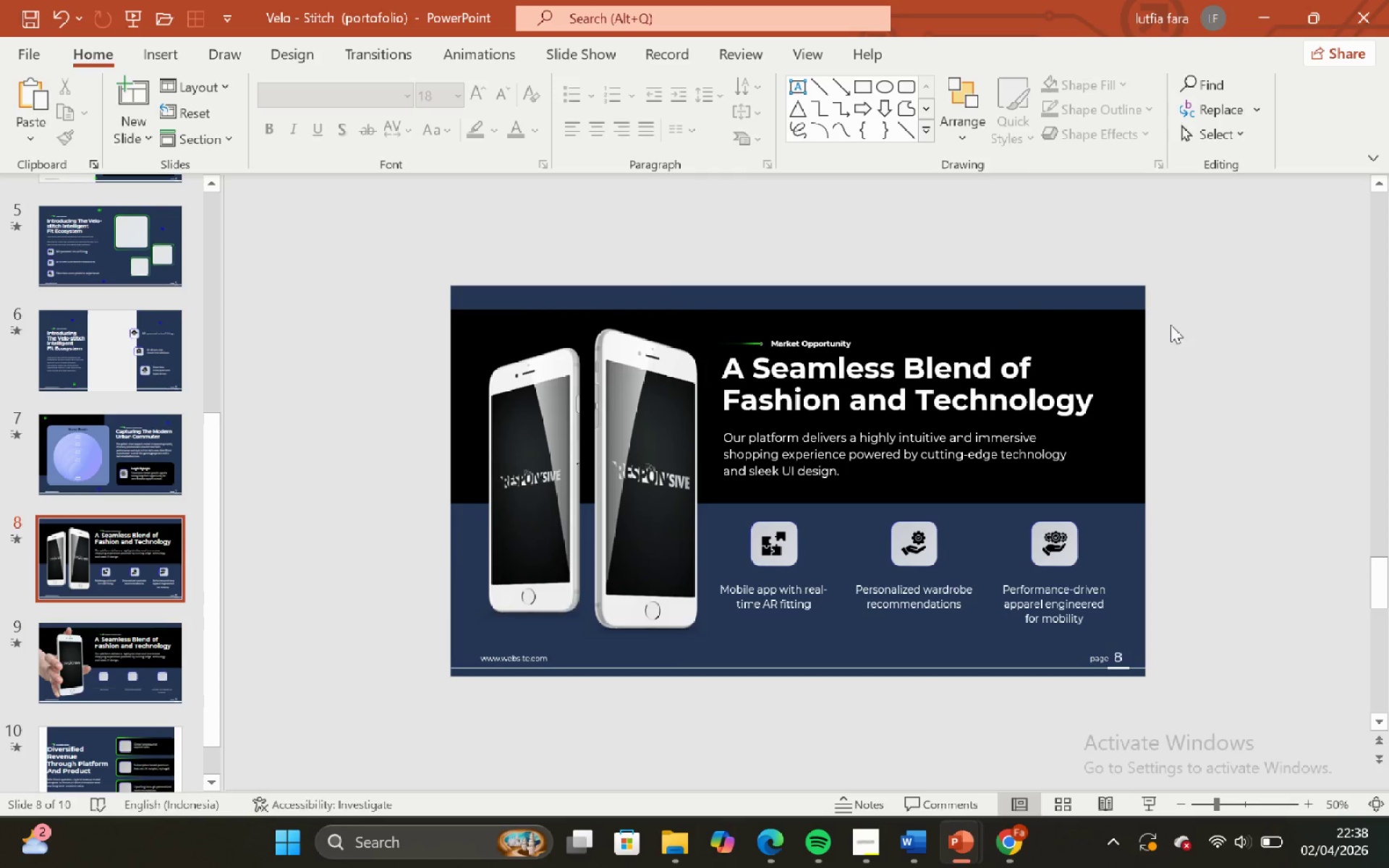 
left_click([1171, 311])
 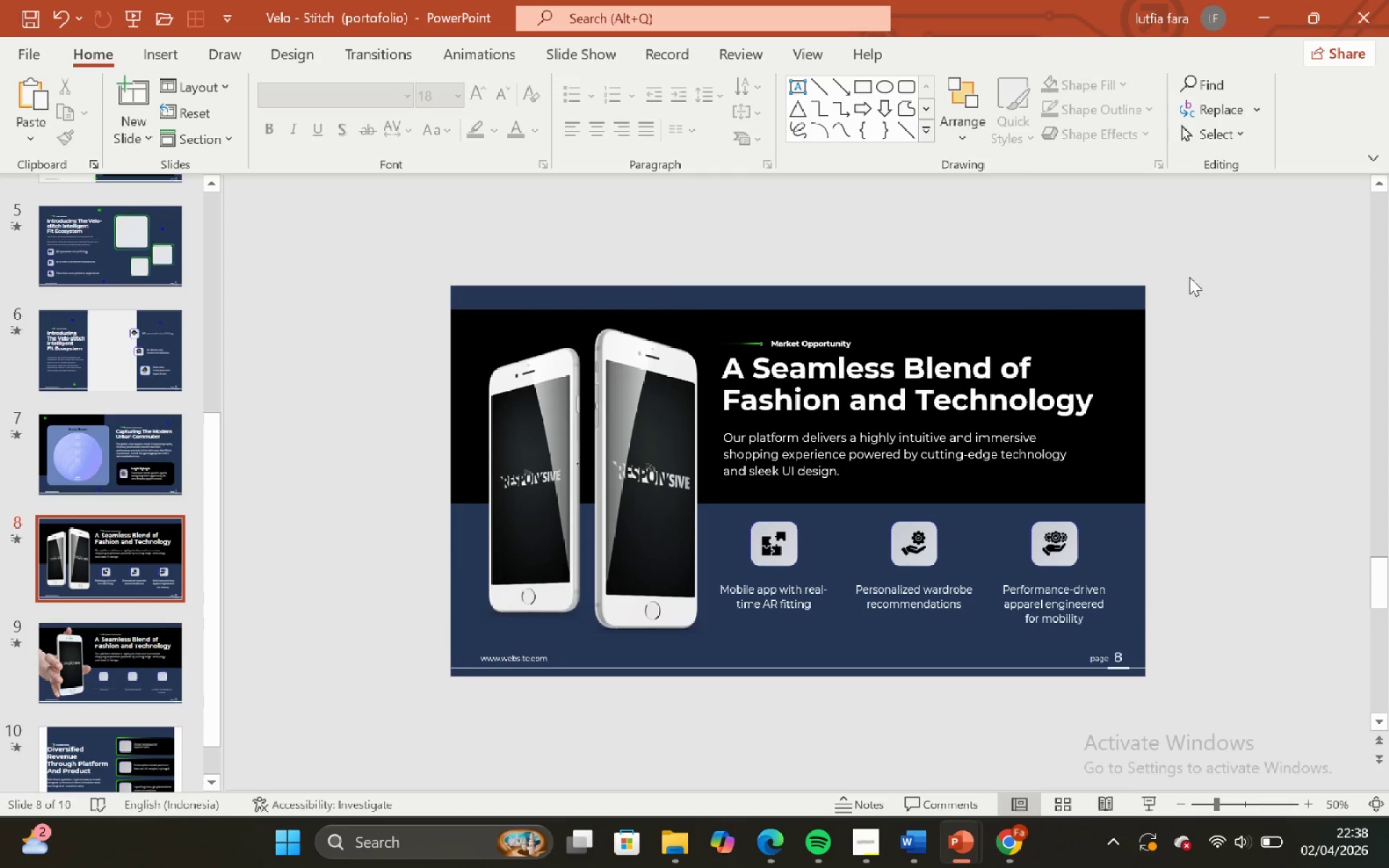 
left_click_drag(start_coordinate=[1192, 273], to_coordinate=[417, 681])
 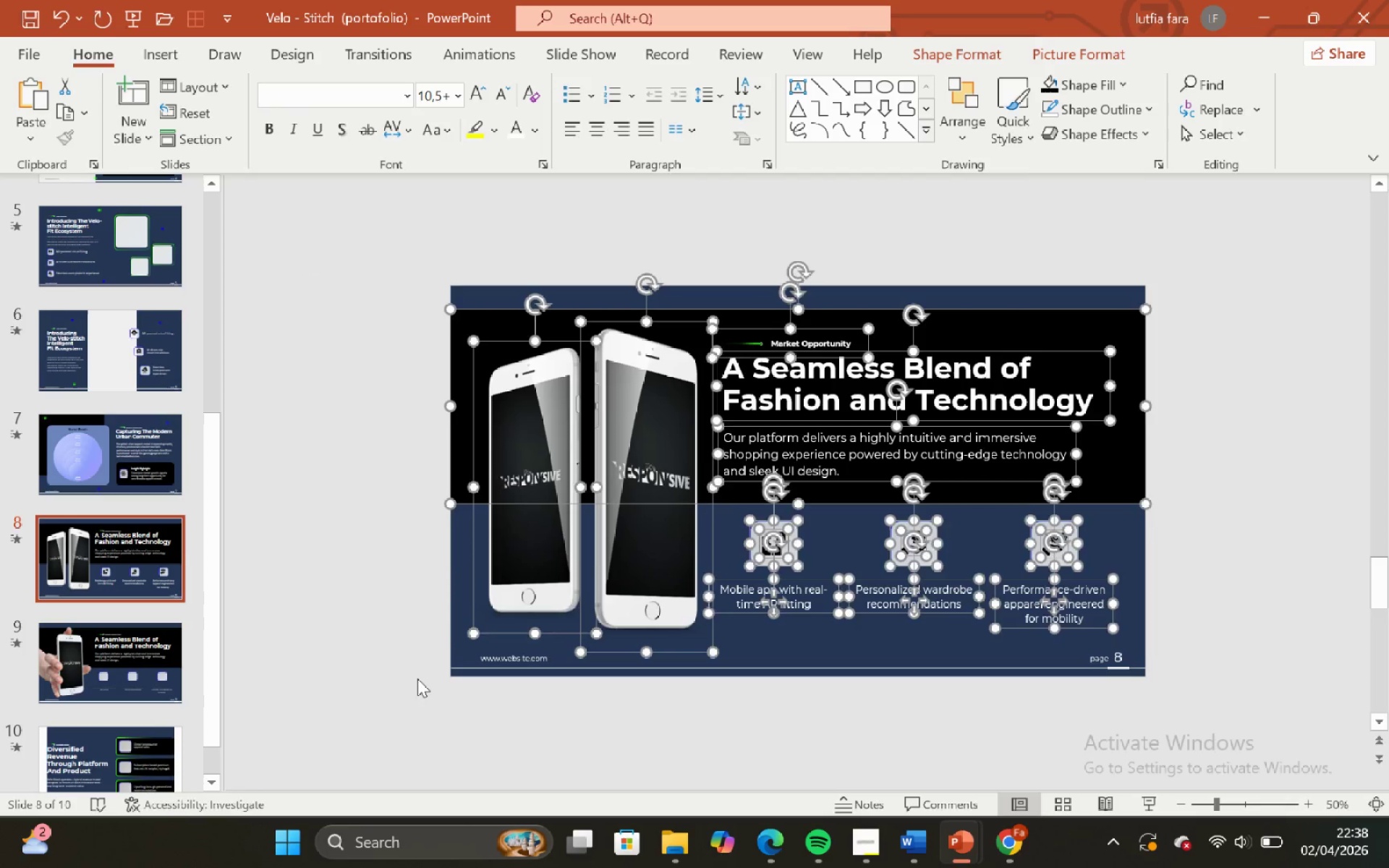 
left_click([417, 678])
 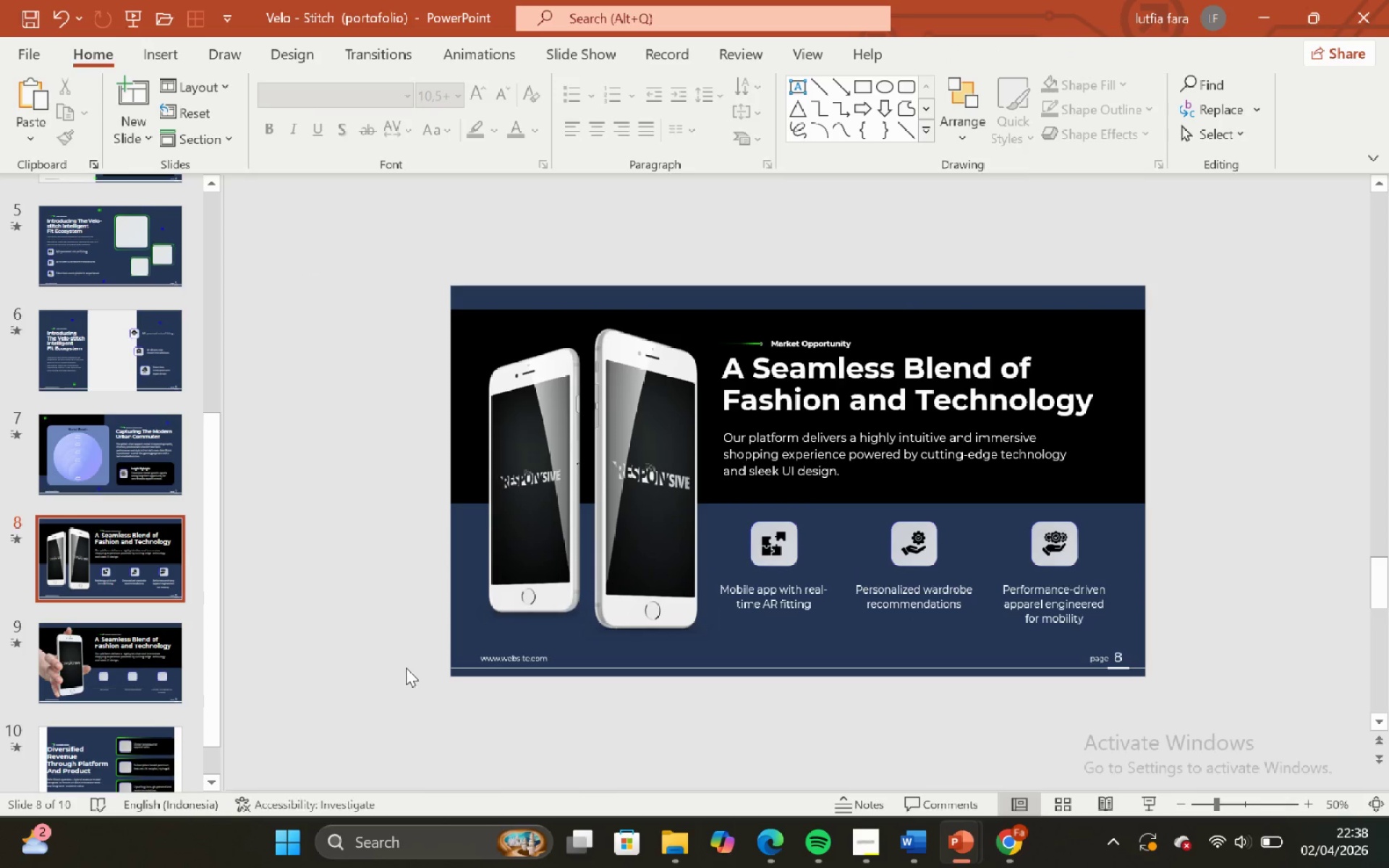 
left_click_drag(start_coordinate=[404, 663], to_coordinate=[396, 652])
 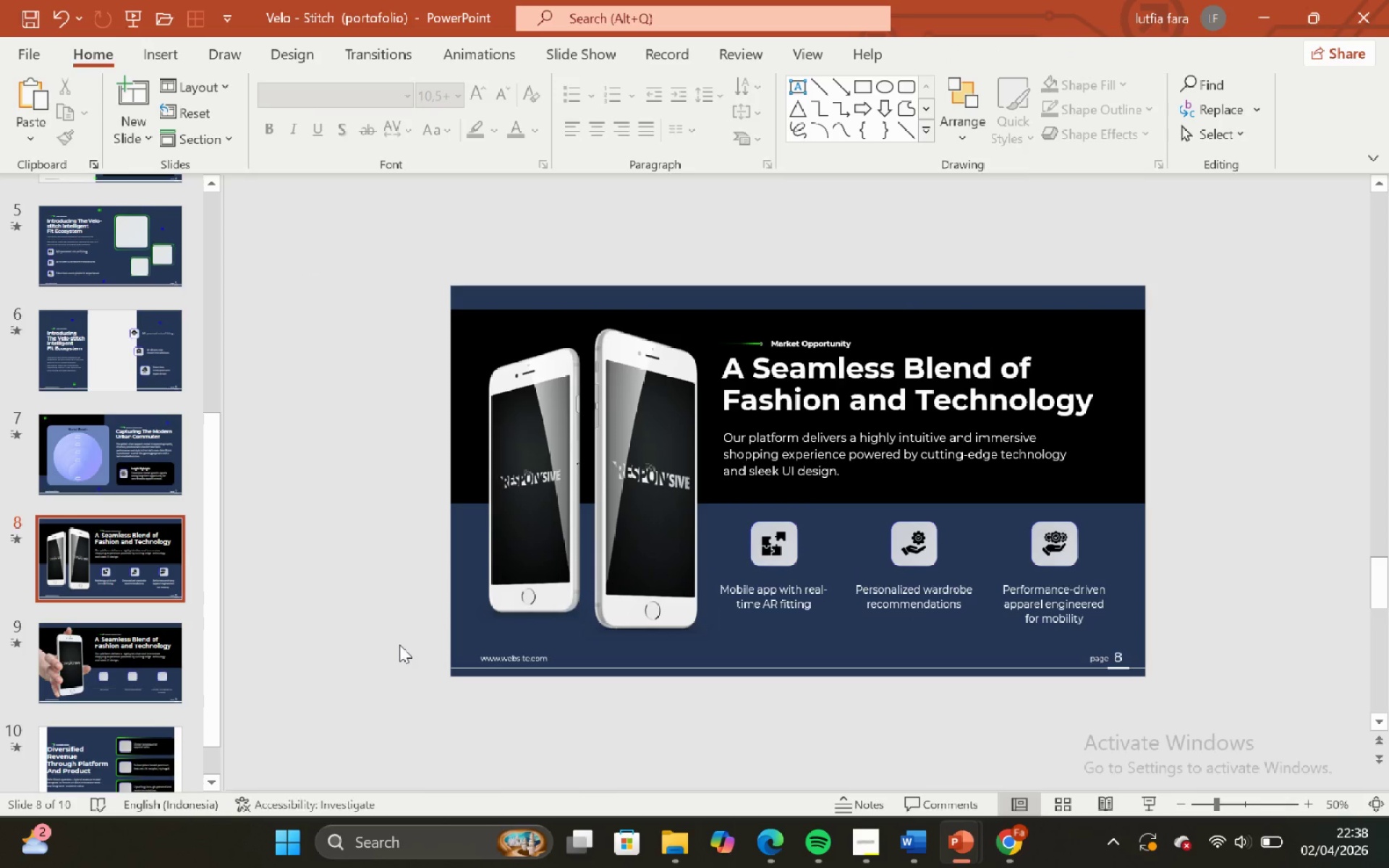 
left_click_drag(start_coordinate=[399, 644], to_coordinate=[1325, 718])
 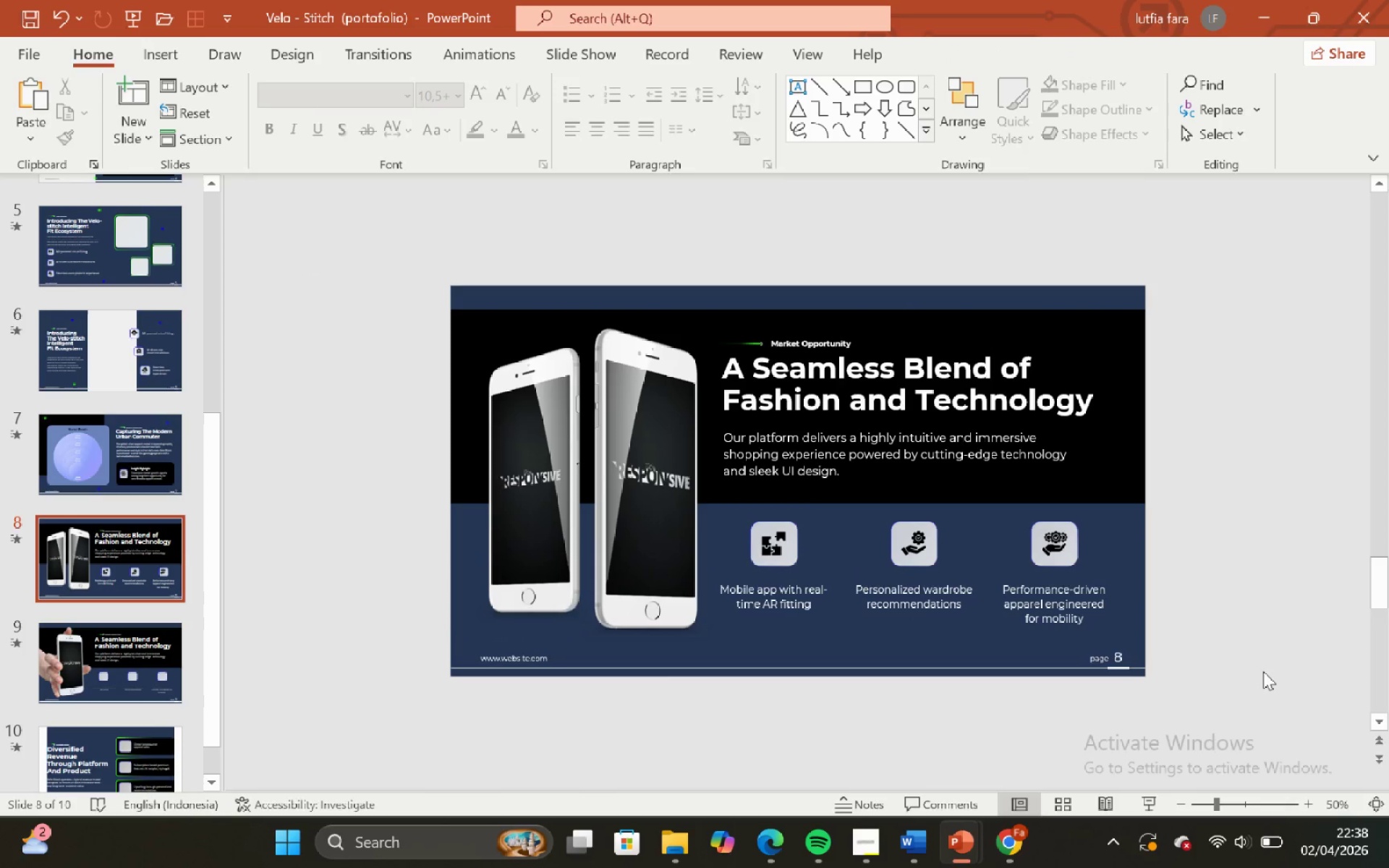 
left_click_drag(start_coordinate=[1263, 671], to_coordinate=[394, 718])
 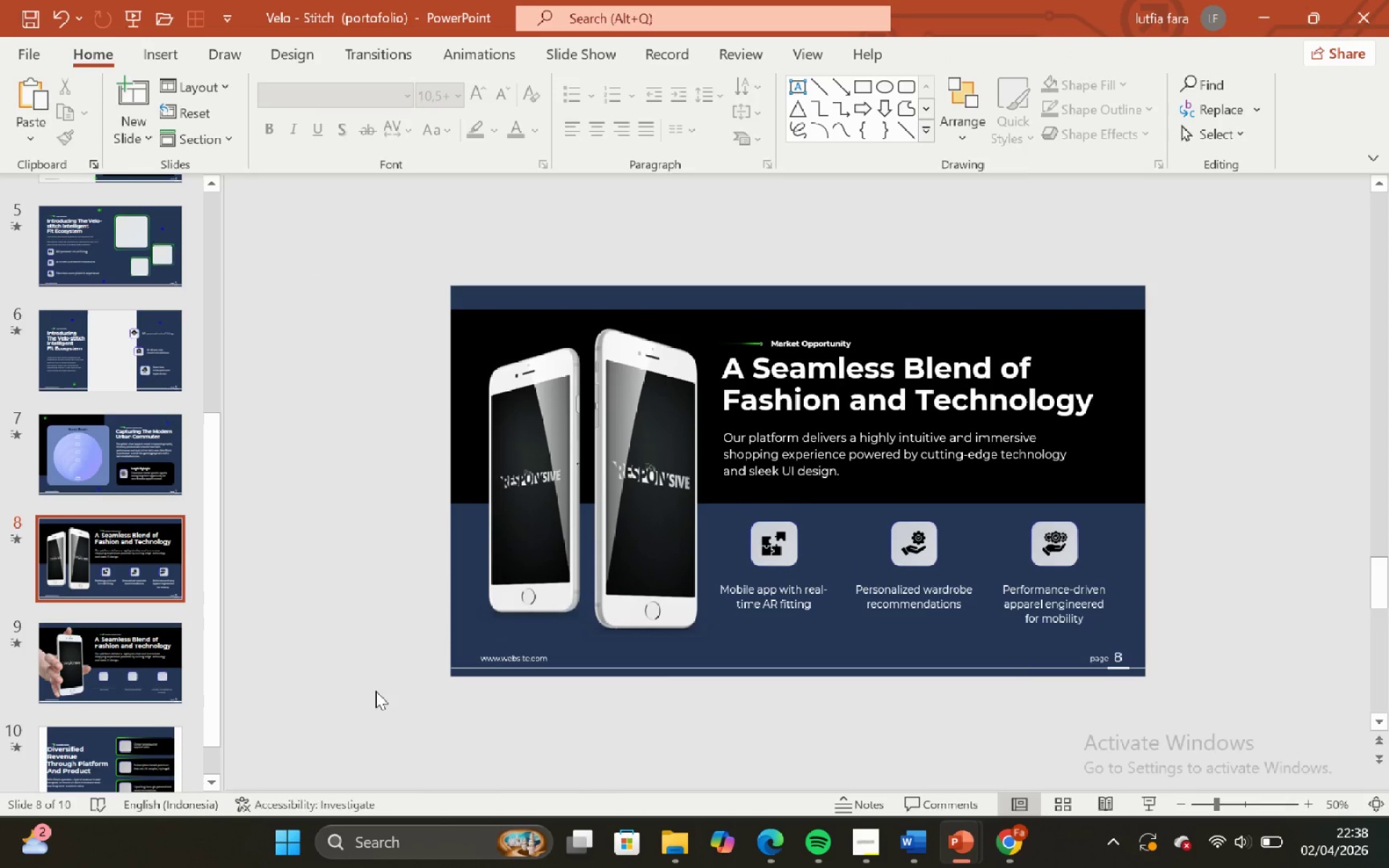 
left_click_drag(start_coordinate=[375, 691], to_coordinate=[411, 723])
 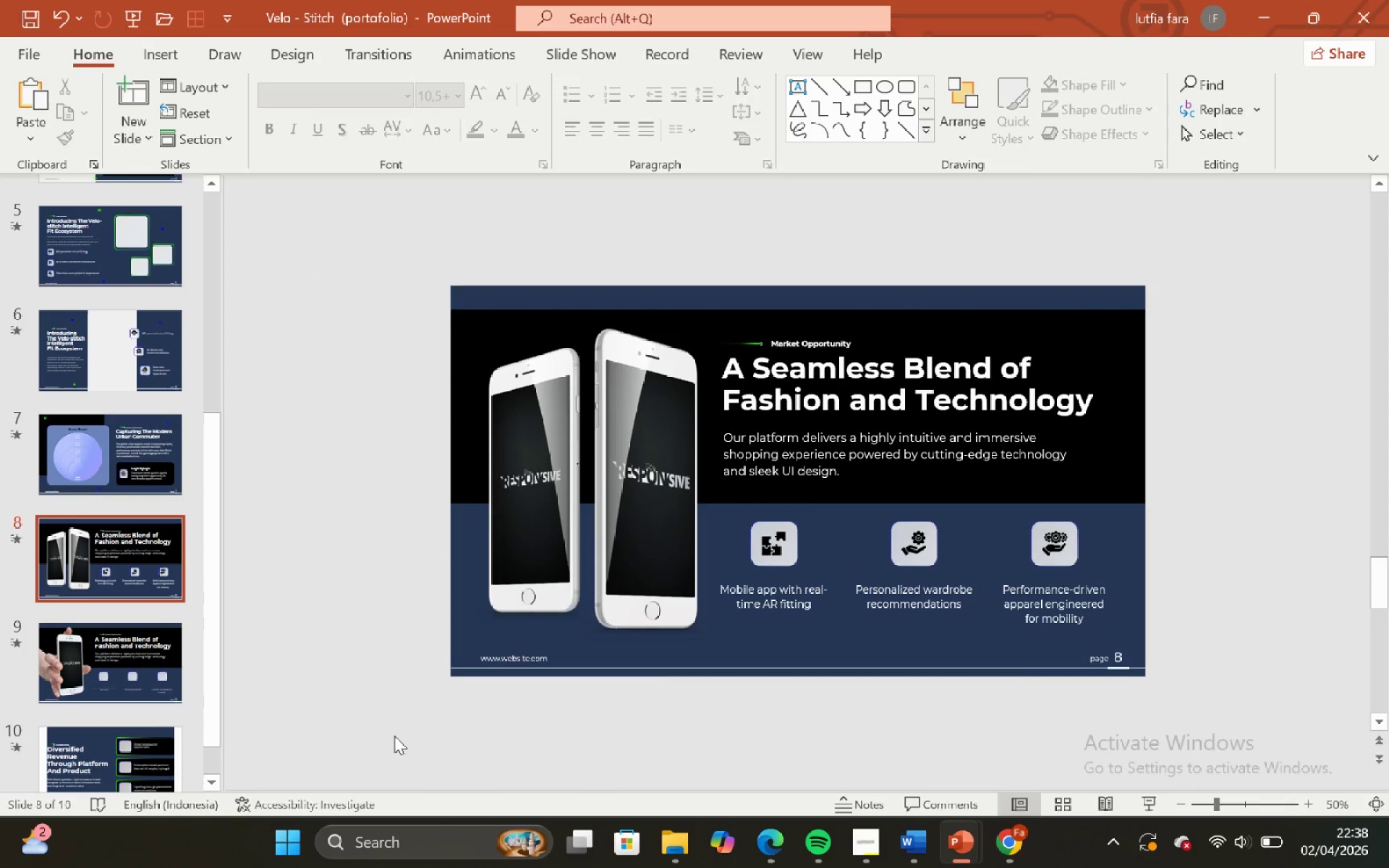 
left_click_drag(start_coordinate=[394, 736], to_coordinate=[1268, 596])
 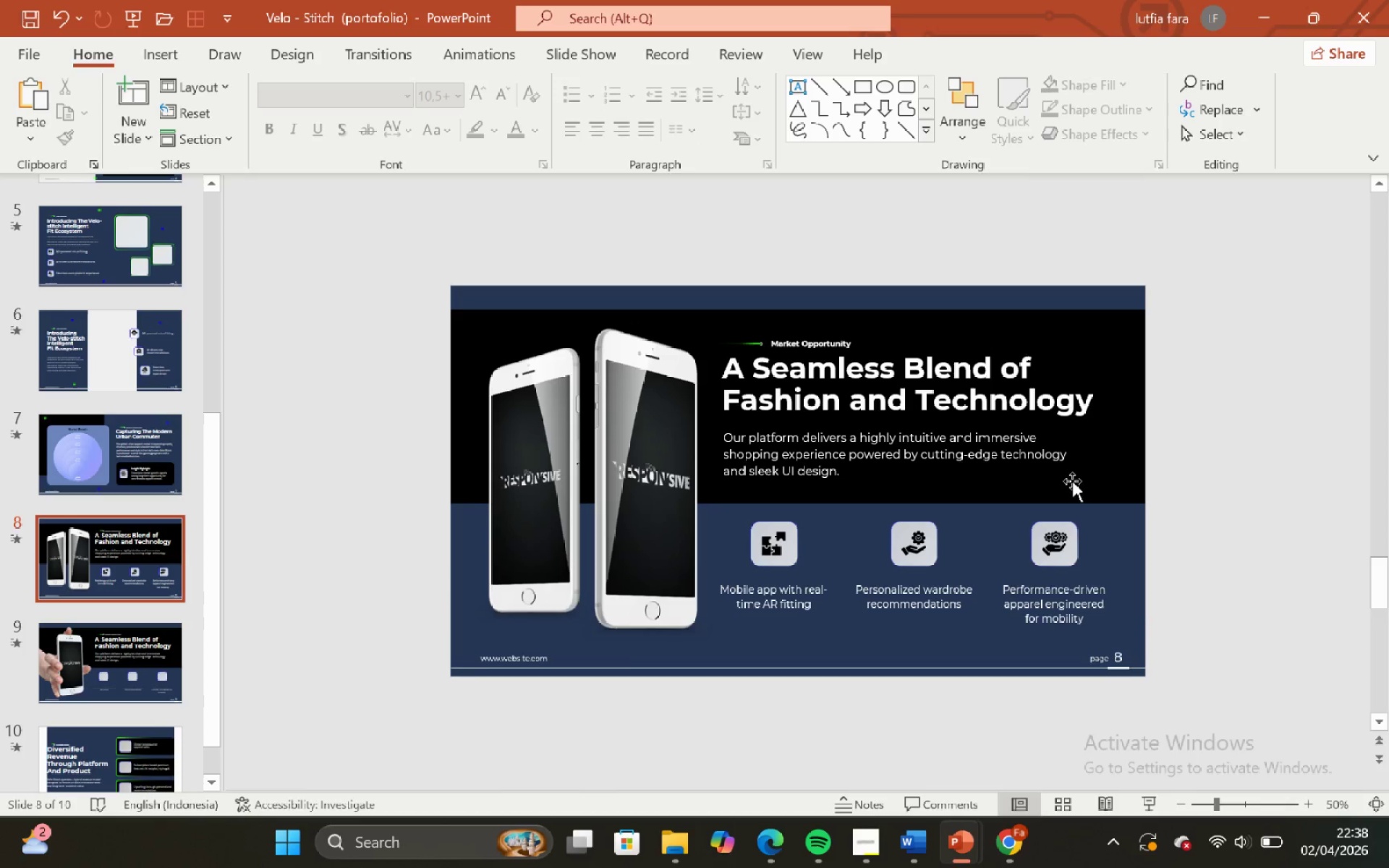 
left_click([459, 357])
 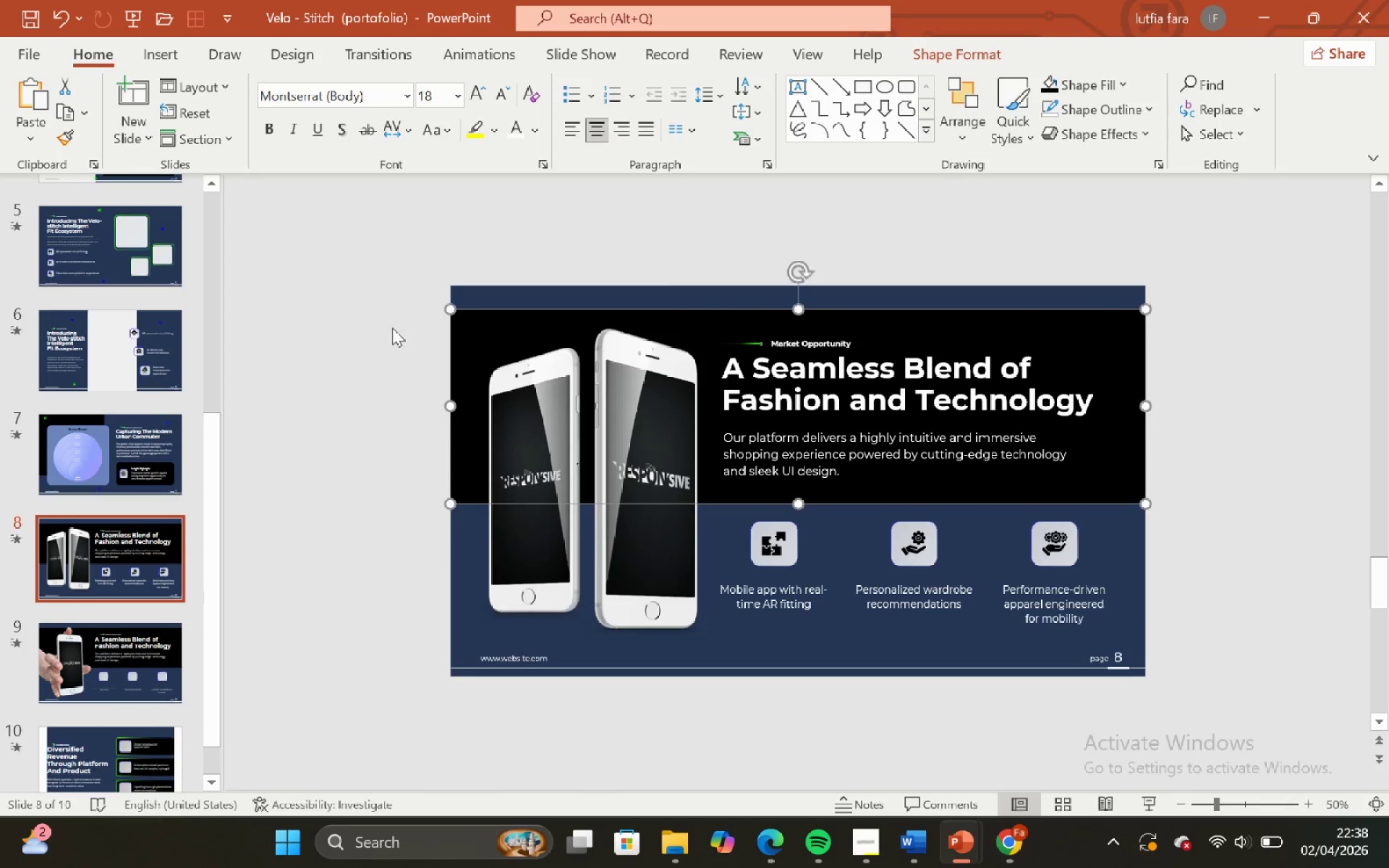 
left_click([392, 328])
 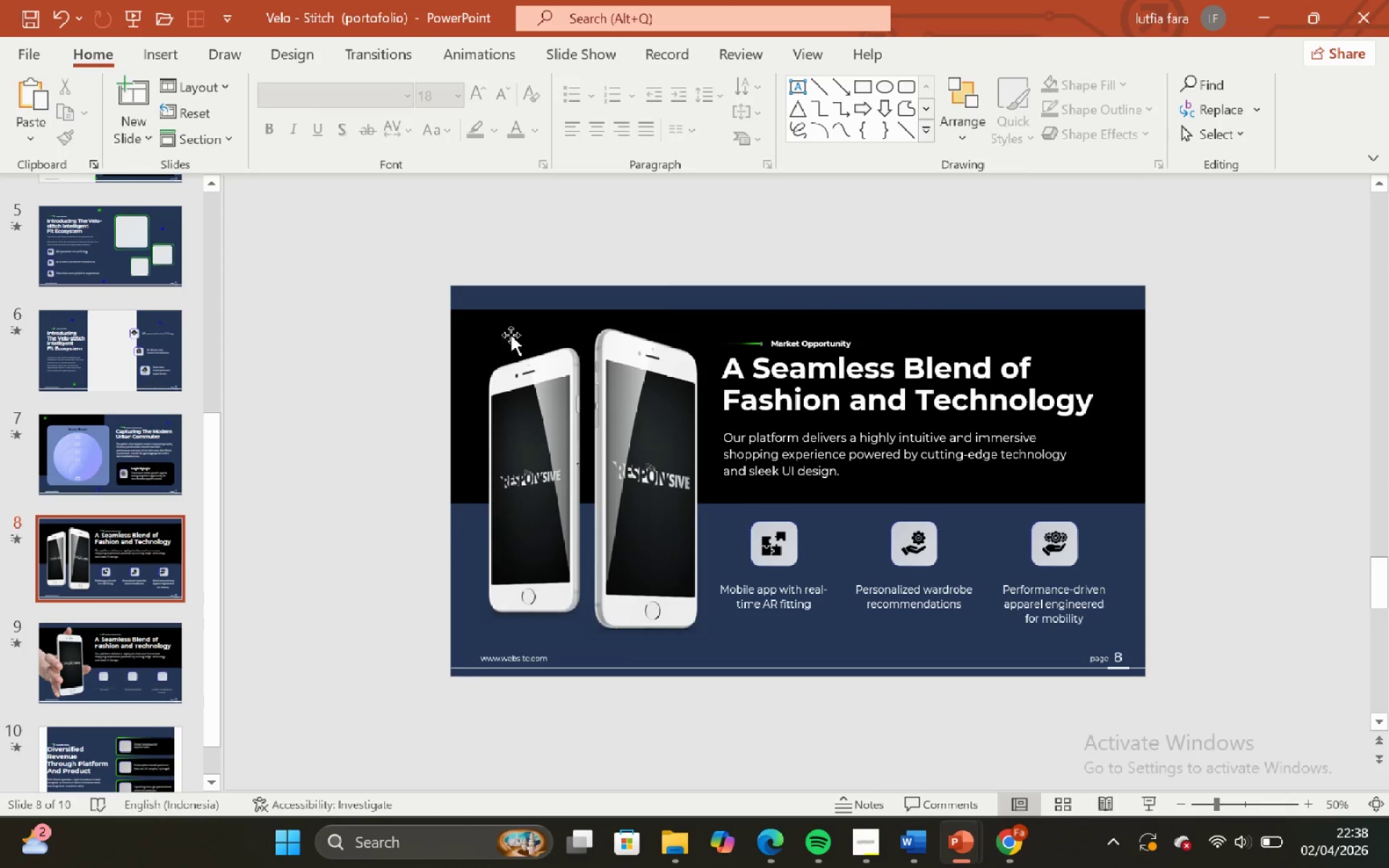 
left_click([499, 320])
 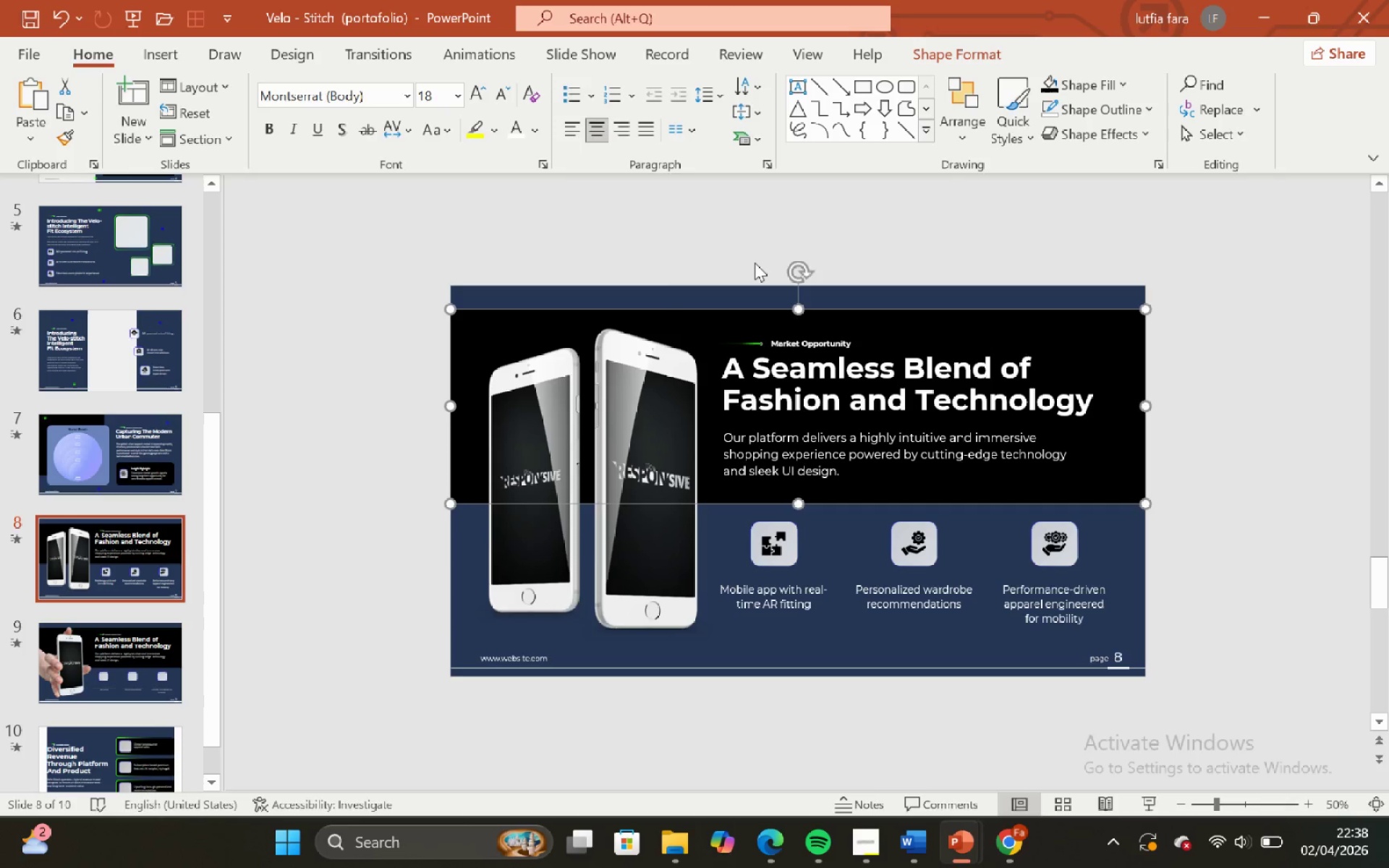 
left_click([755, 263])
 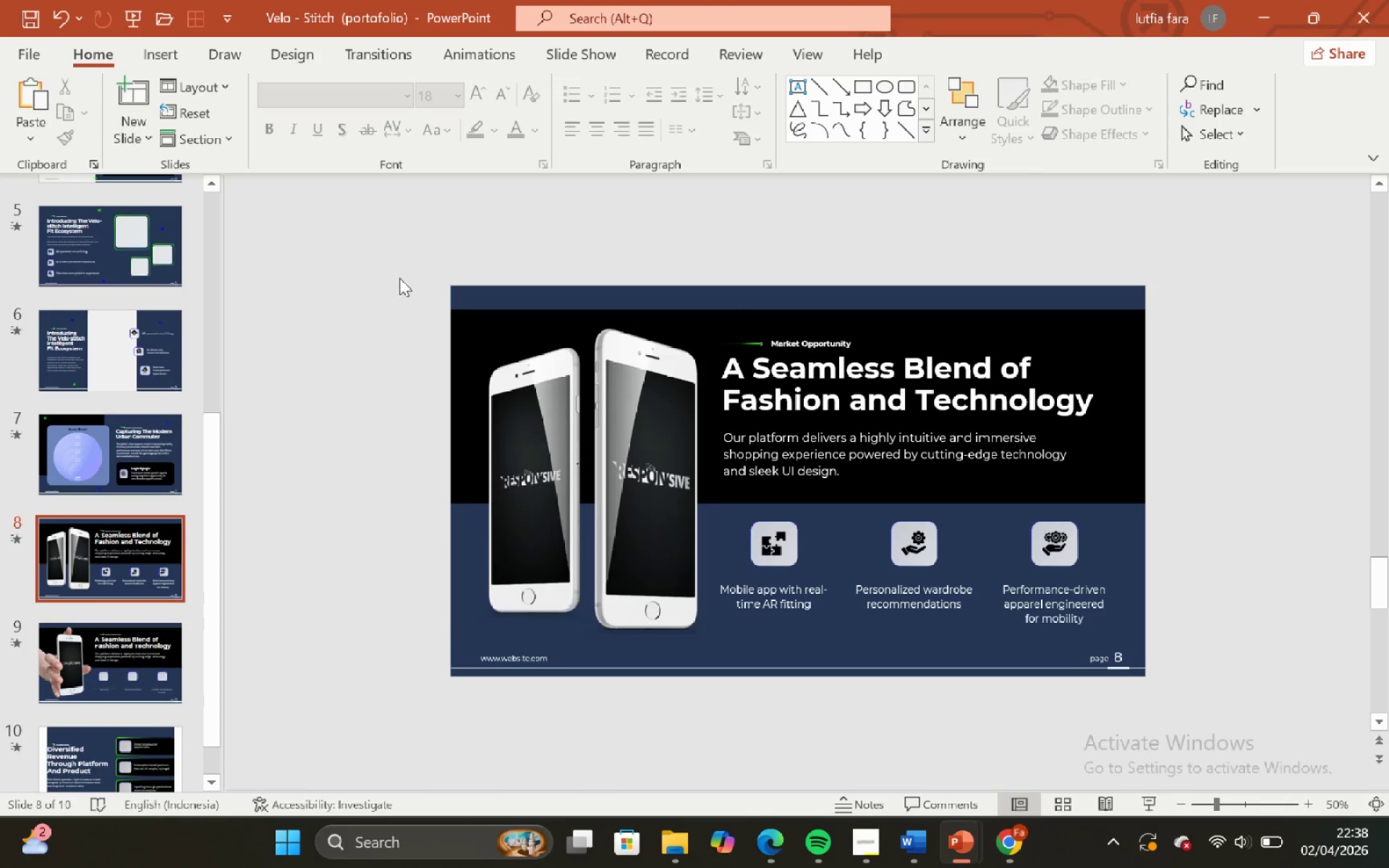 
left_click_drag(start_coordinate=[402, 263], to_coordinate=[1184, 326])
 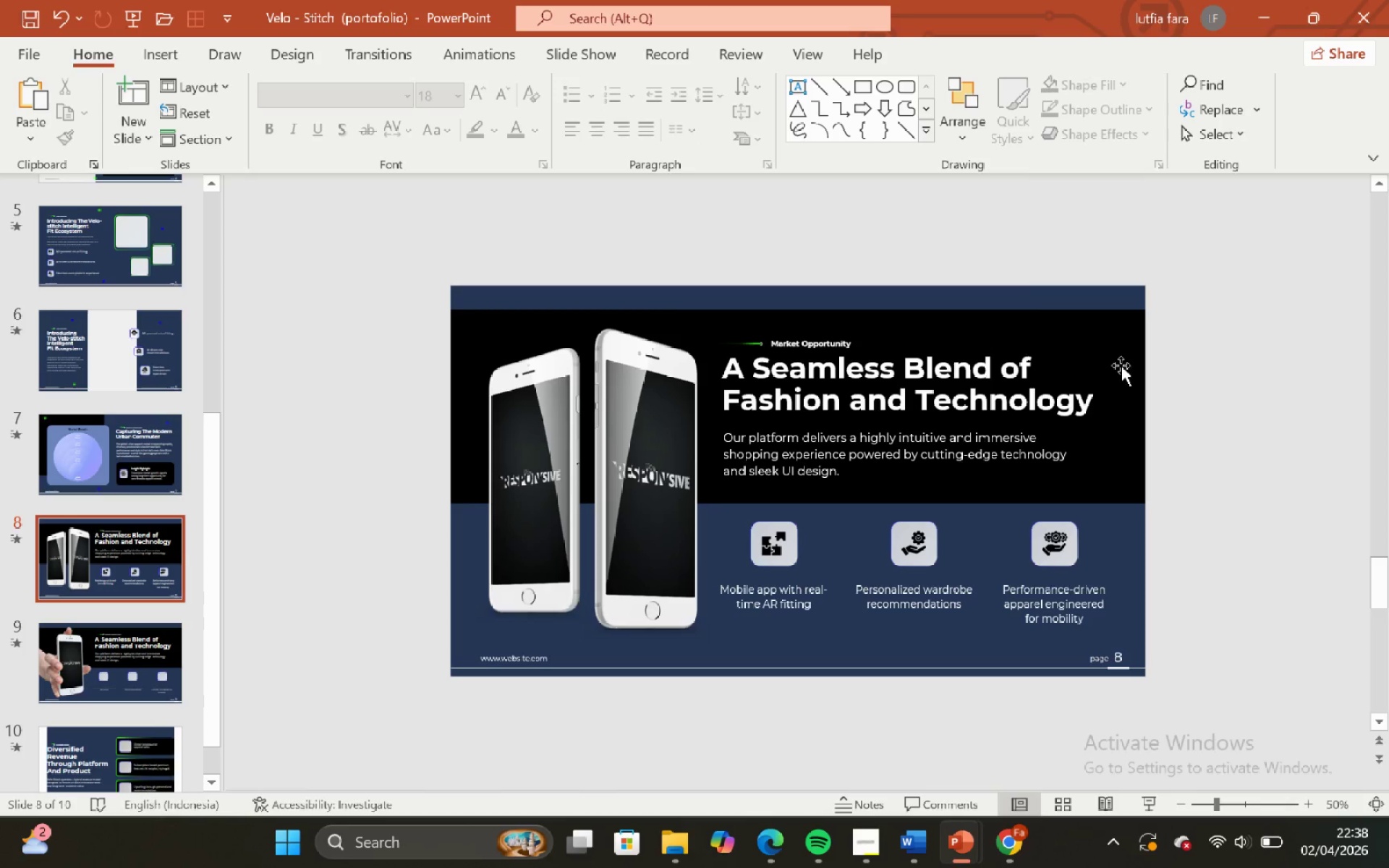 
double_click([1171, 315])
 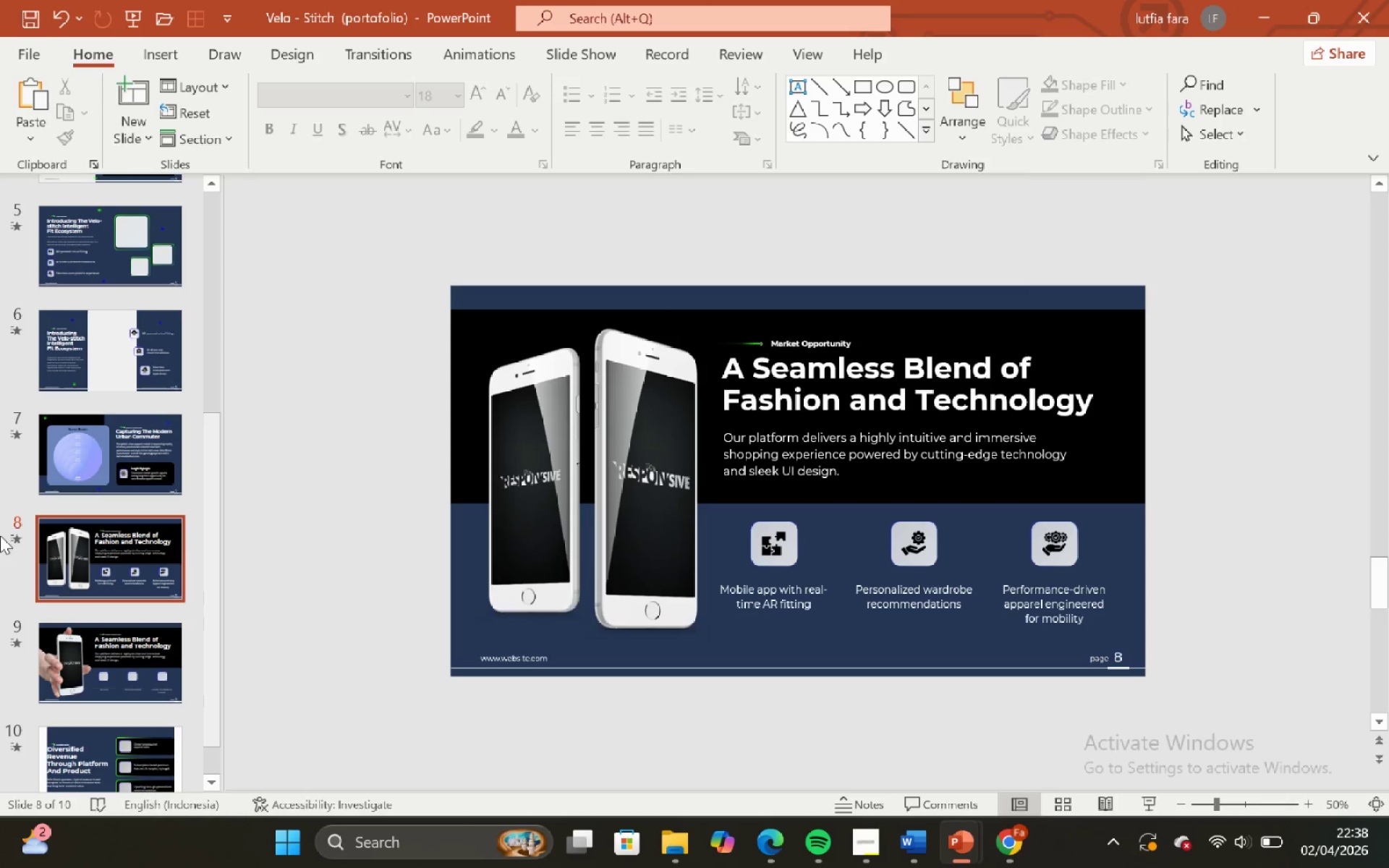 
scroll: coordinate [5, 536], scroll_direction: down, amount: 3.0
 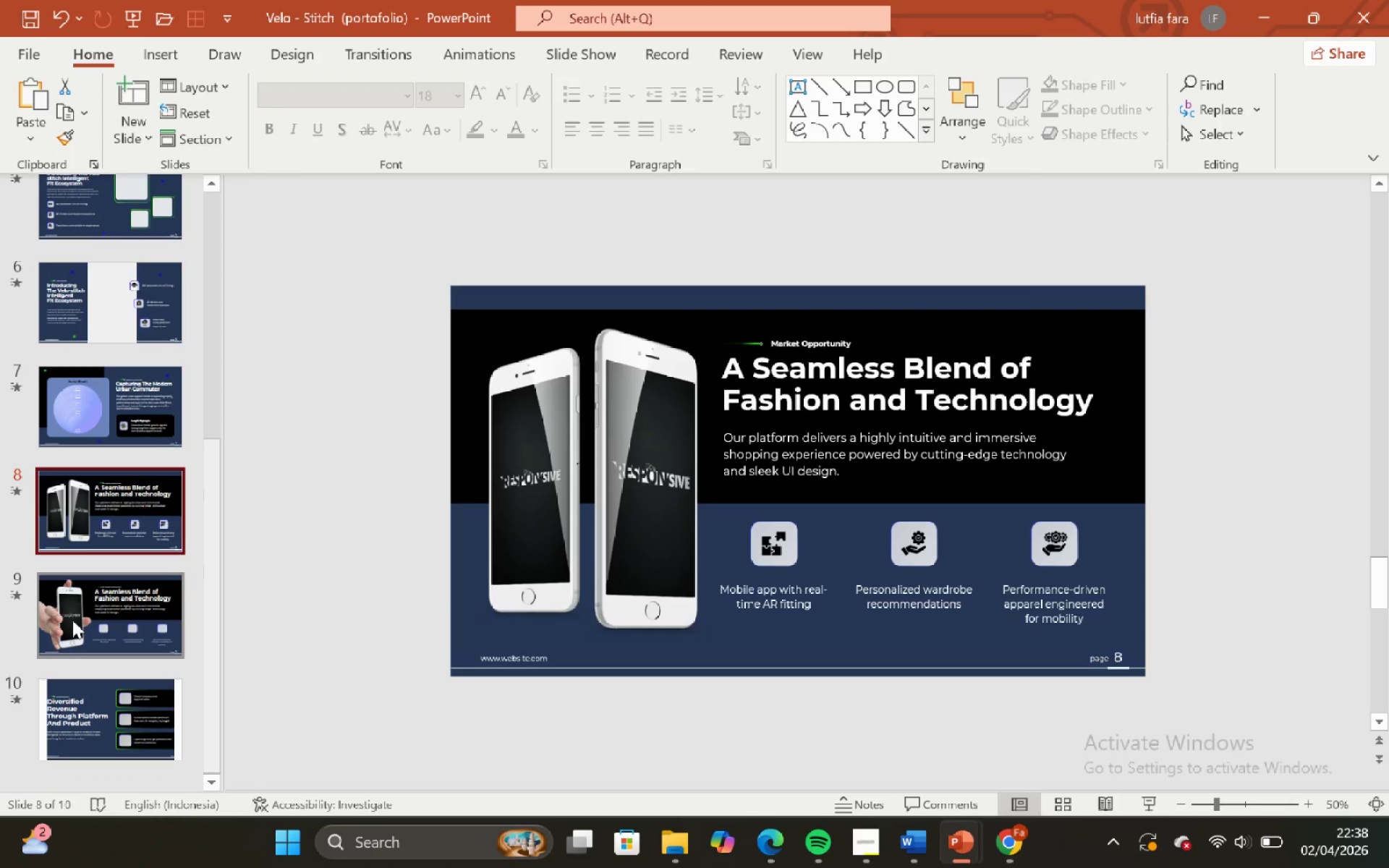 
left_click([72, 620])
 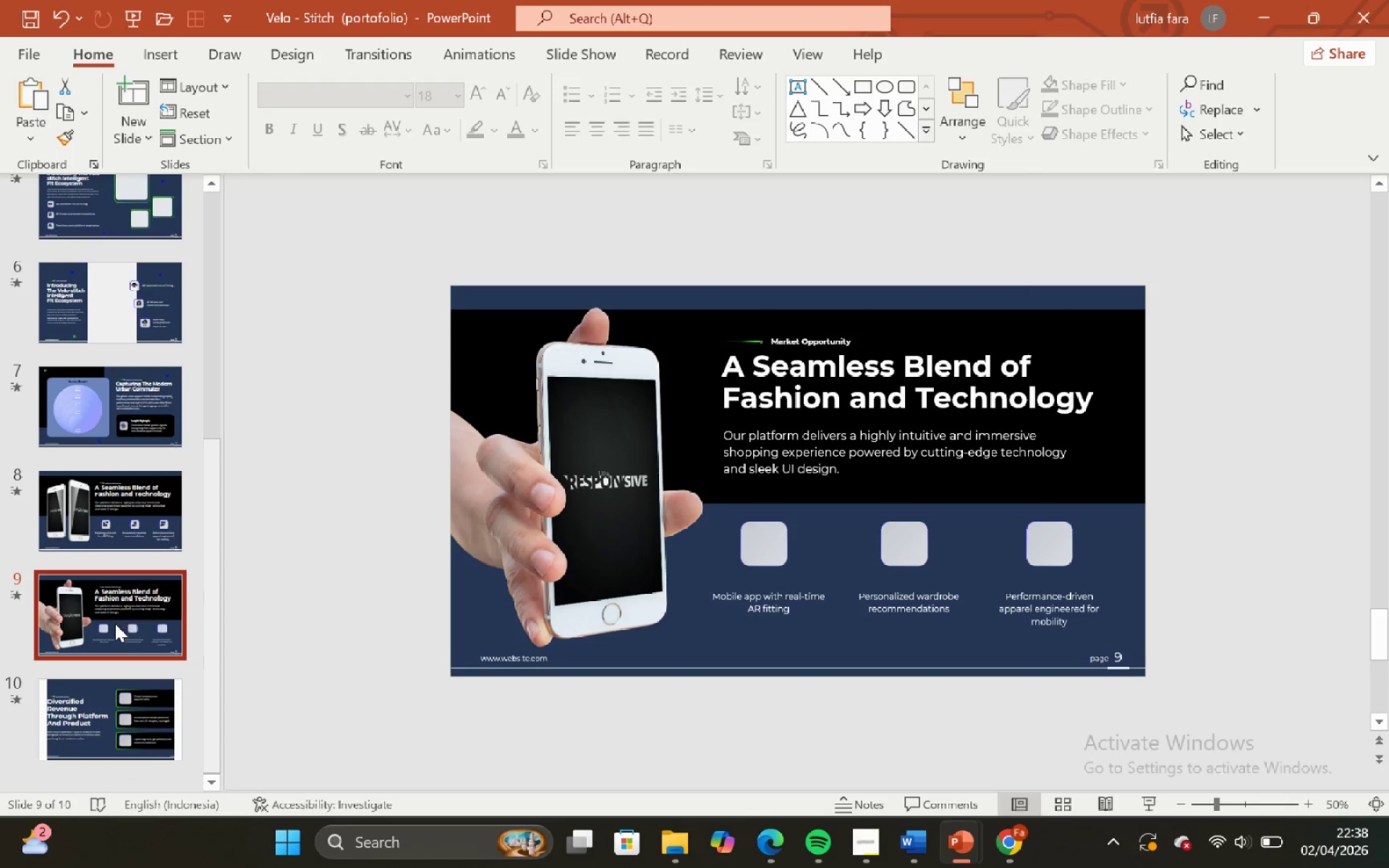 
left_click([128, 695])
 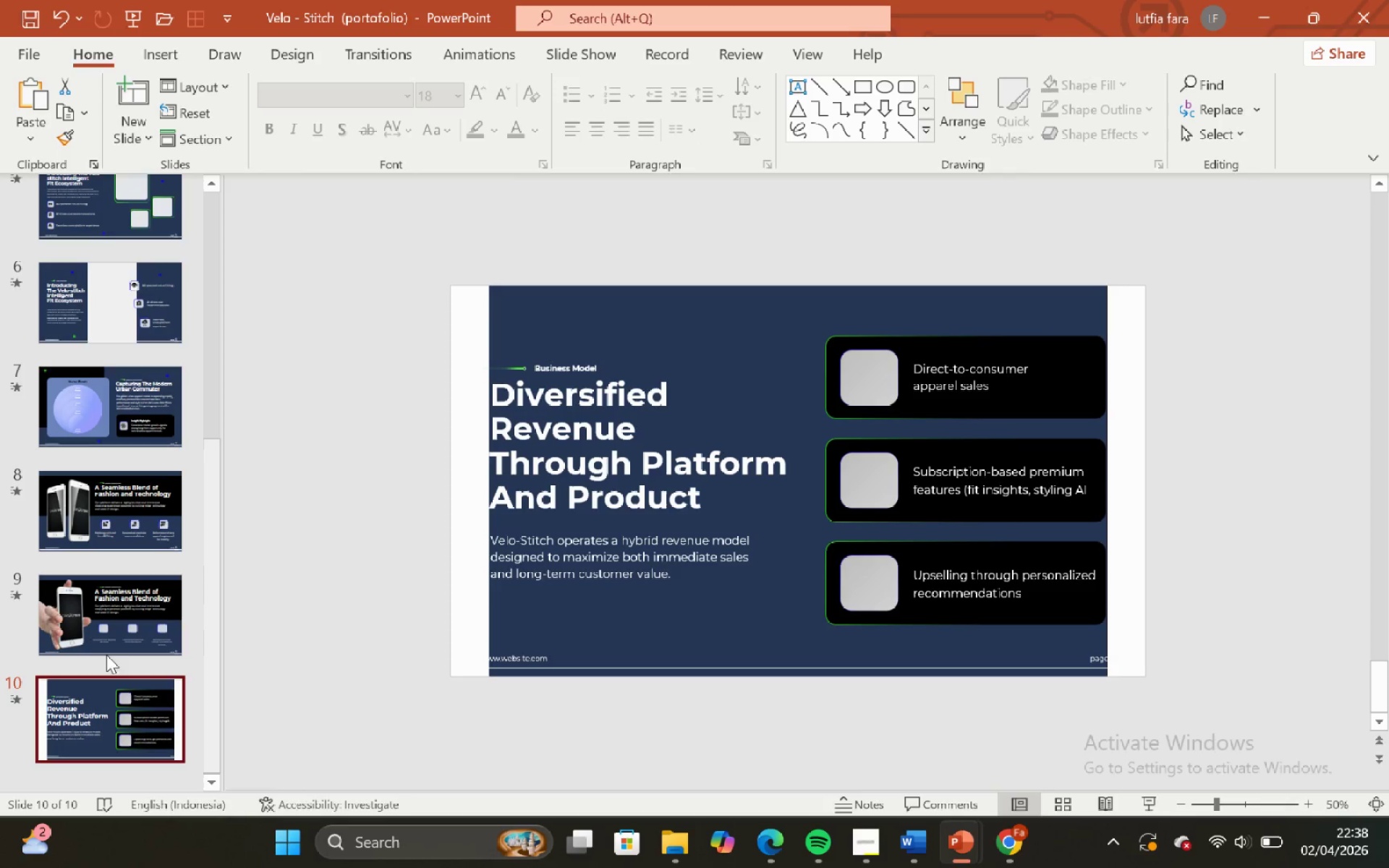 
left_click([101, 637])
 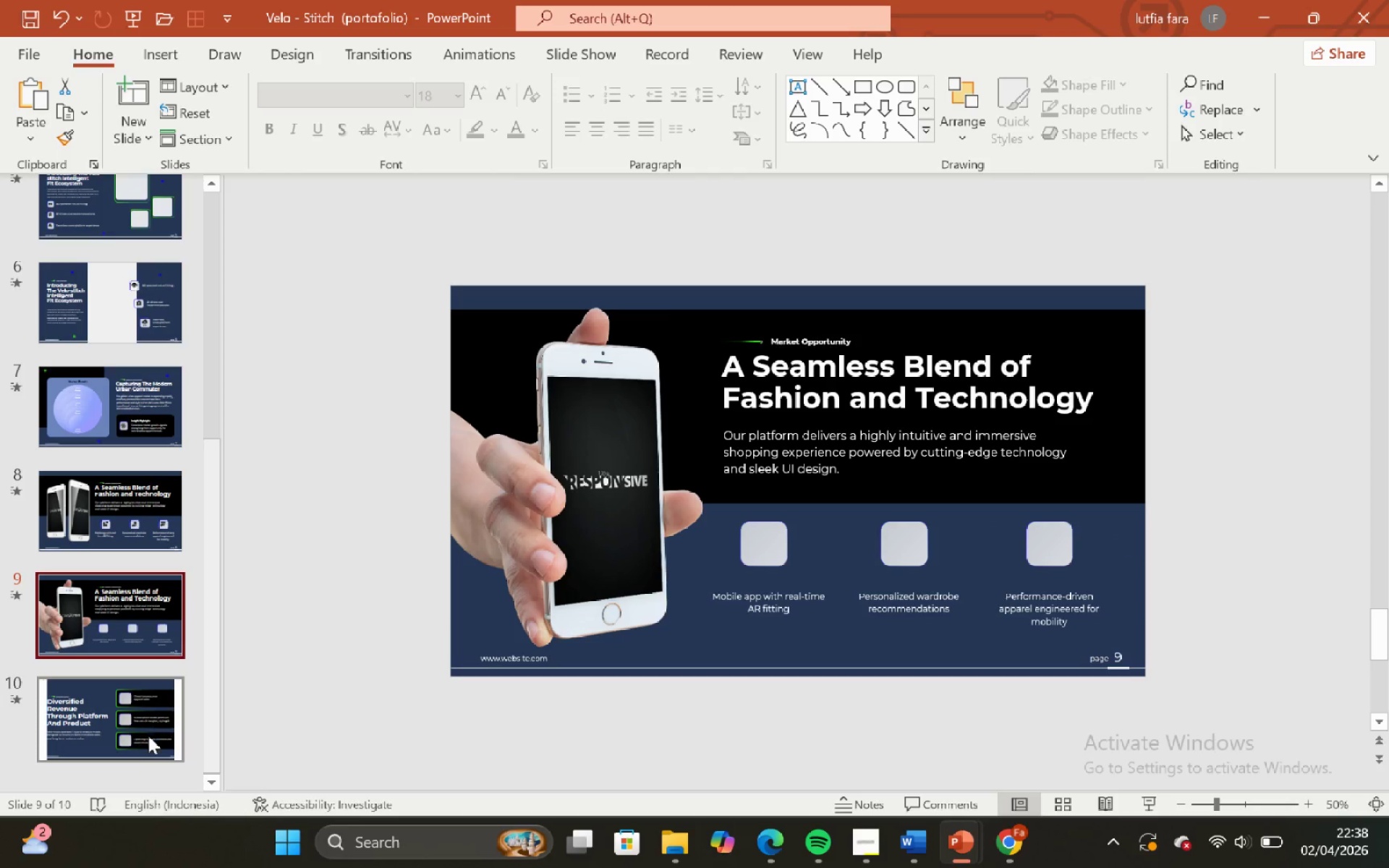 
left_click([143, 732])
 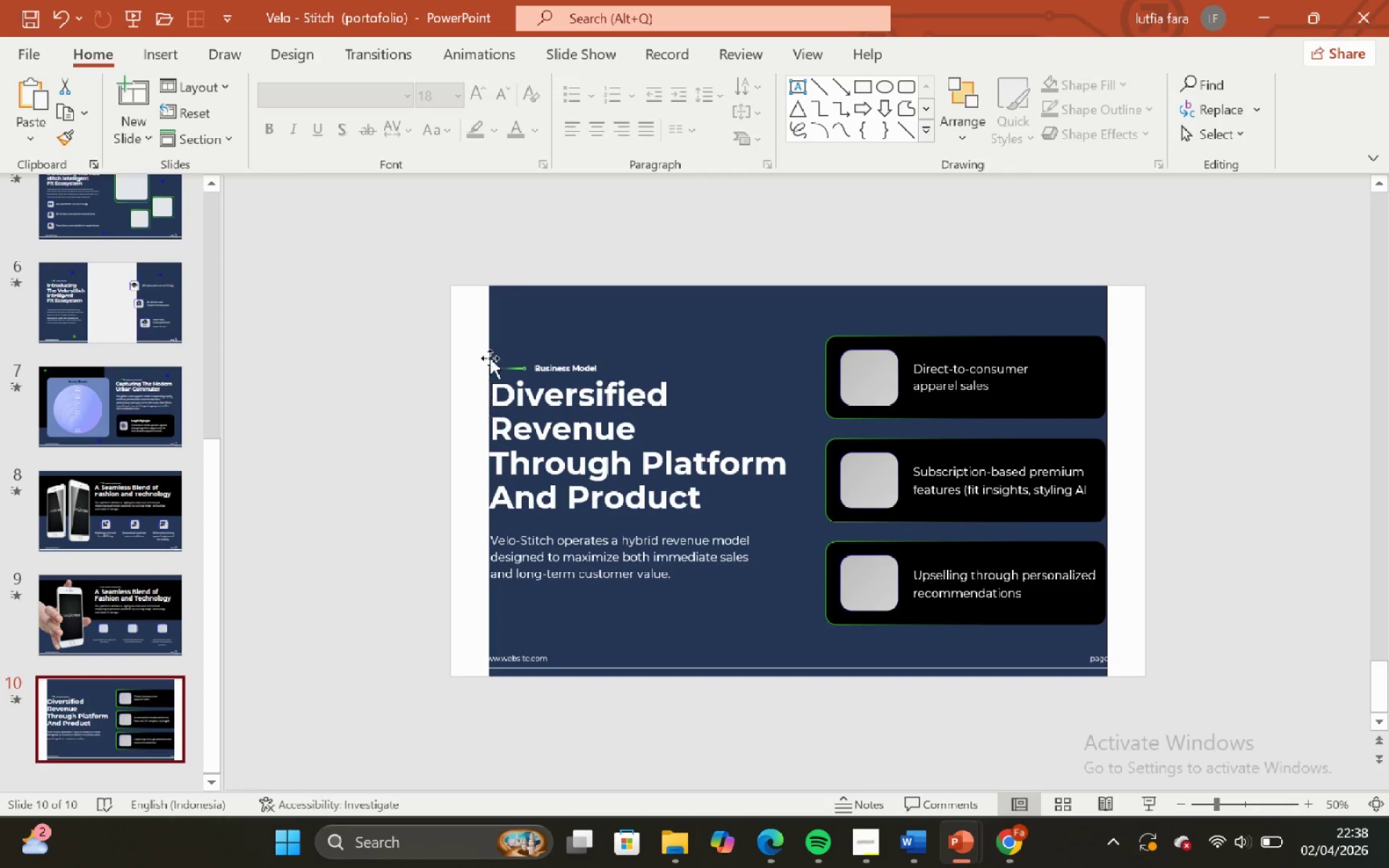 
left_click([485, 339])
 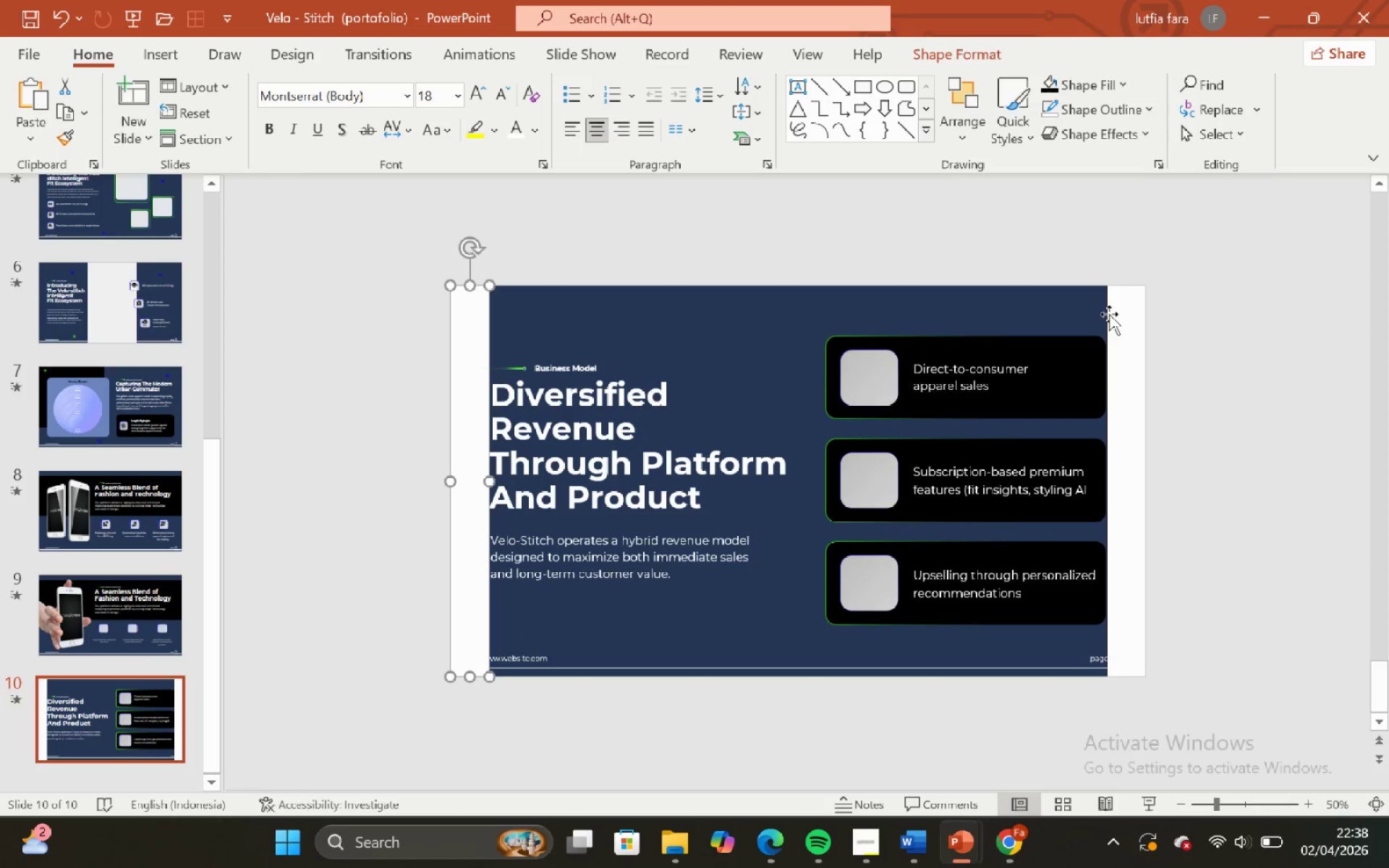 
left_click([1116, 315])
 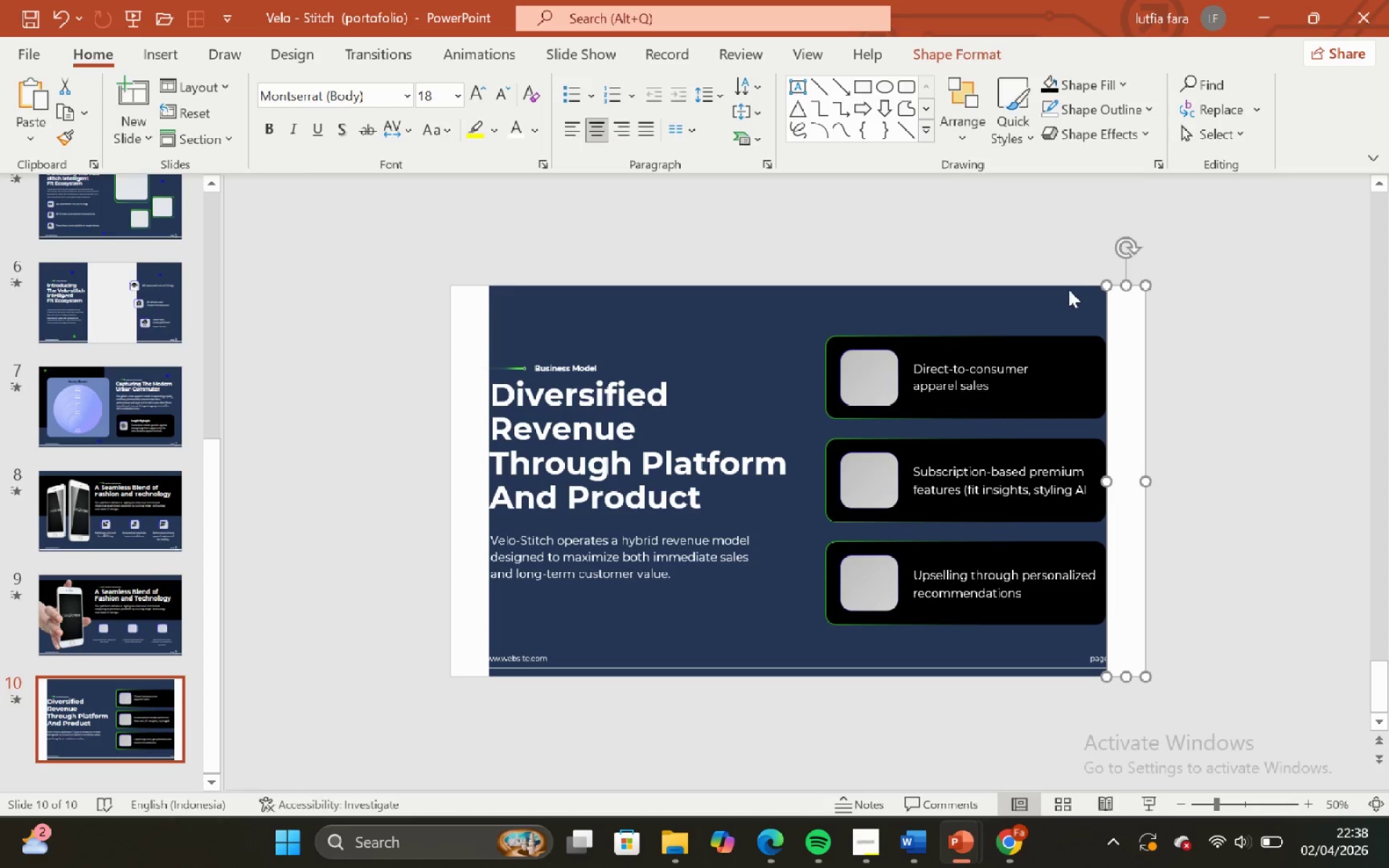 
left_click([1066, 288])
 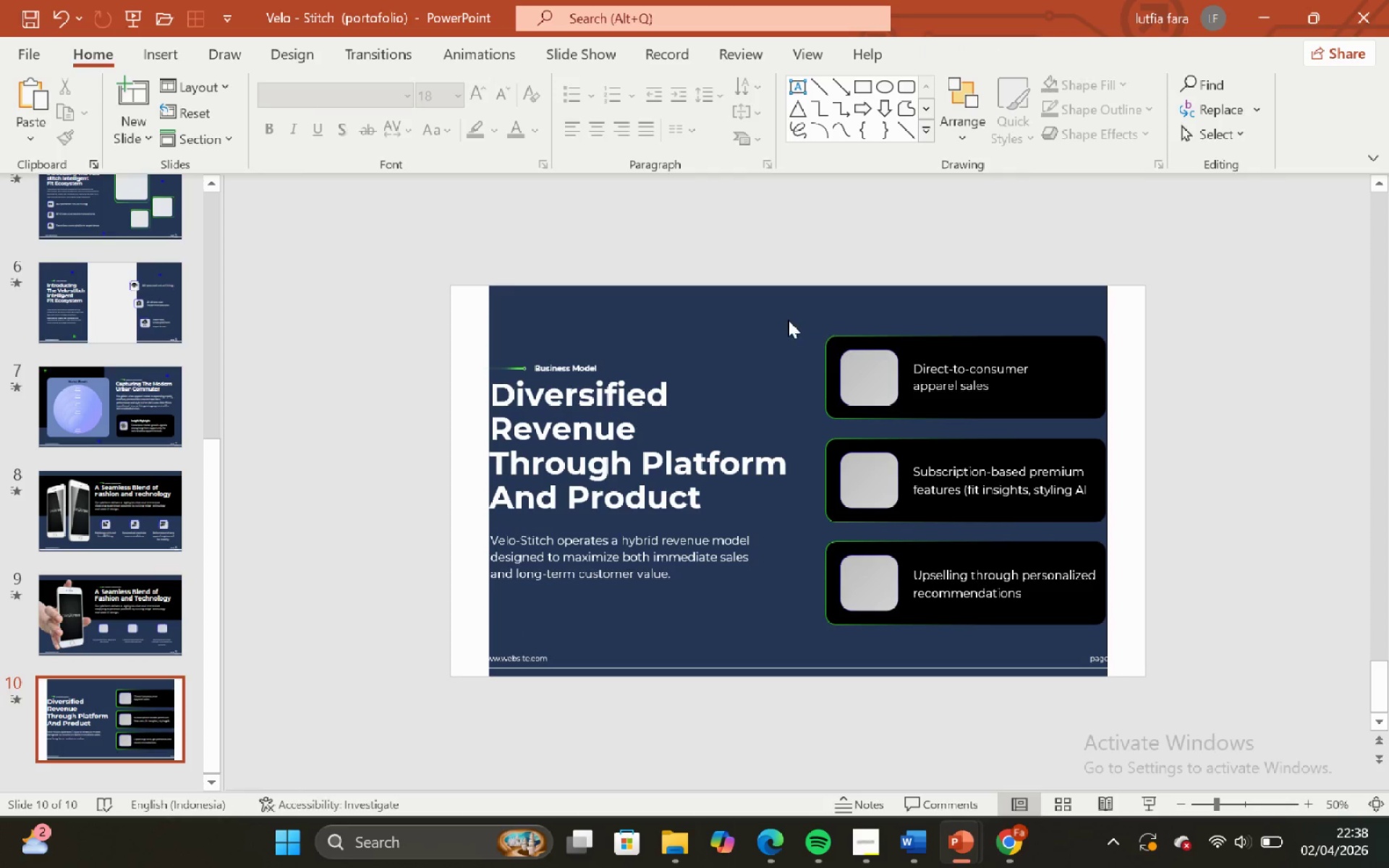 
left_click([785, 318])
 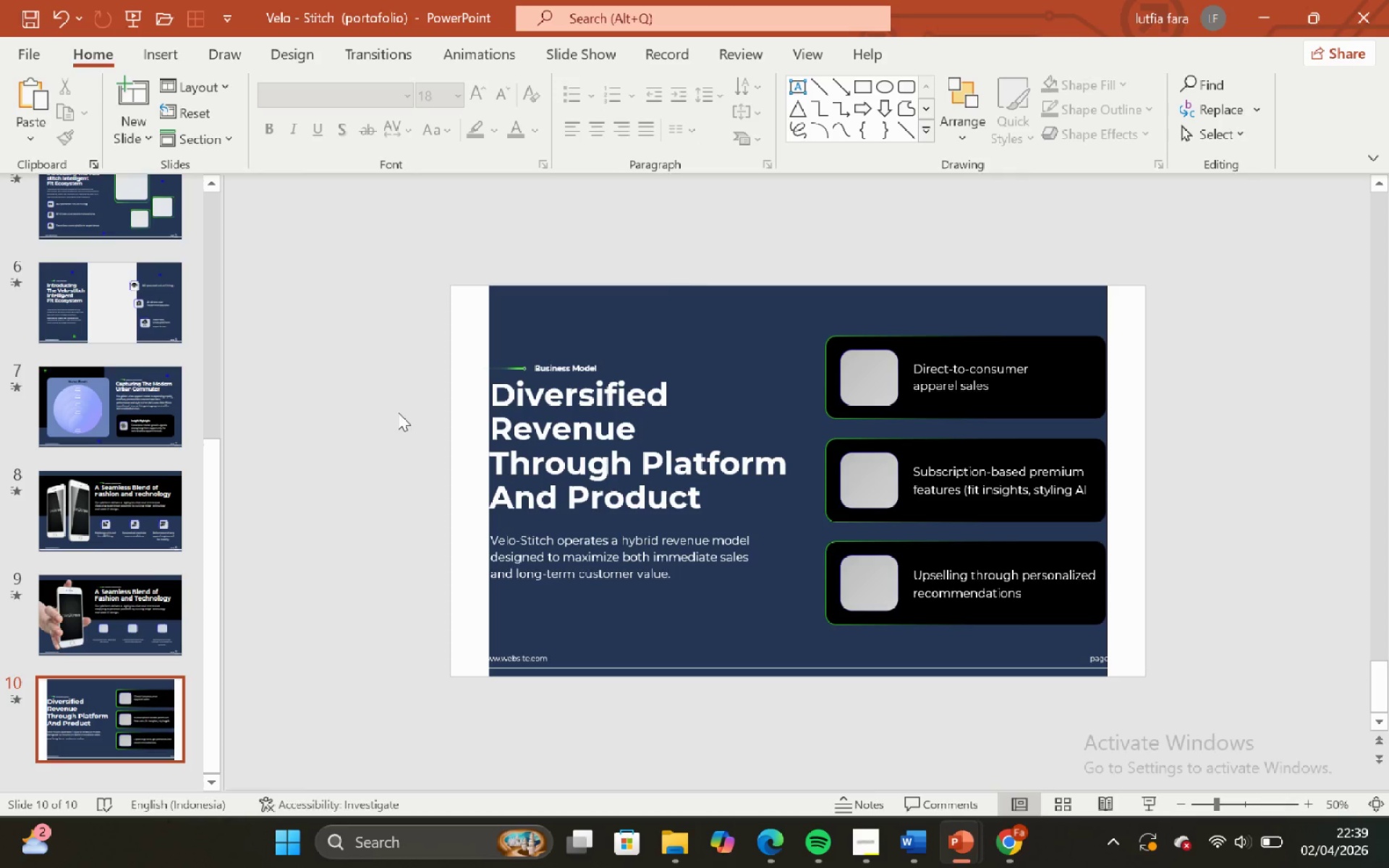 
wait(13.02)
 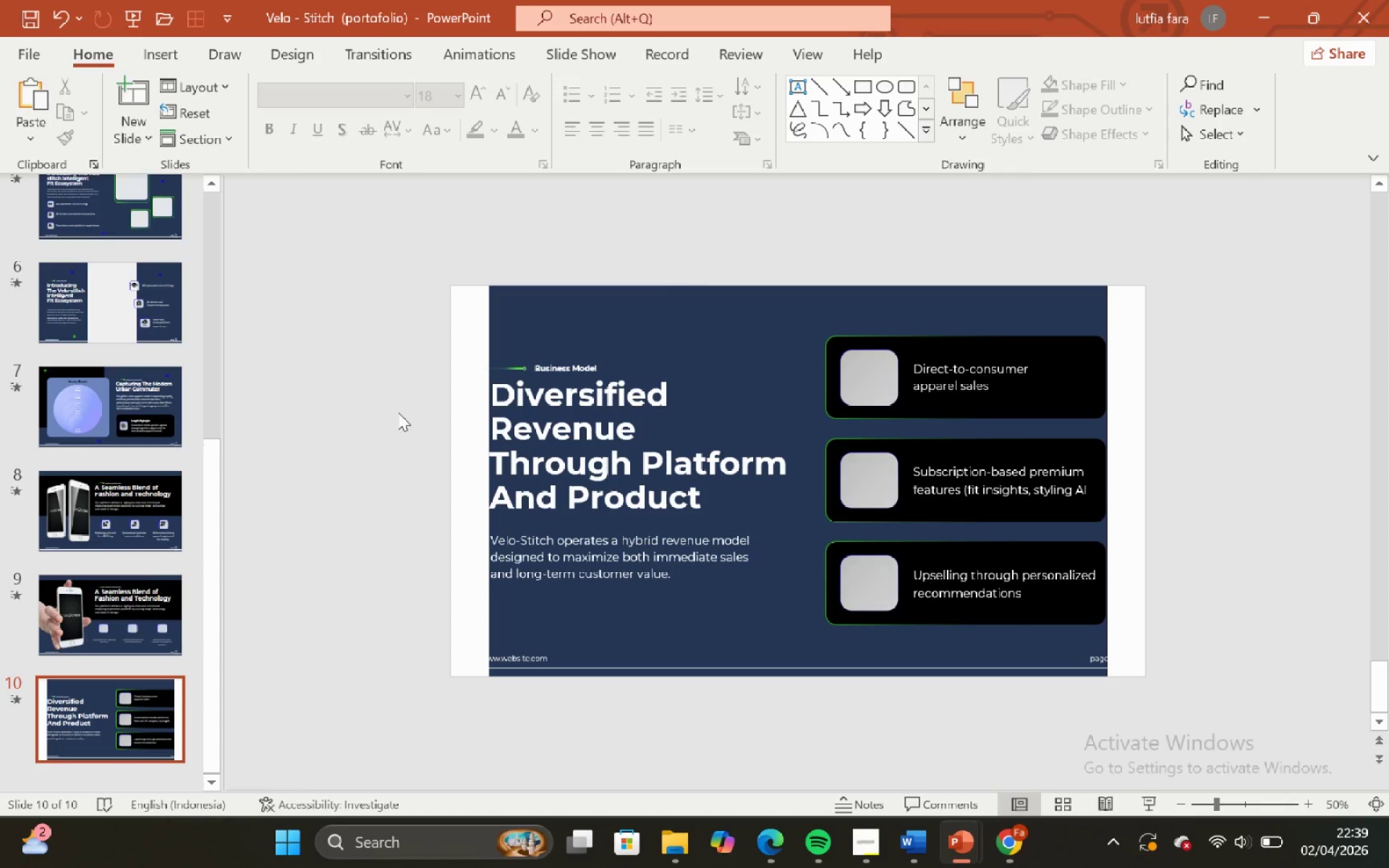 
left_click([765, 582])
 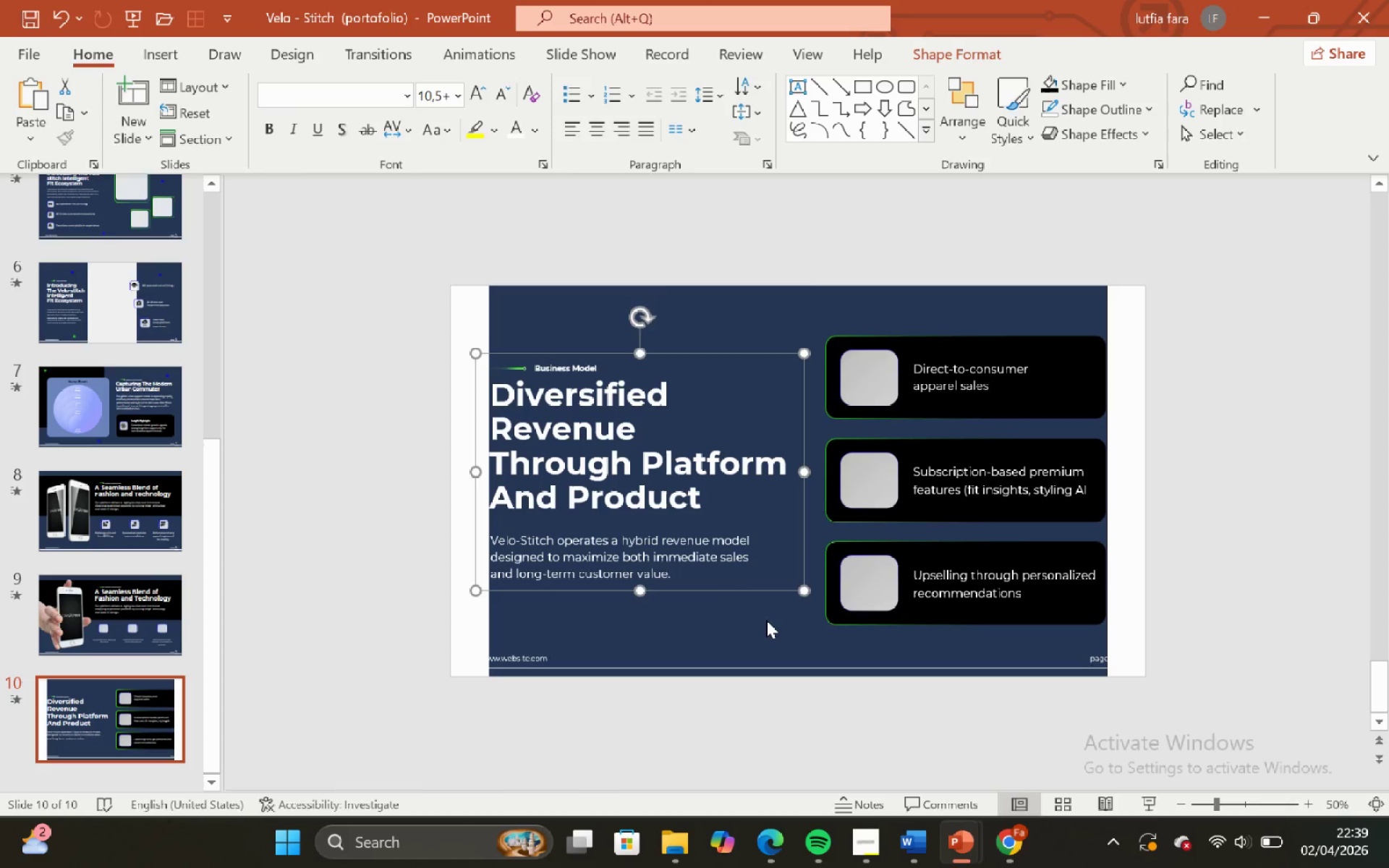 
left_click([766, 620])
 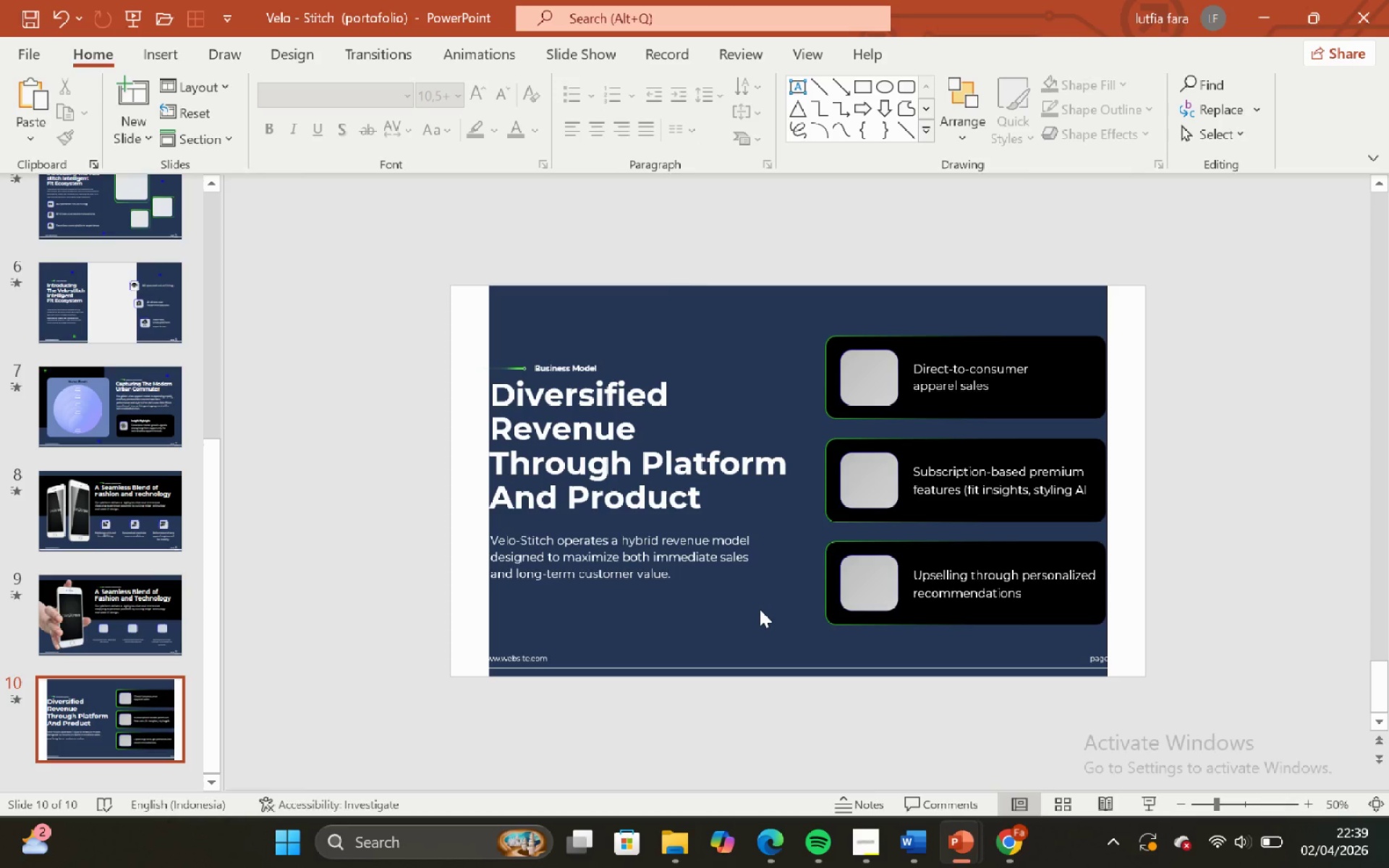 
left_click([750, 598])
 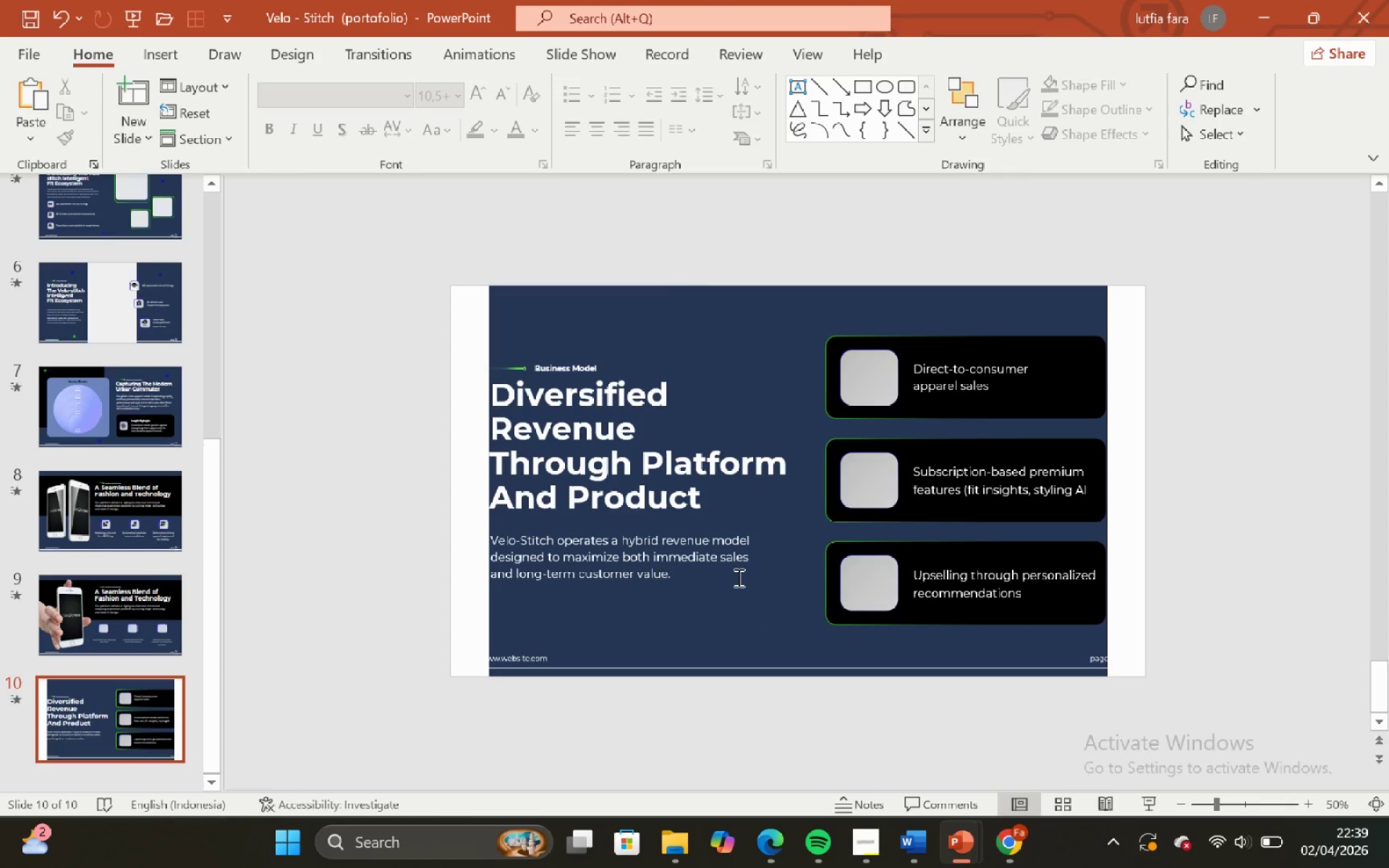 
double_click([736, 576])
 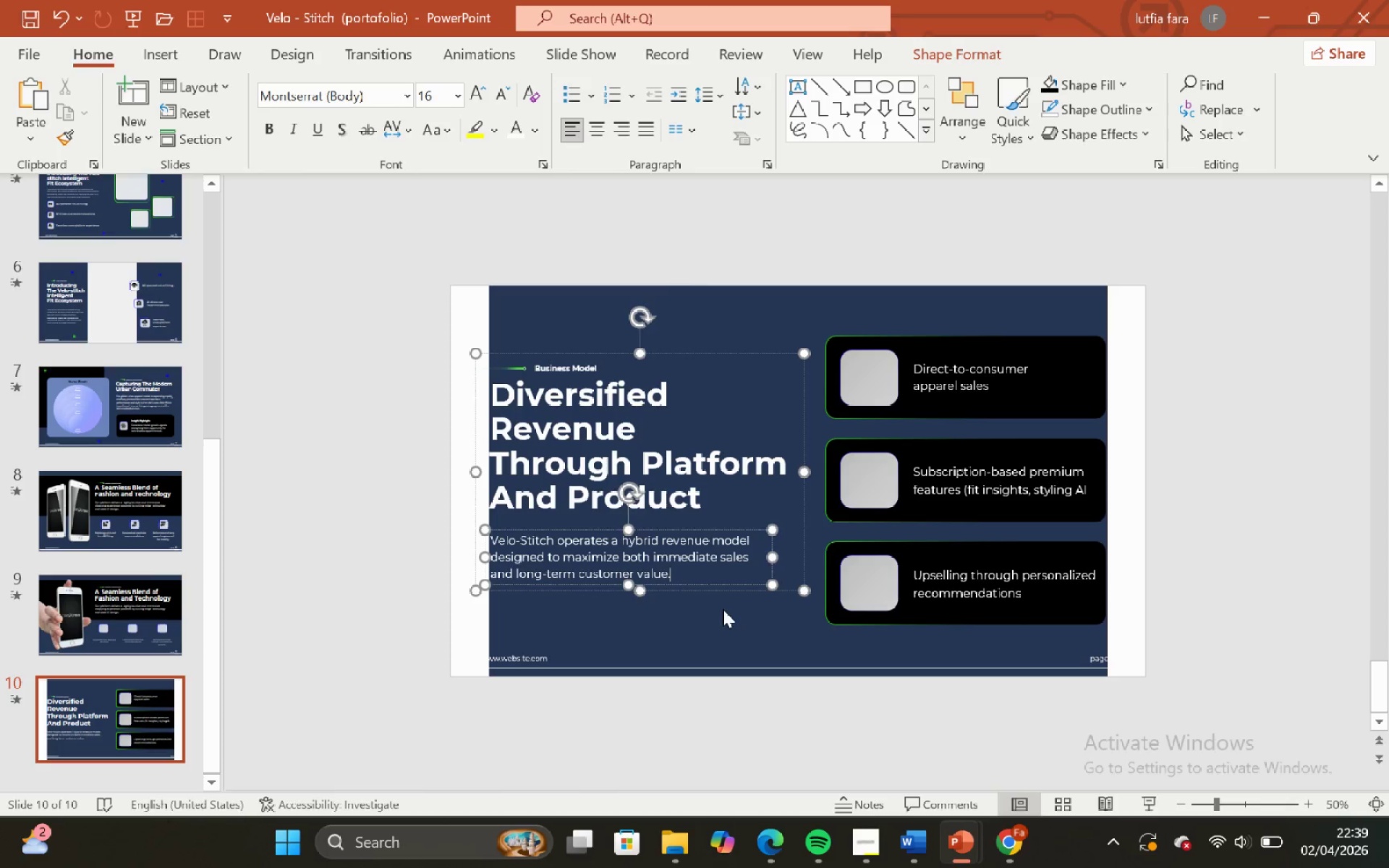 
triple_click([723, 609])
 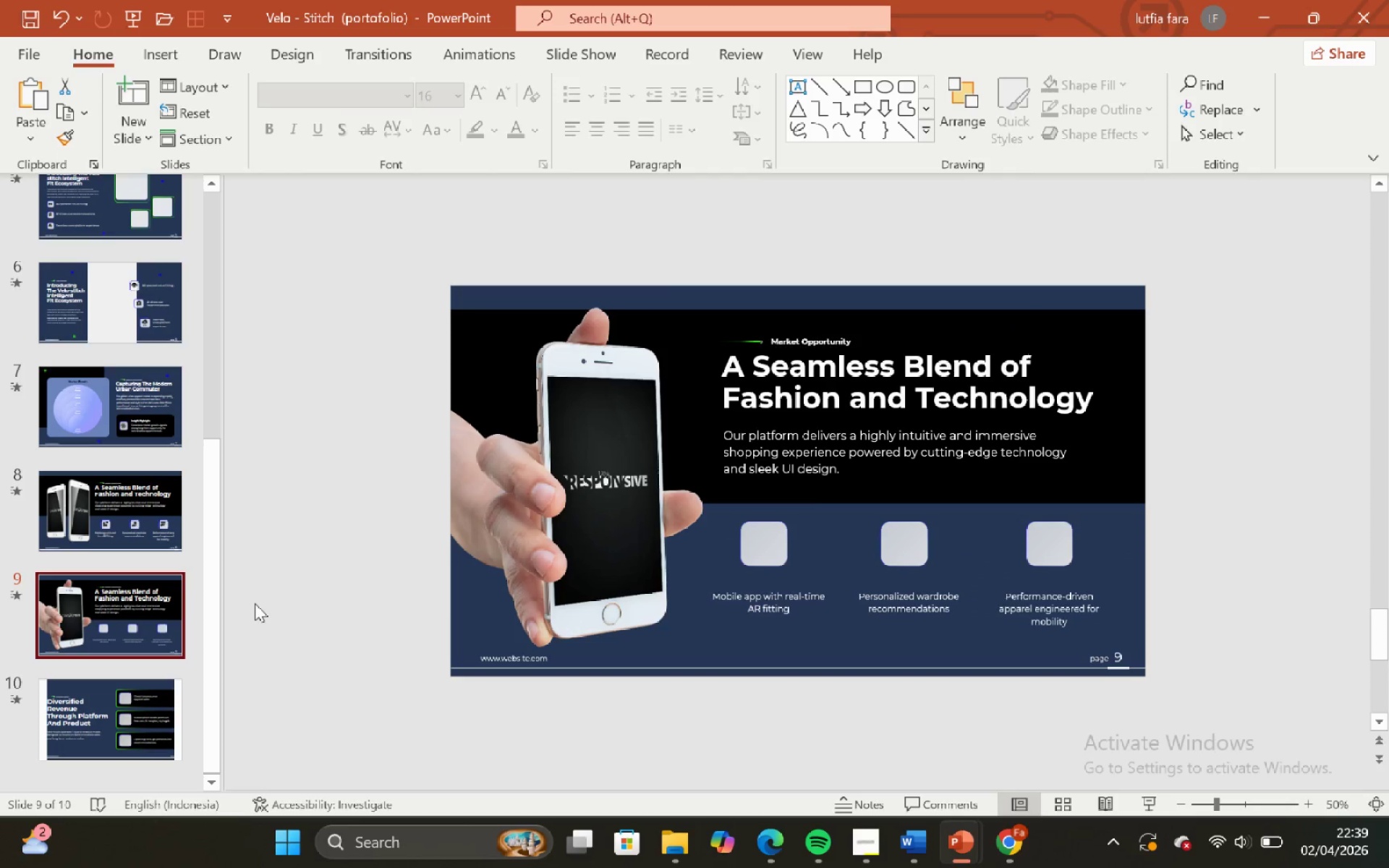 
left_click([139, 529])
 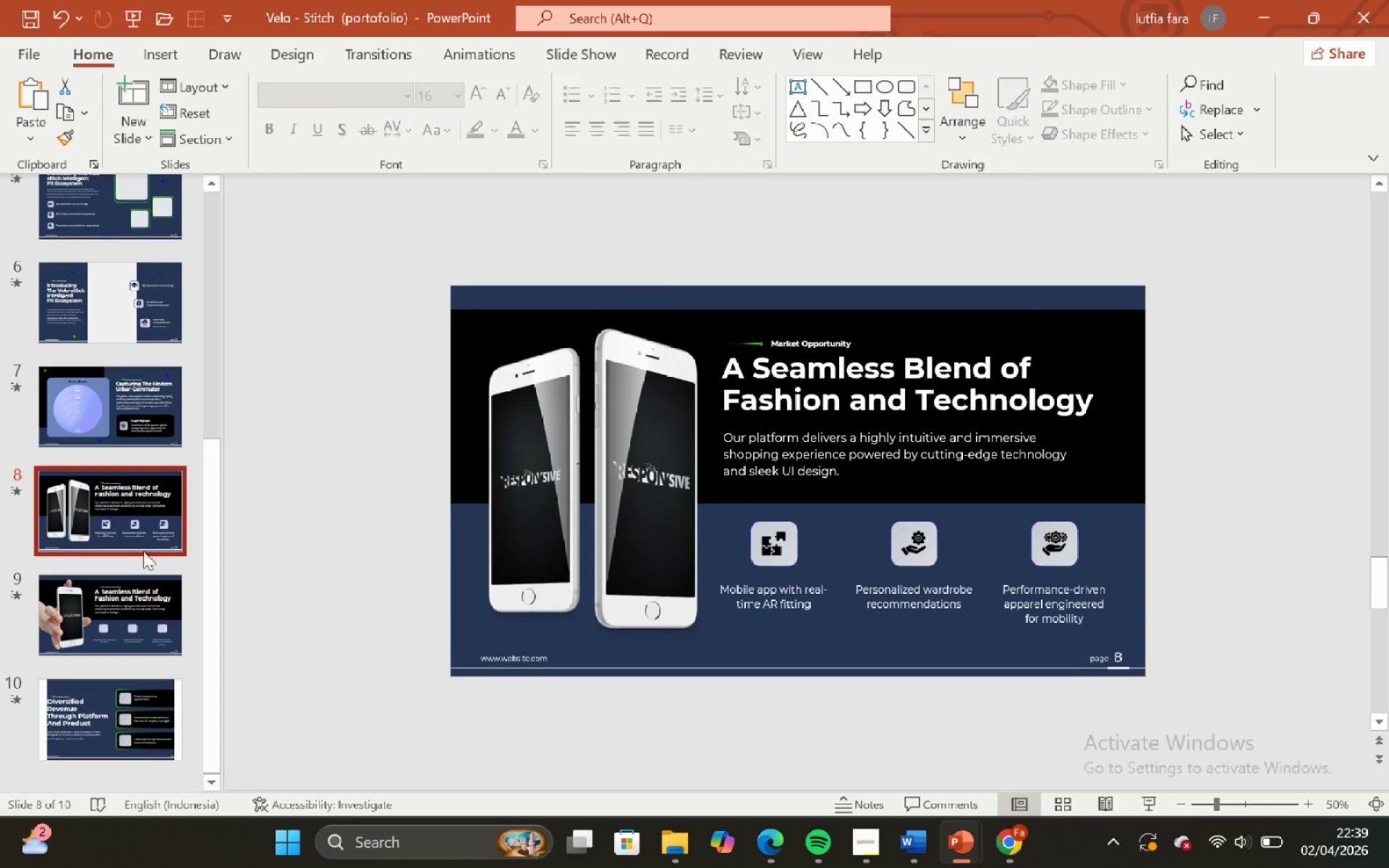 
scroll: coordinate [135, 560], scroll_direction: down, amount: 6.0
 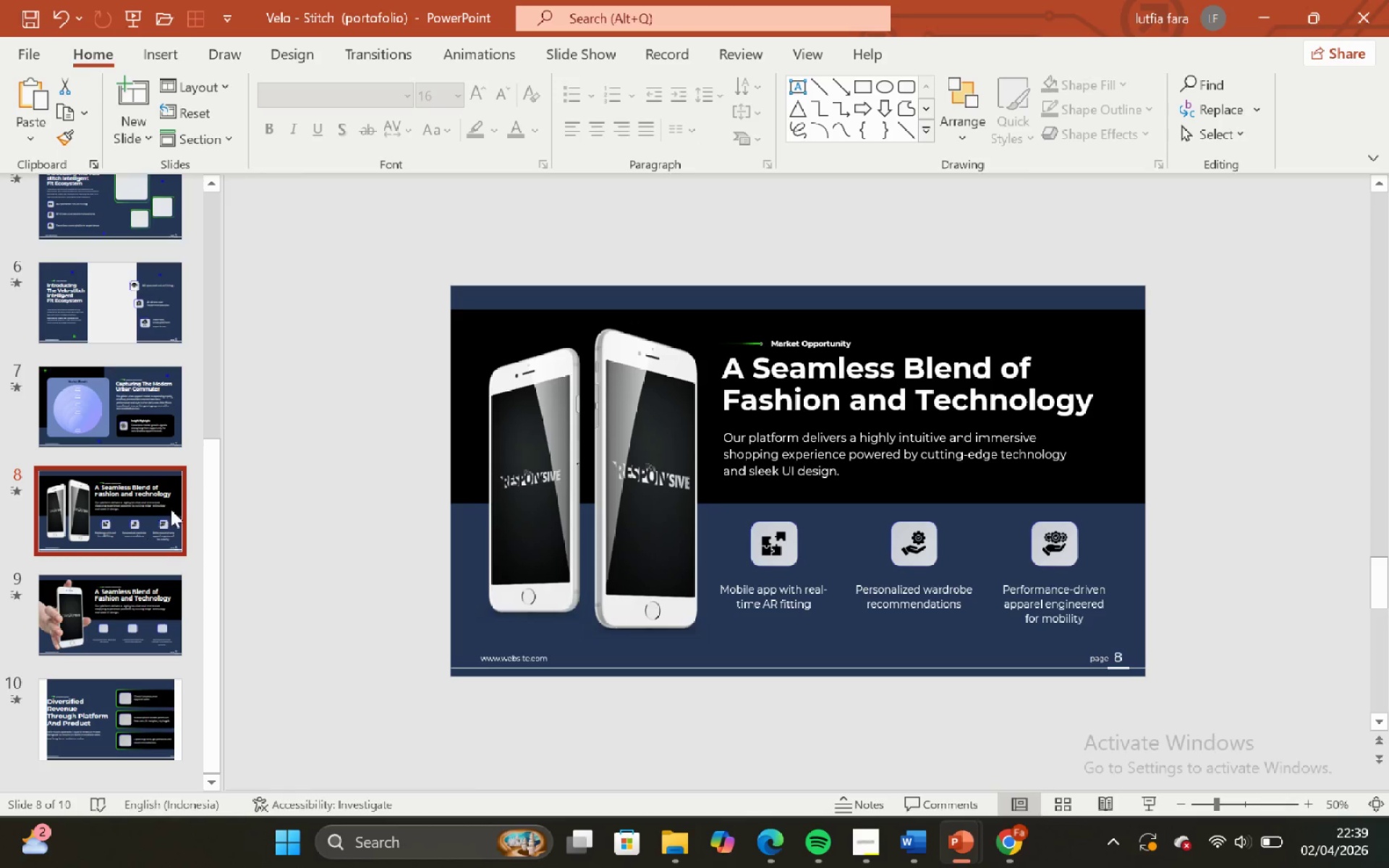 
left_click([566, 354])
 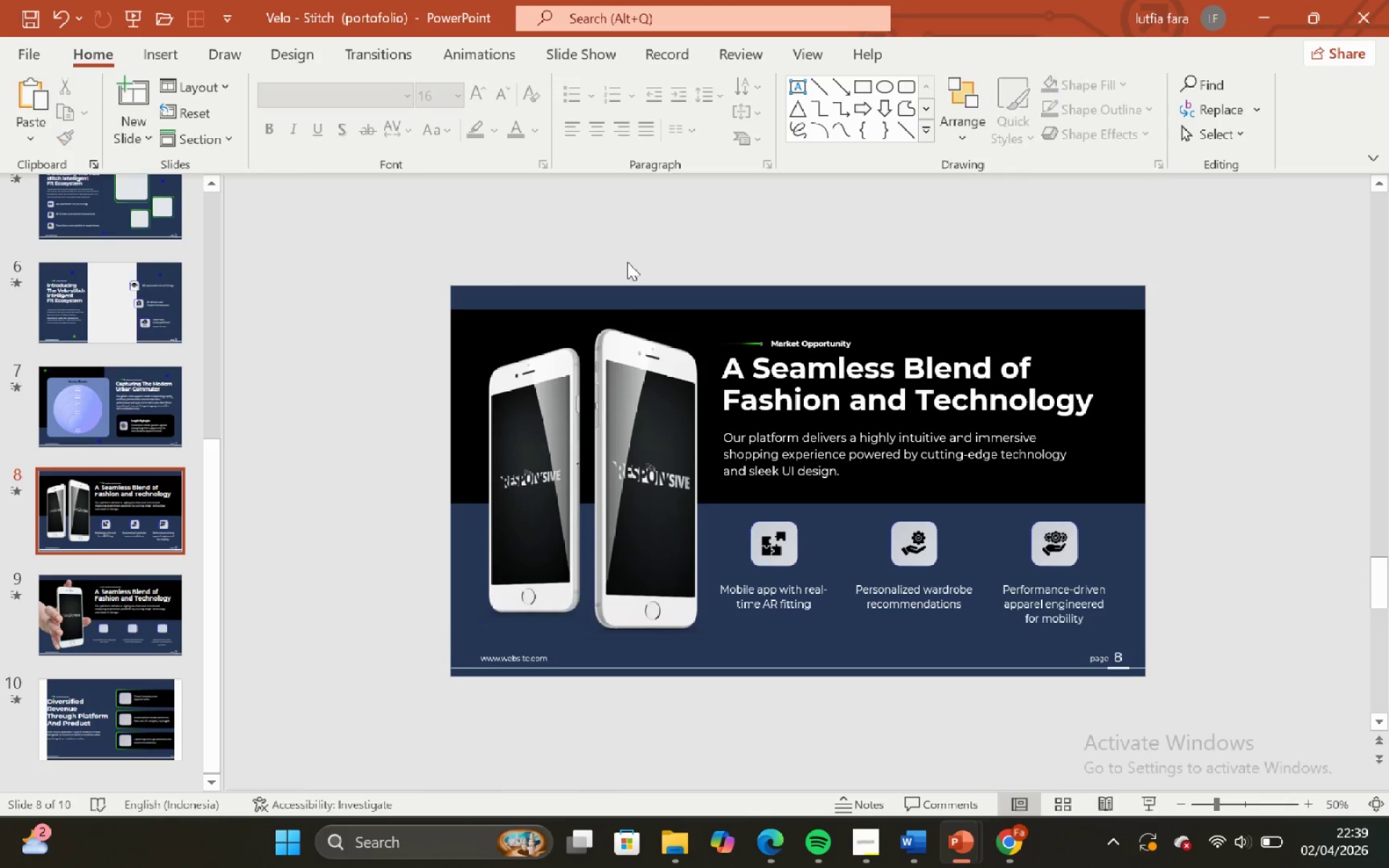 
double_click([617, 373])
 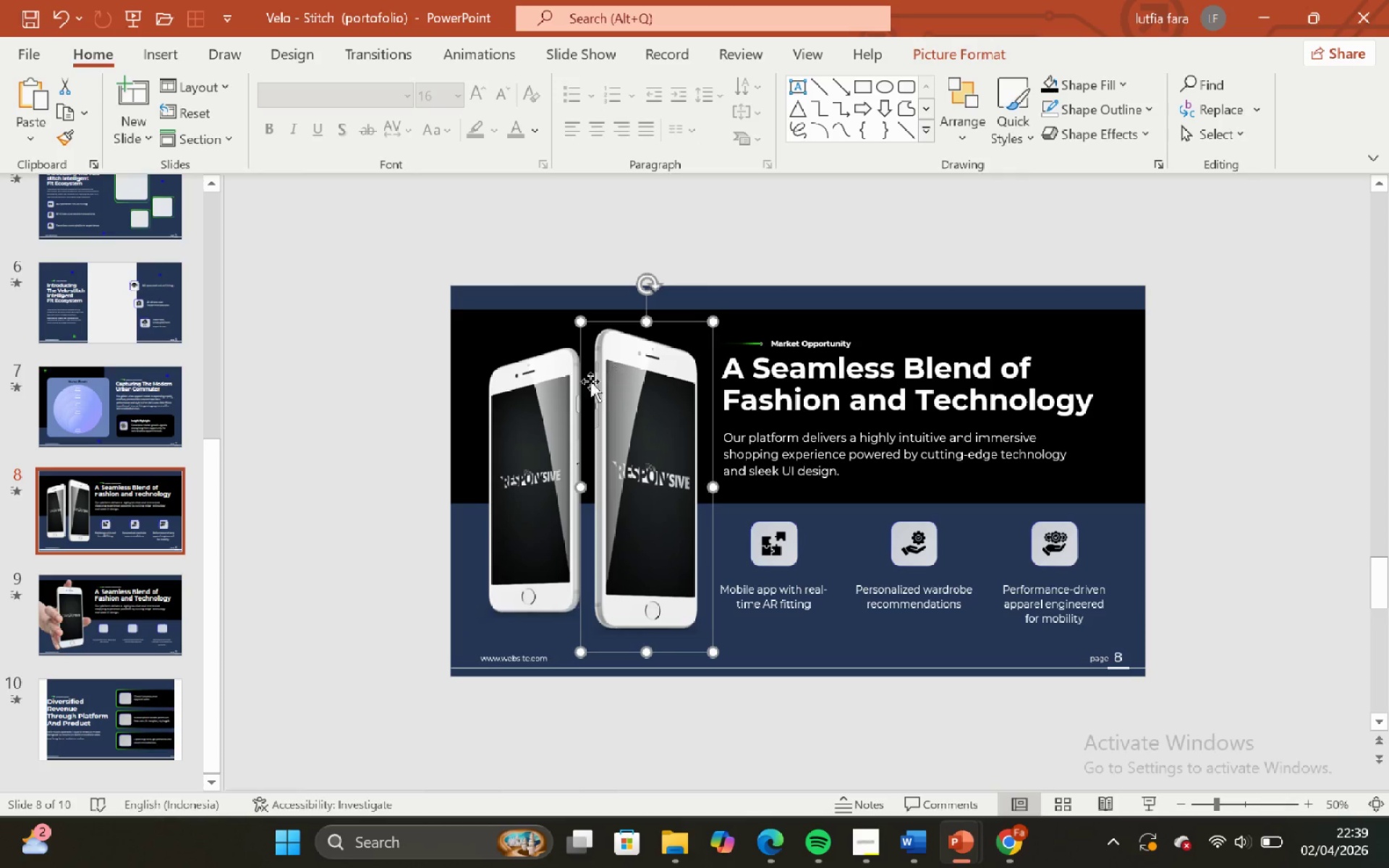 
hold_key(key=ShiftLeft, duration=0.53)
triple_click([519, 392])
 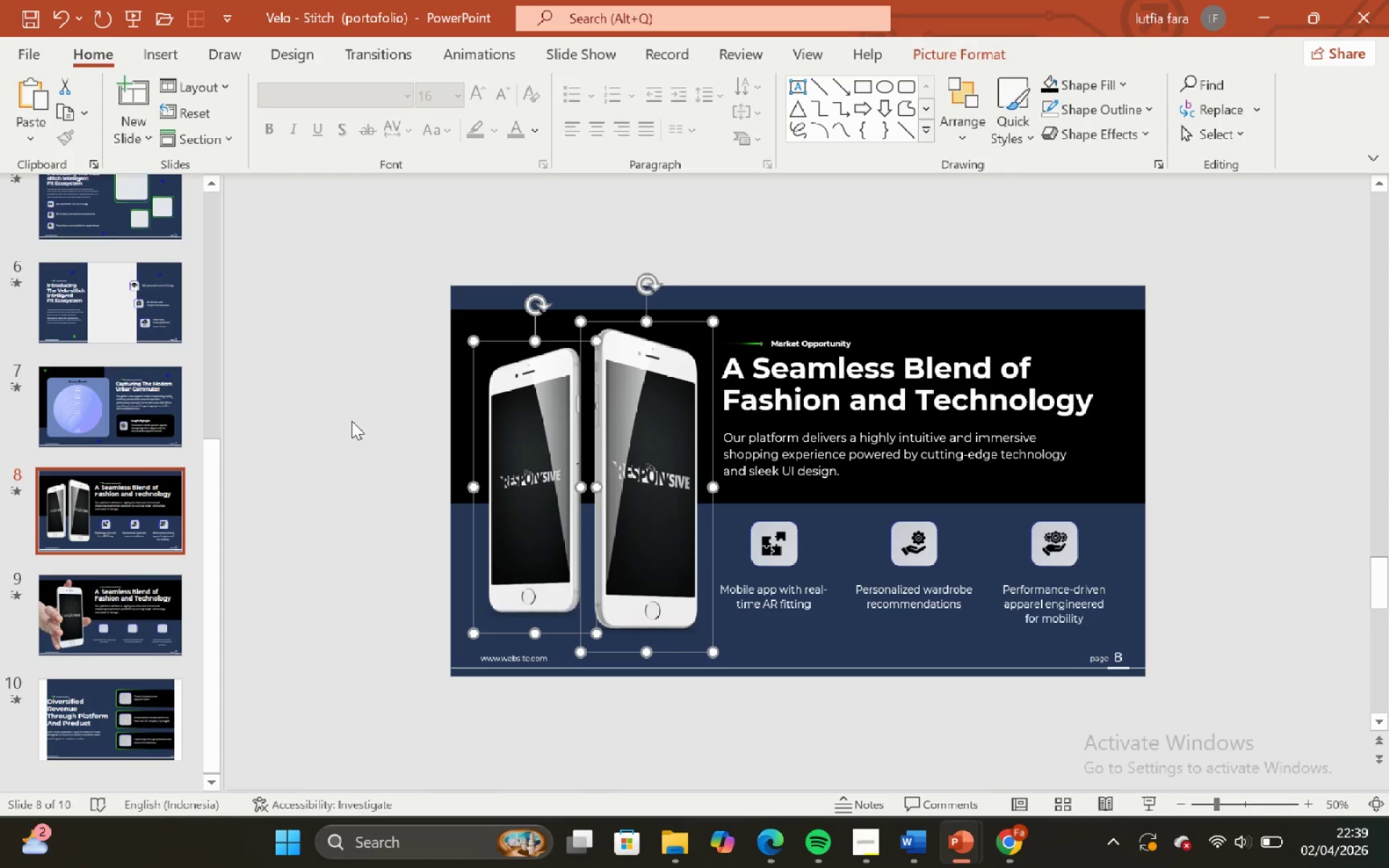 
left_click([354, 410])
 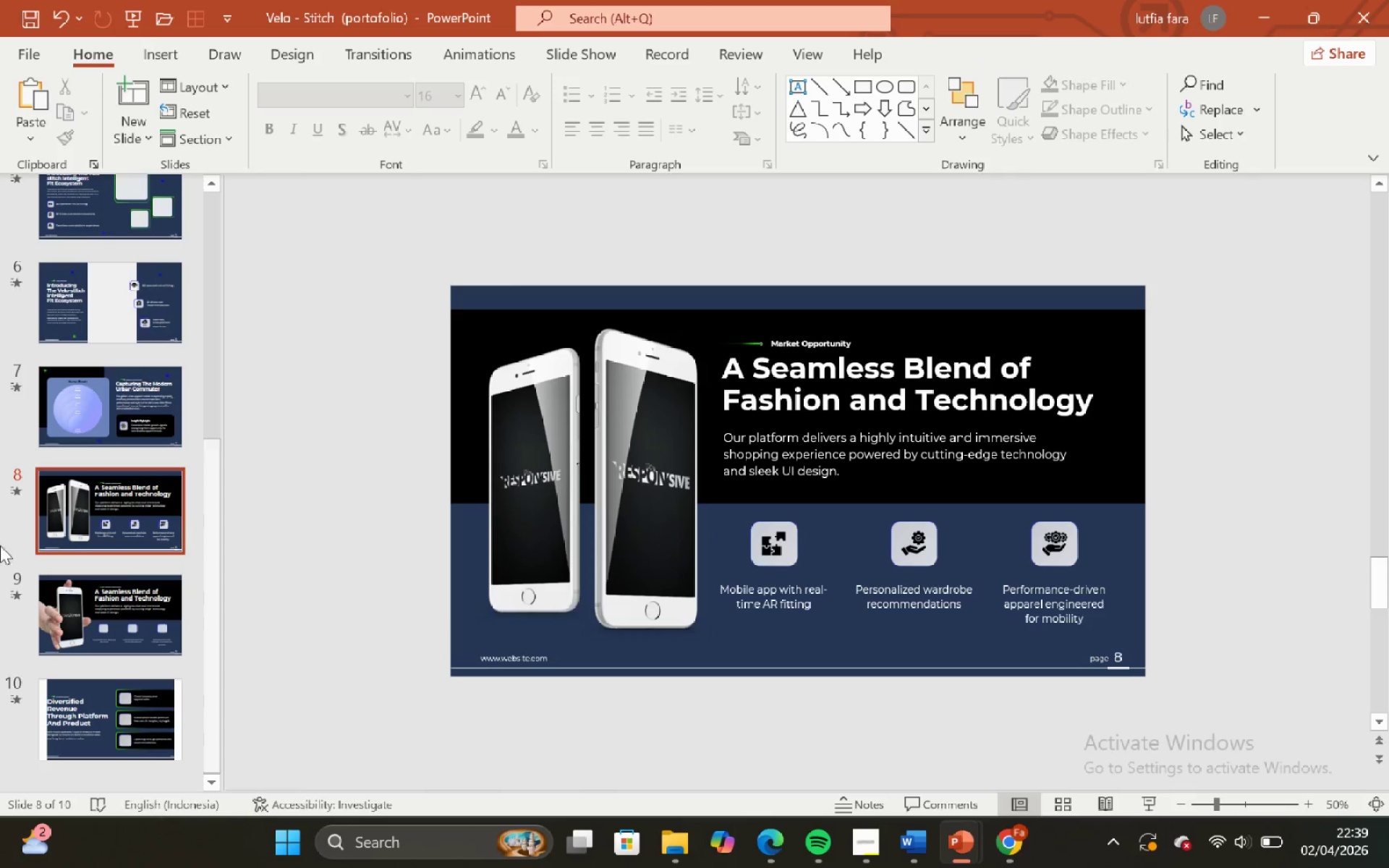 
scroll: coordinate [32, 584], scroll_direction: down, amount: 2.0
 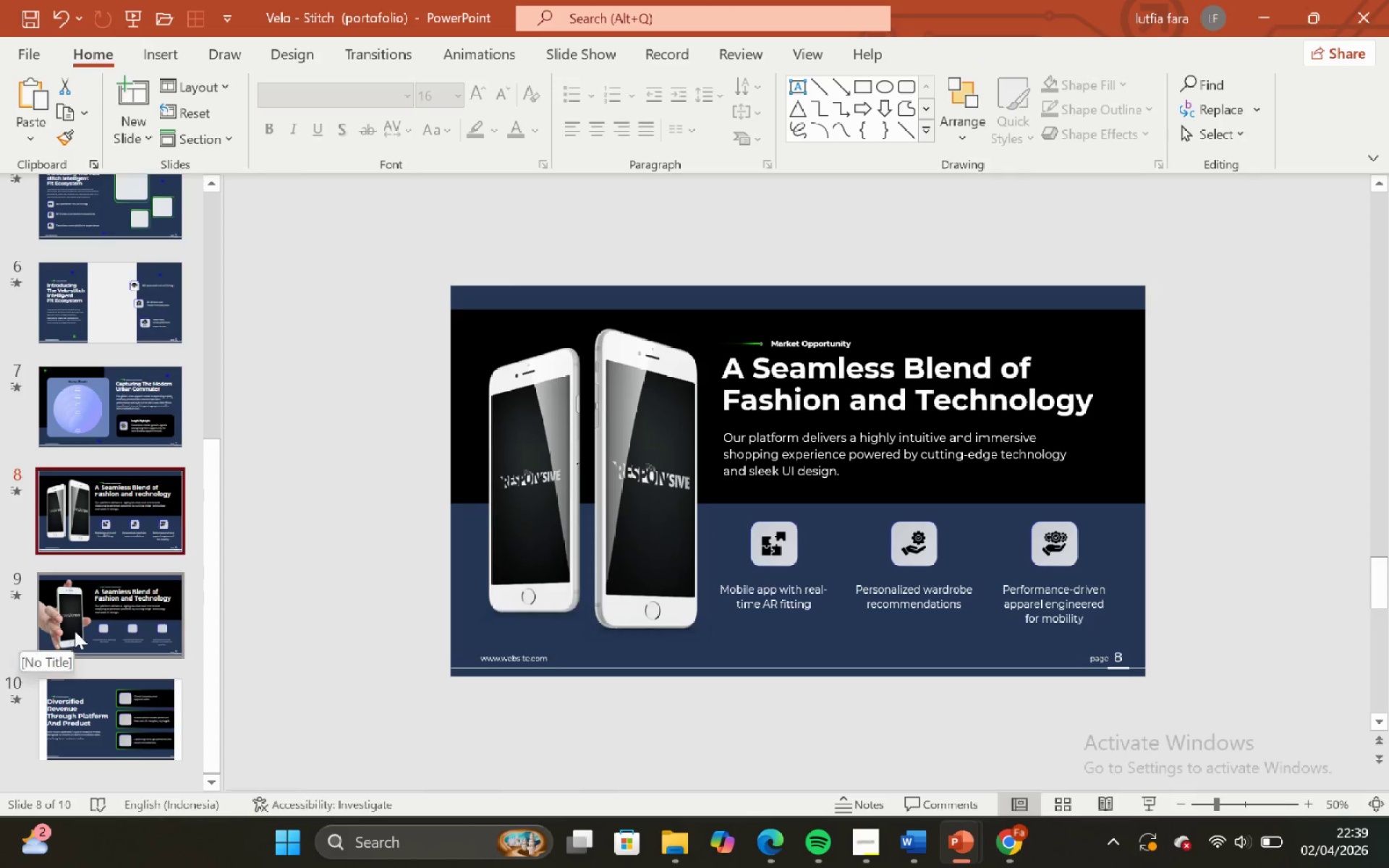 
left_click([75, 631])
 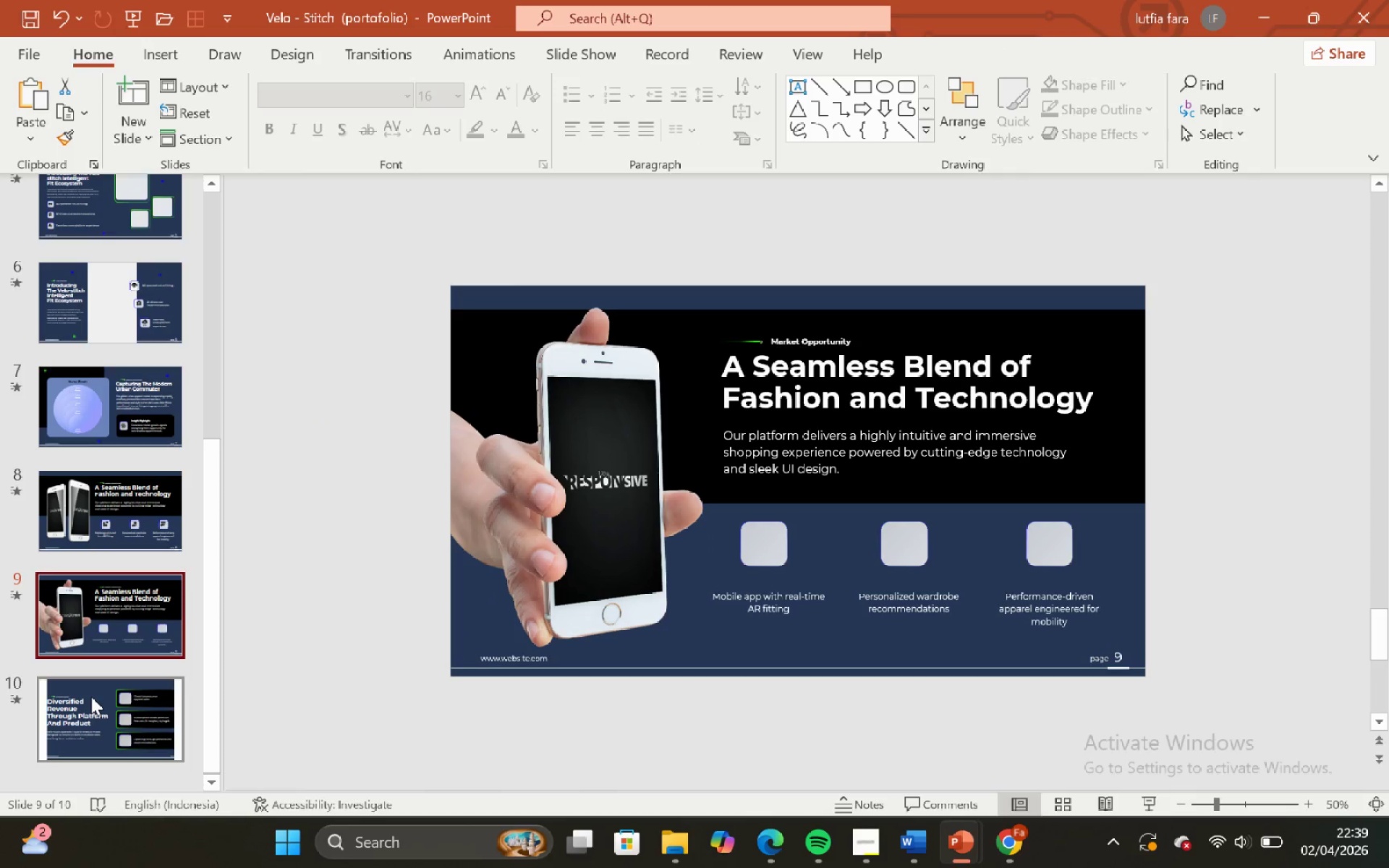 
left_click([91, 697])
 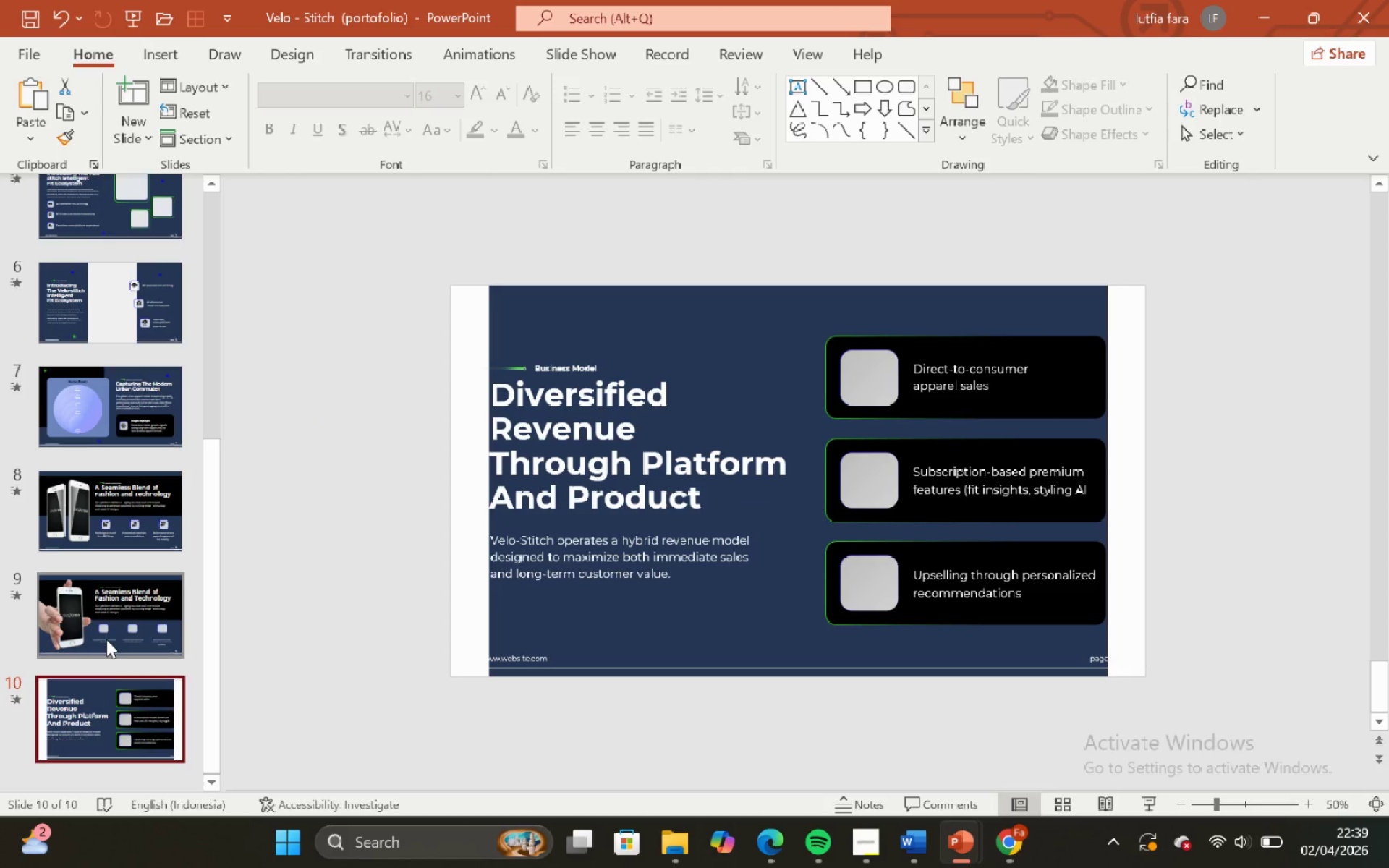 
left_click([106, 637])
 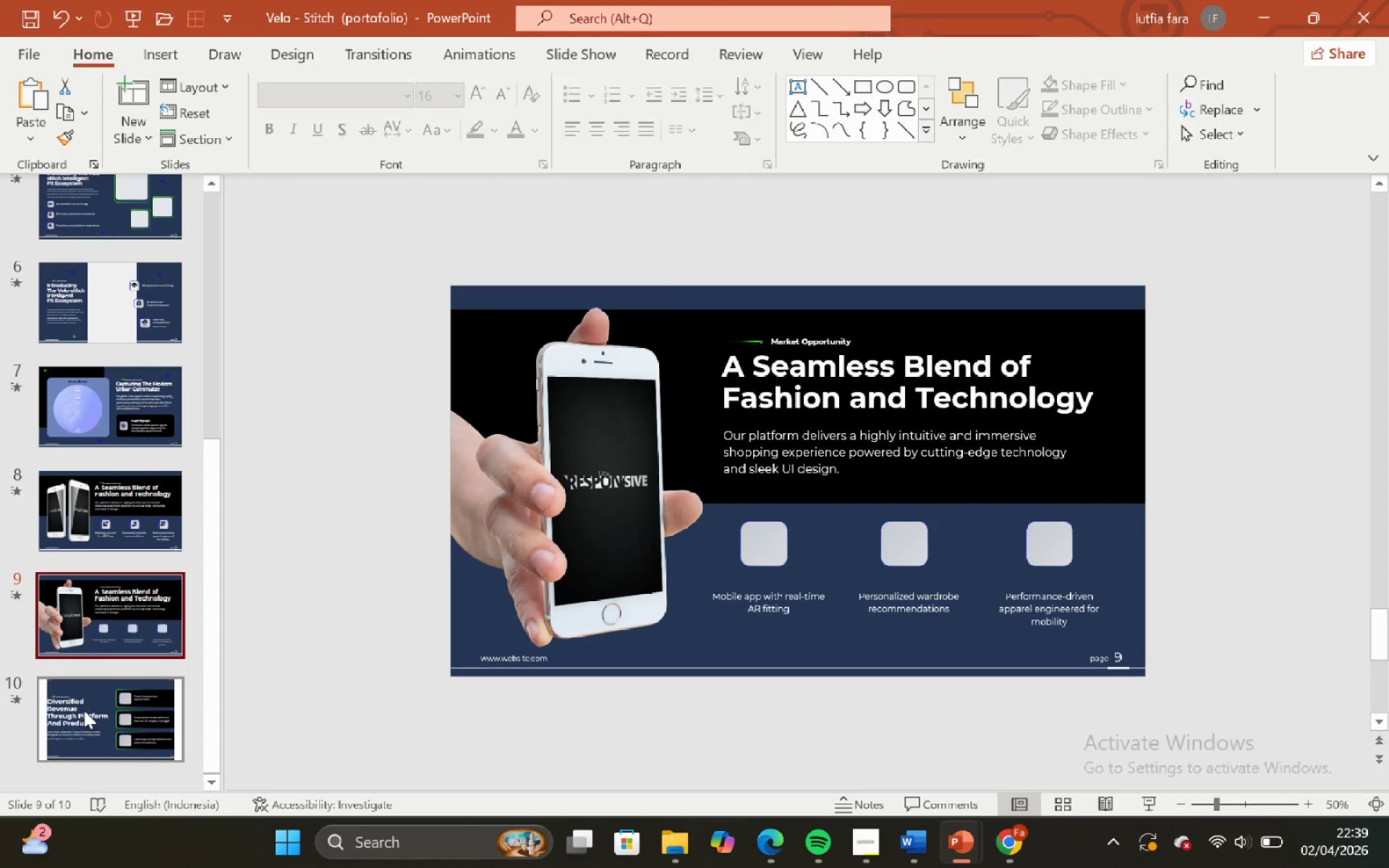 
left_click([85, 715])
 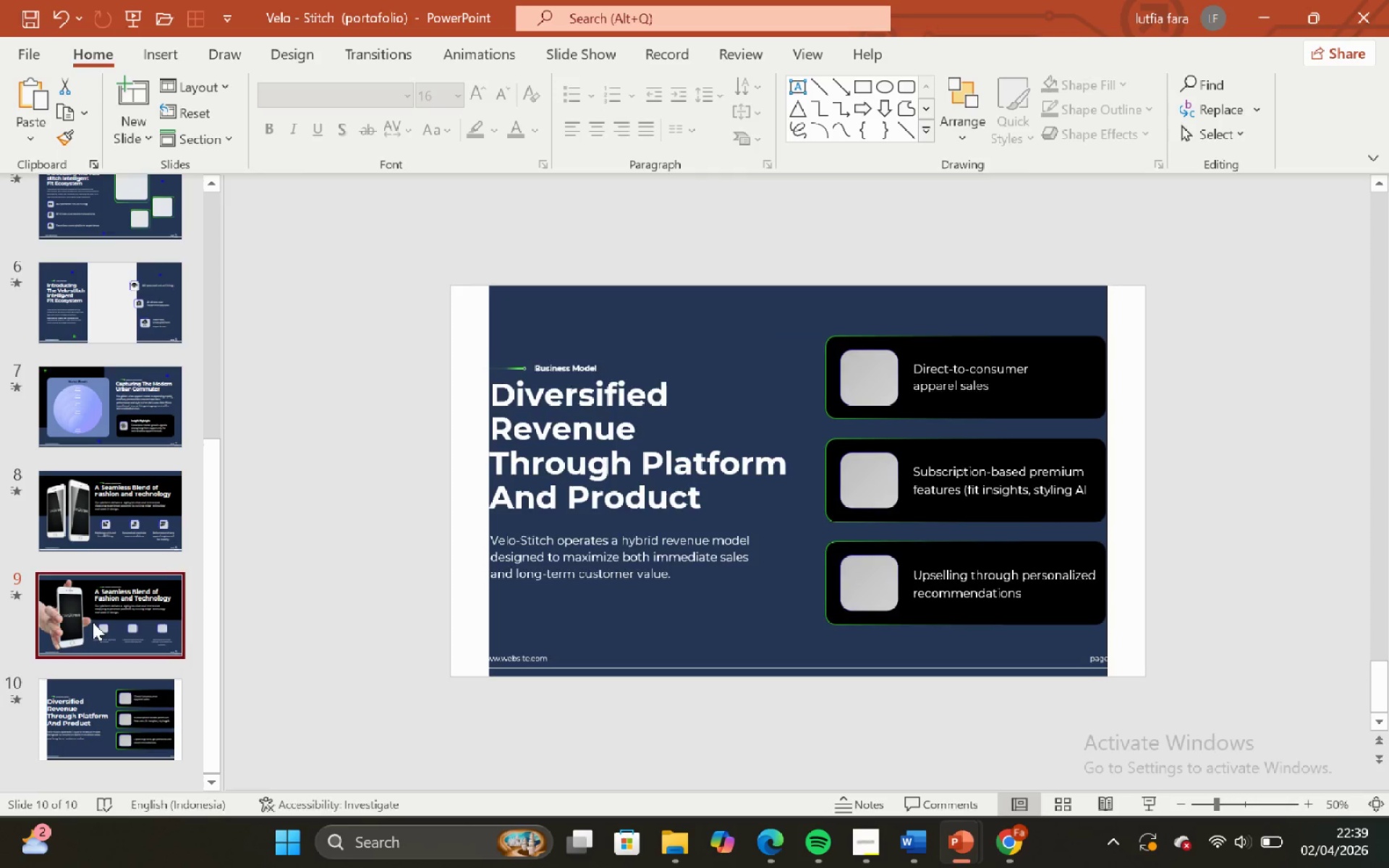 
double_click([100, 498])
 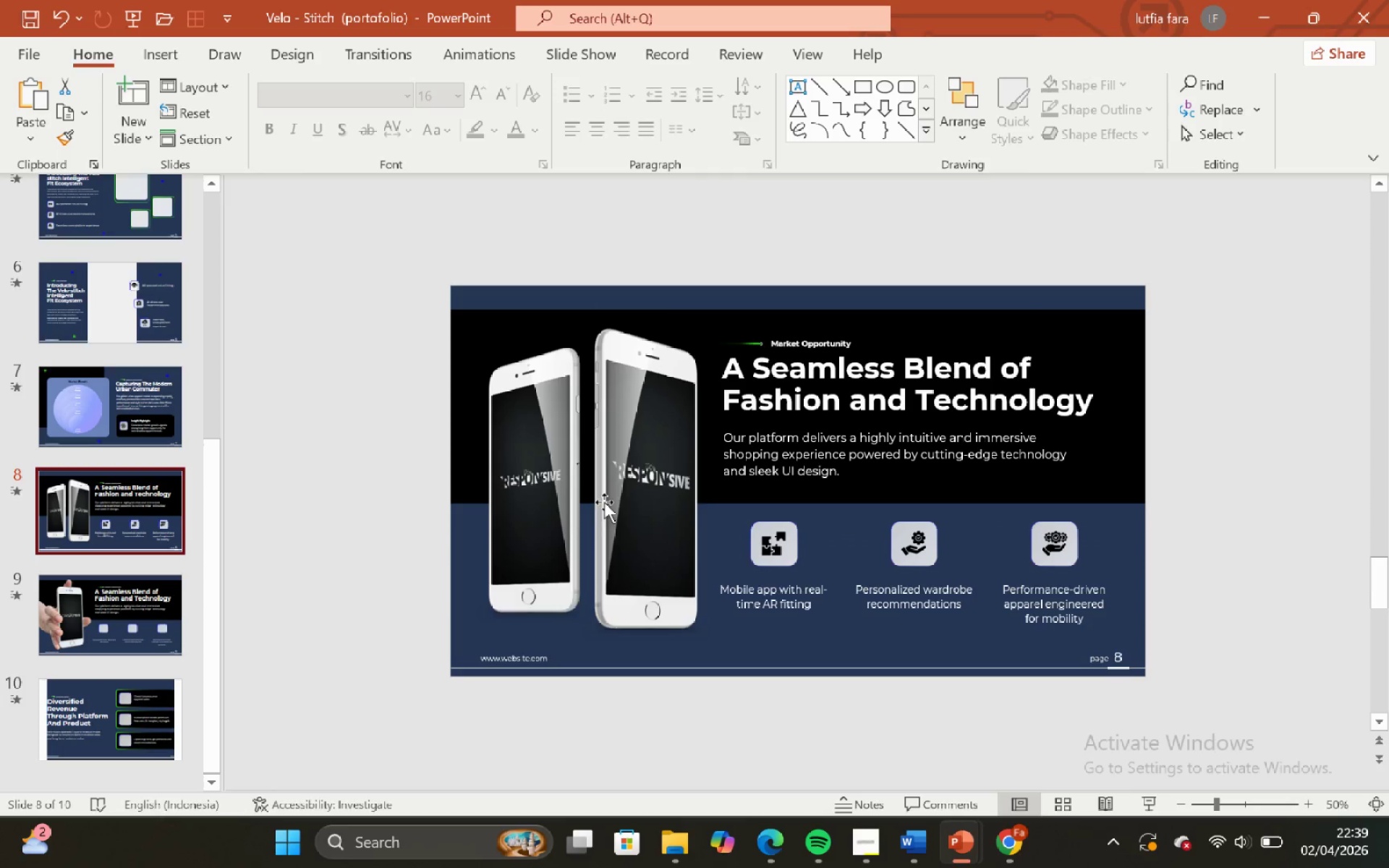 
left_click([624, 507])
 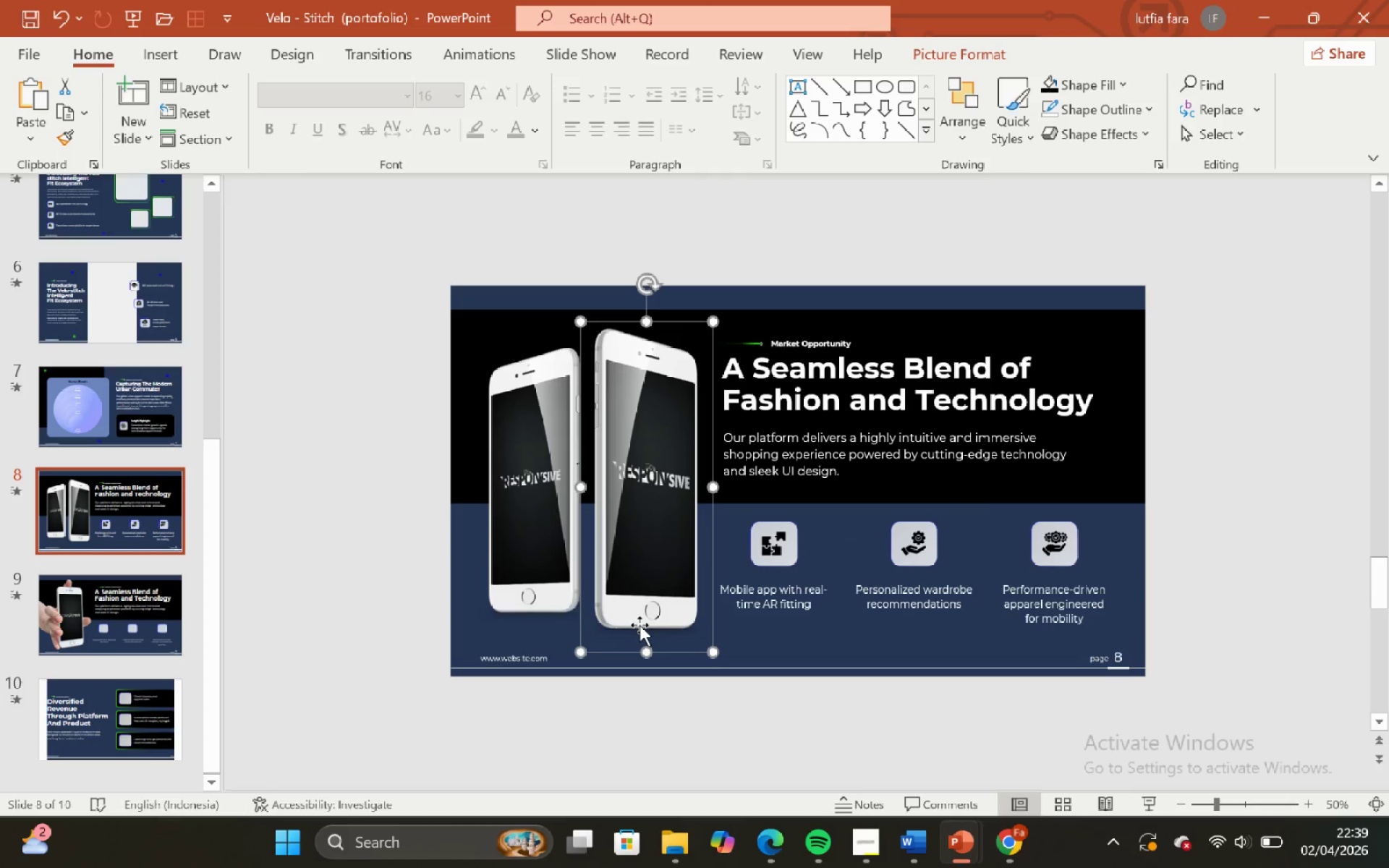 
hold_key(key=ShiftLeft, duration=1.42)
left_click_drag(start_coordinate=[634, 621], to_coordinate=[637, 621])
 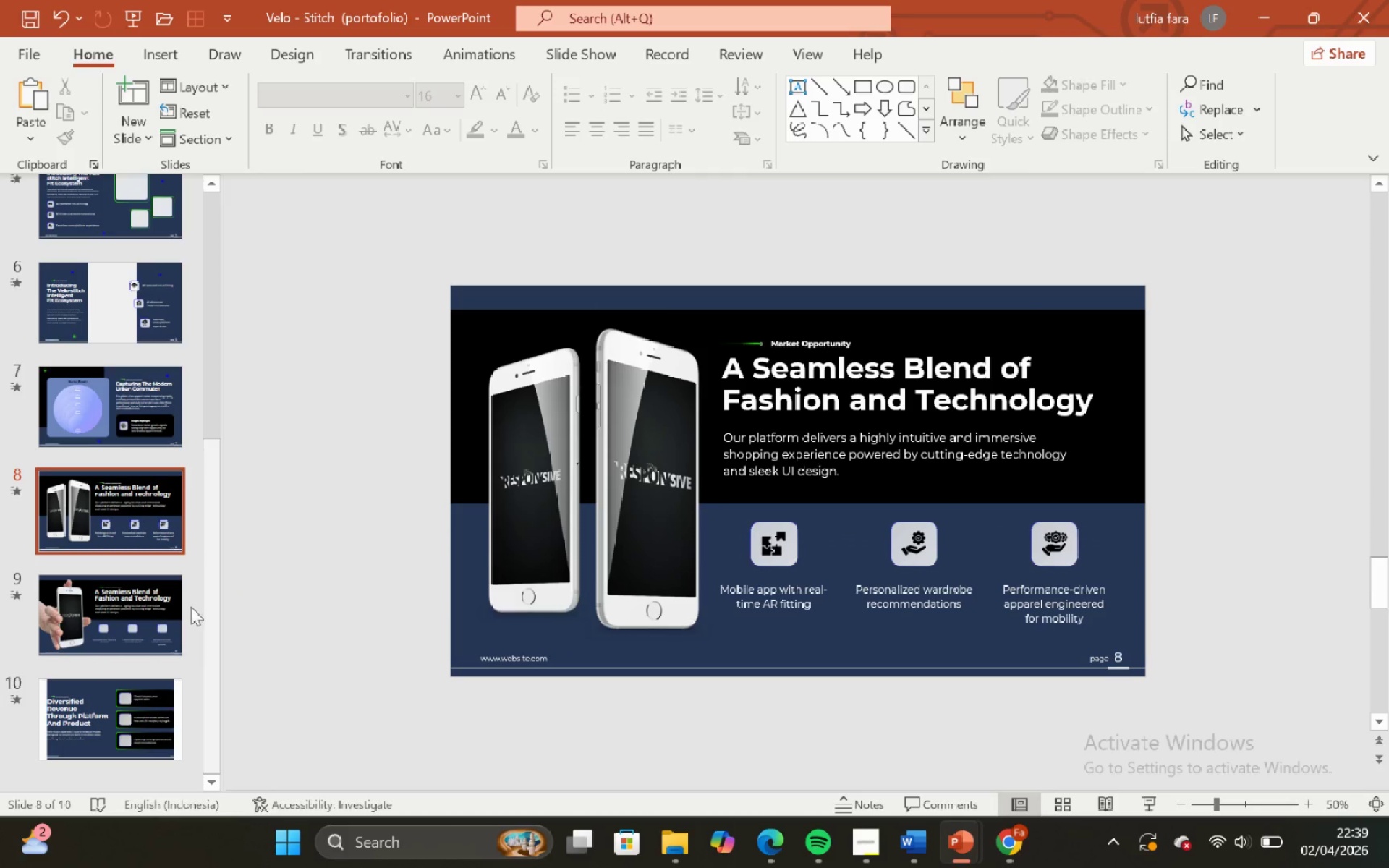 
left_click([115, 621])
 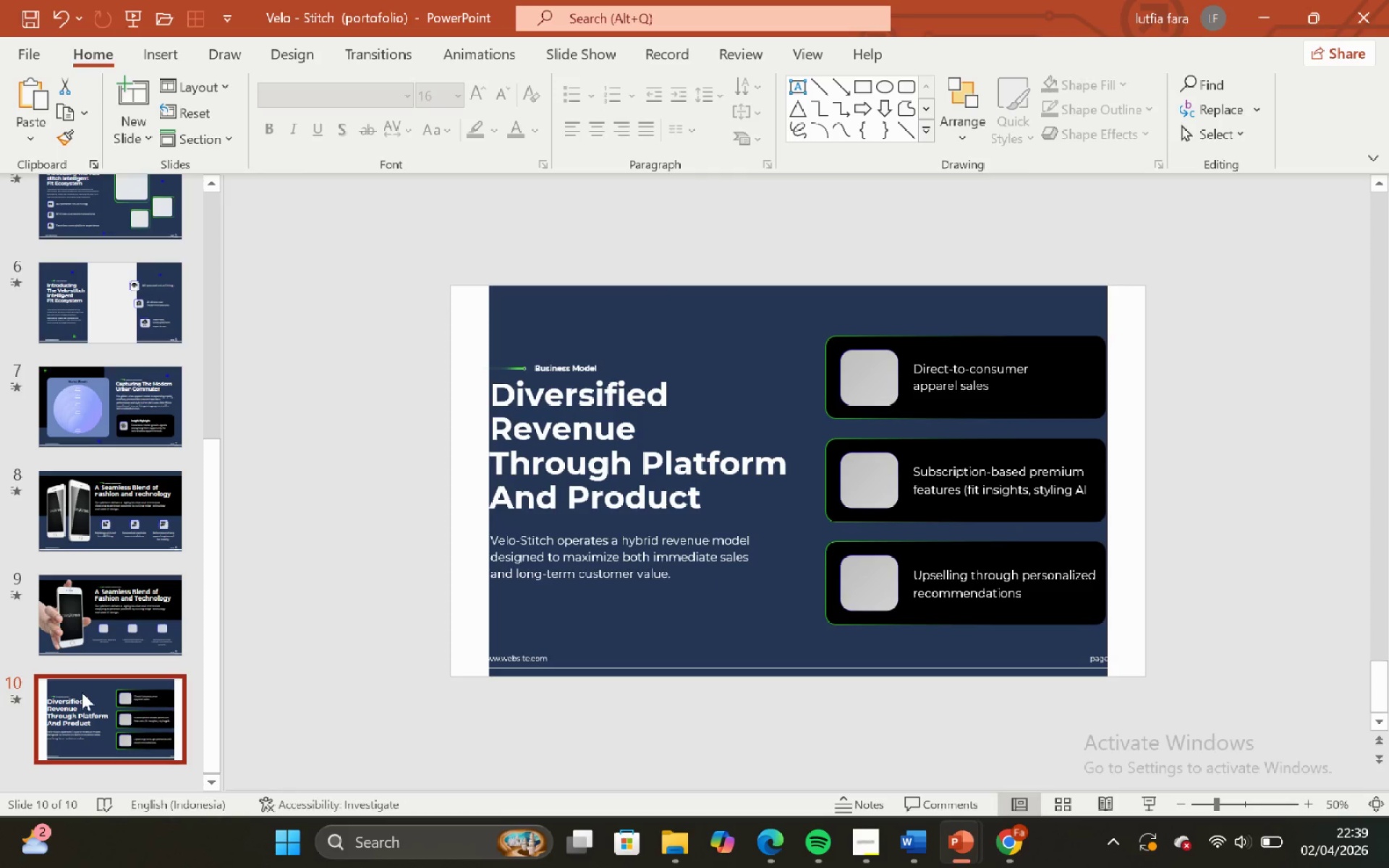 
scroll: coordinate [82, 703], scroll_direction: down, amount: 2.0
 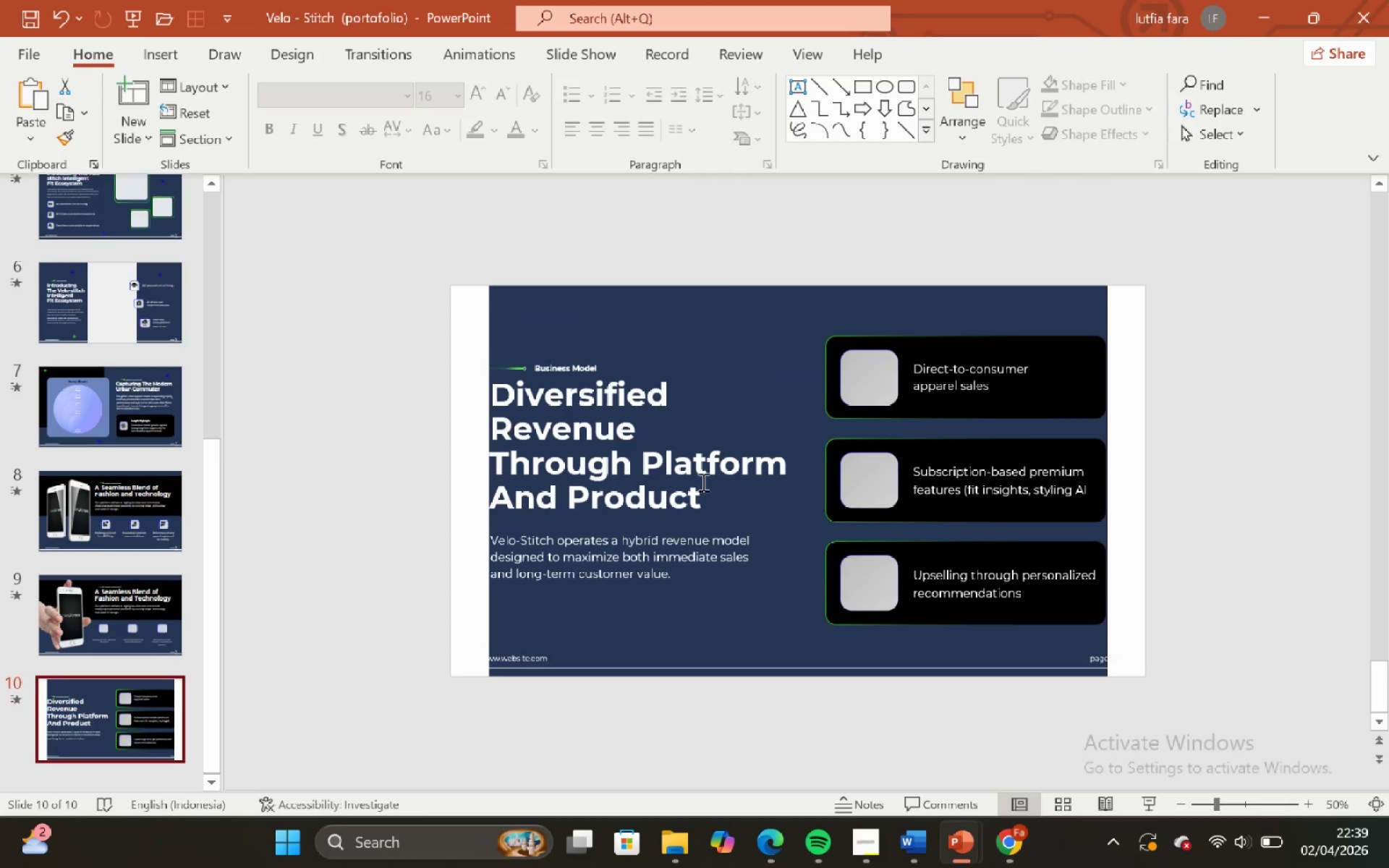 
left_click([701, 469])
 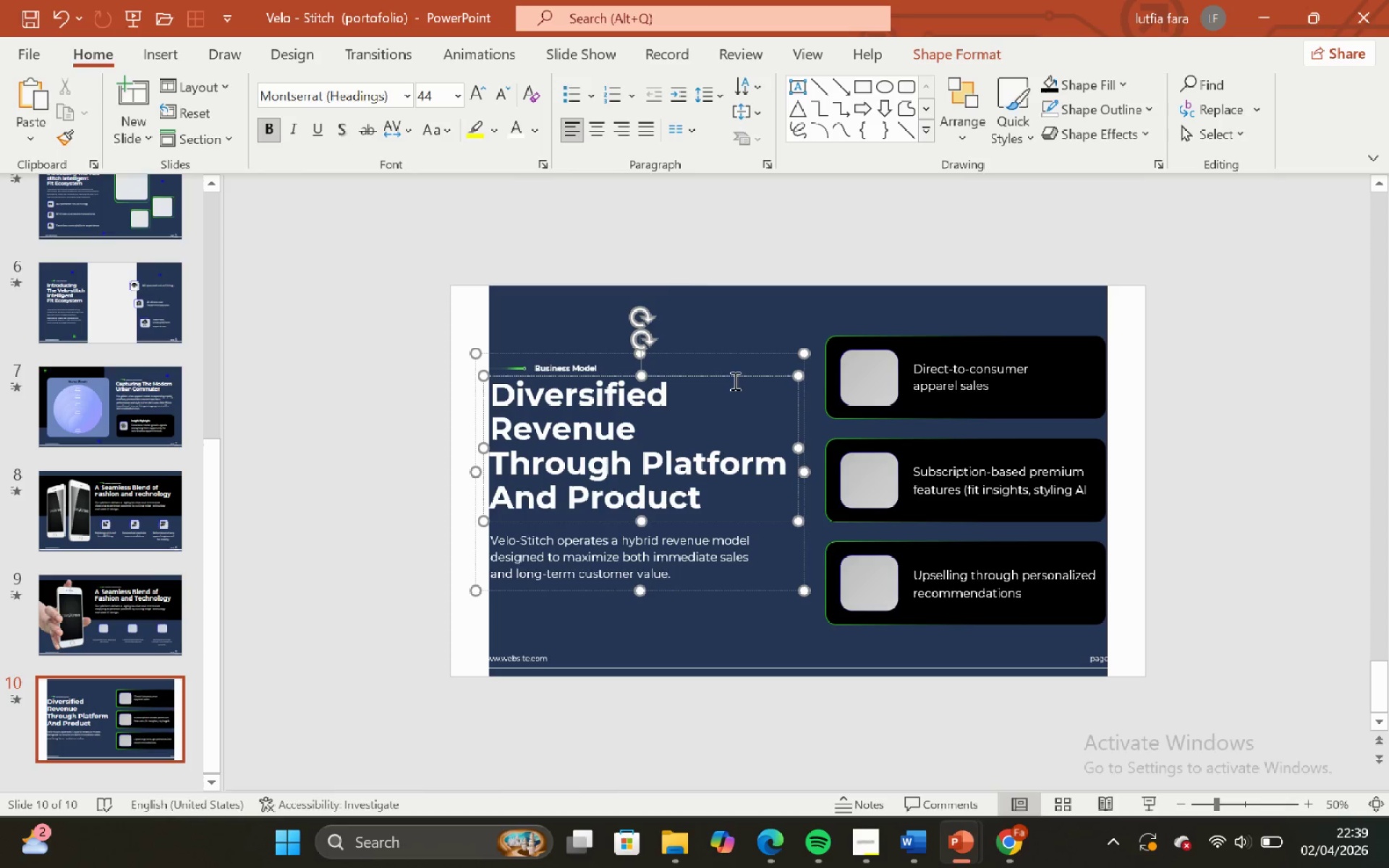 
left_click([731, 378])
 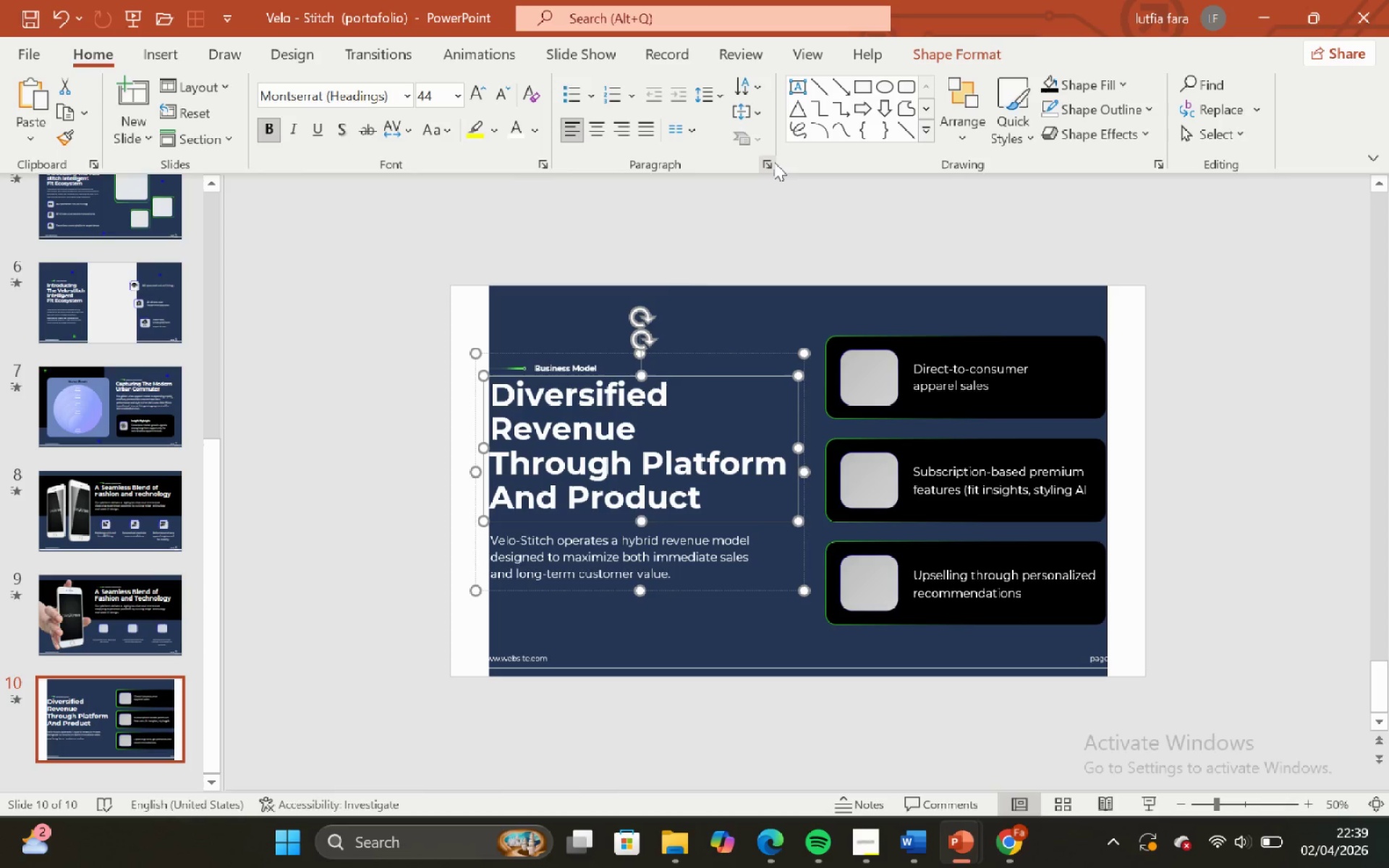 
left_click([770, 162])
 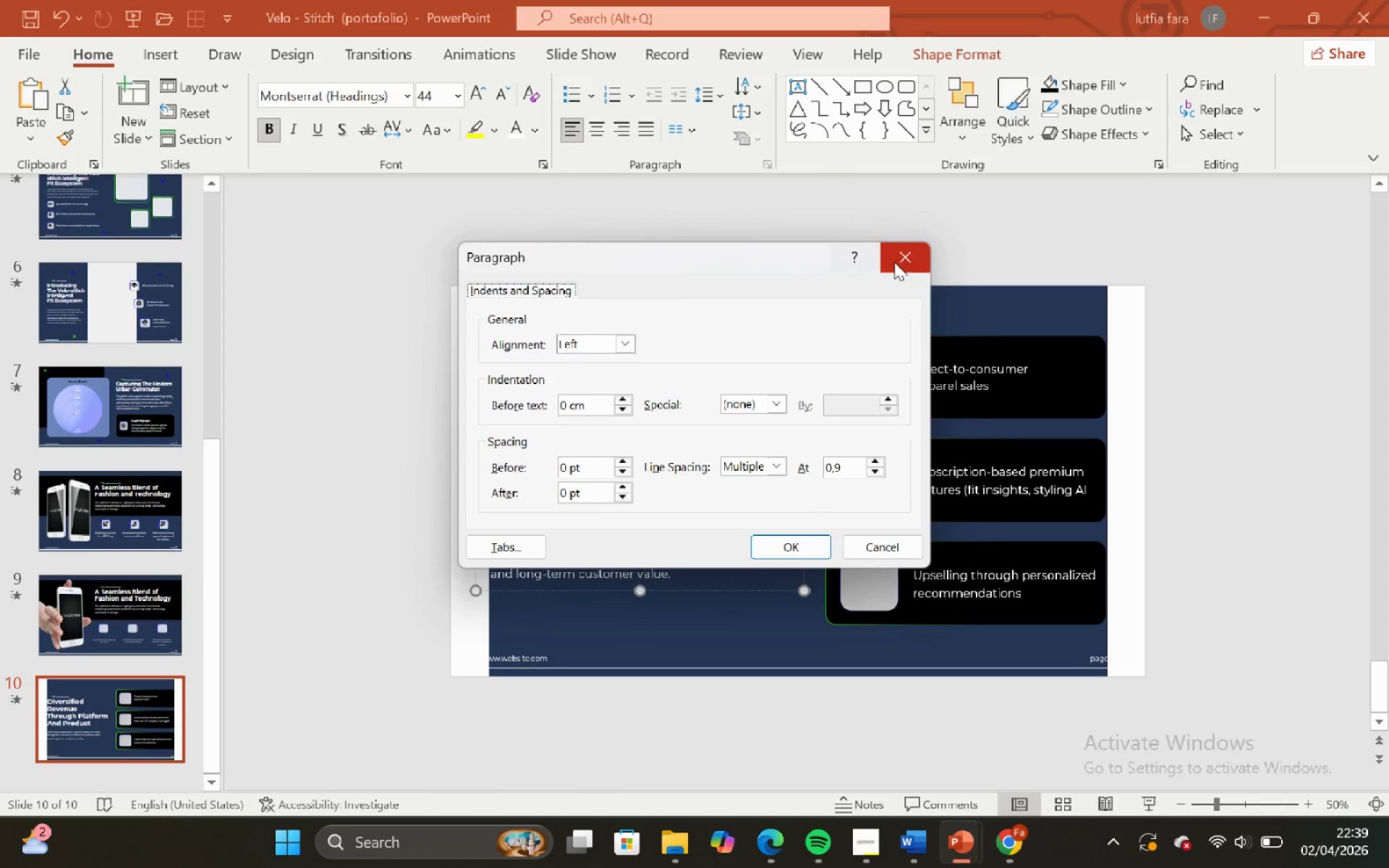 
double_click([831, 262])
 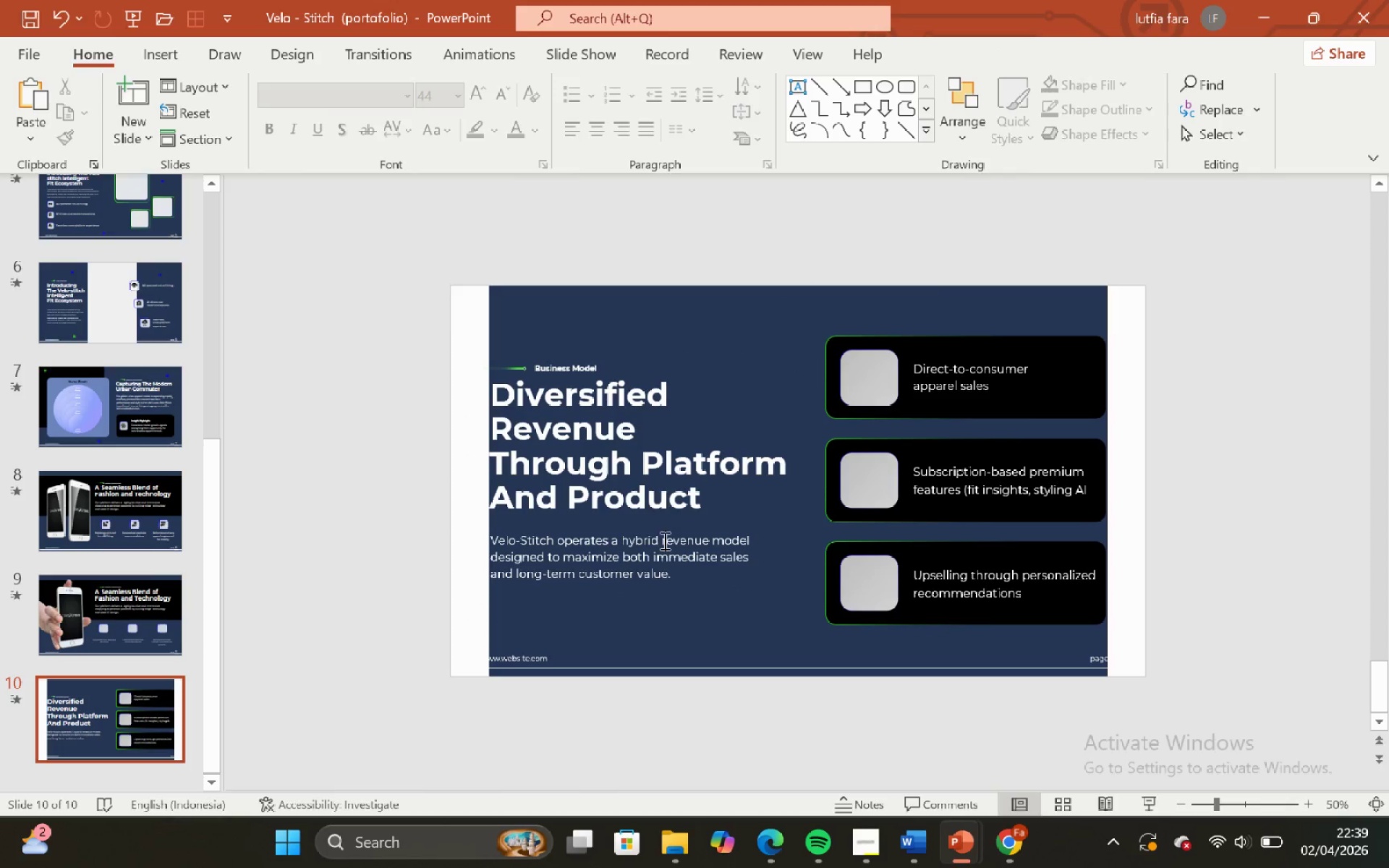 
left_click([662, 575])
 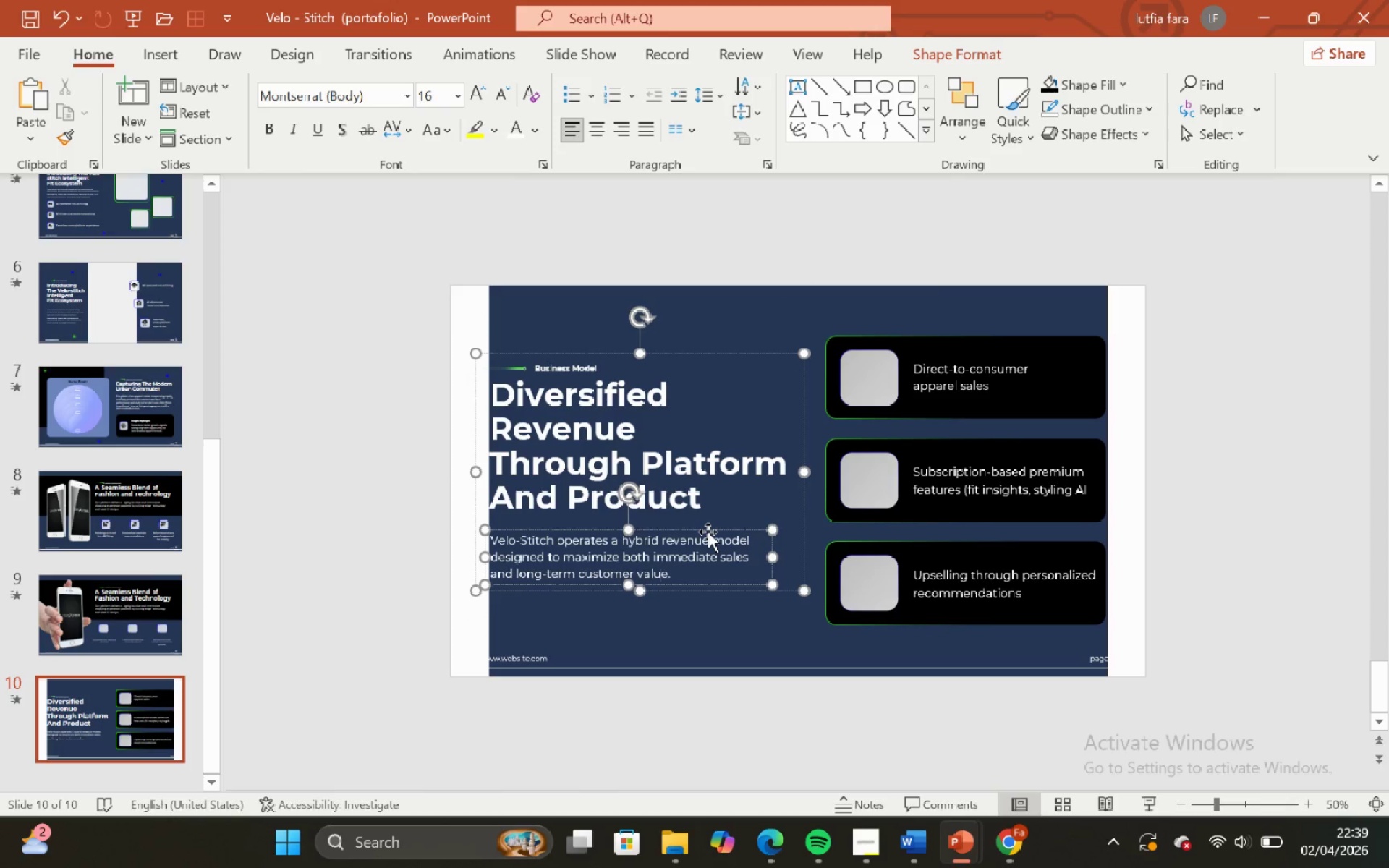 
left_click([708, 532])
 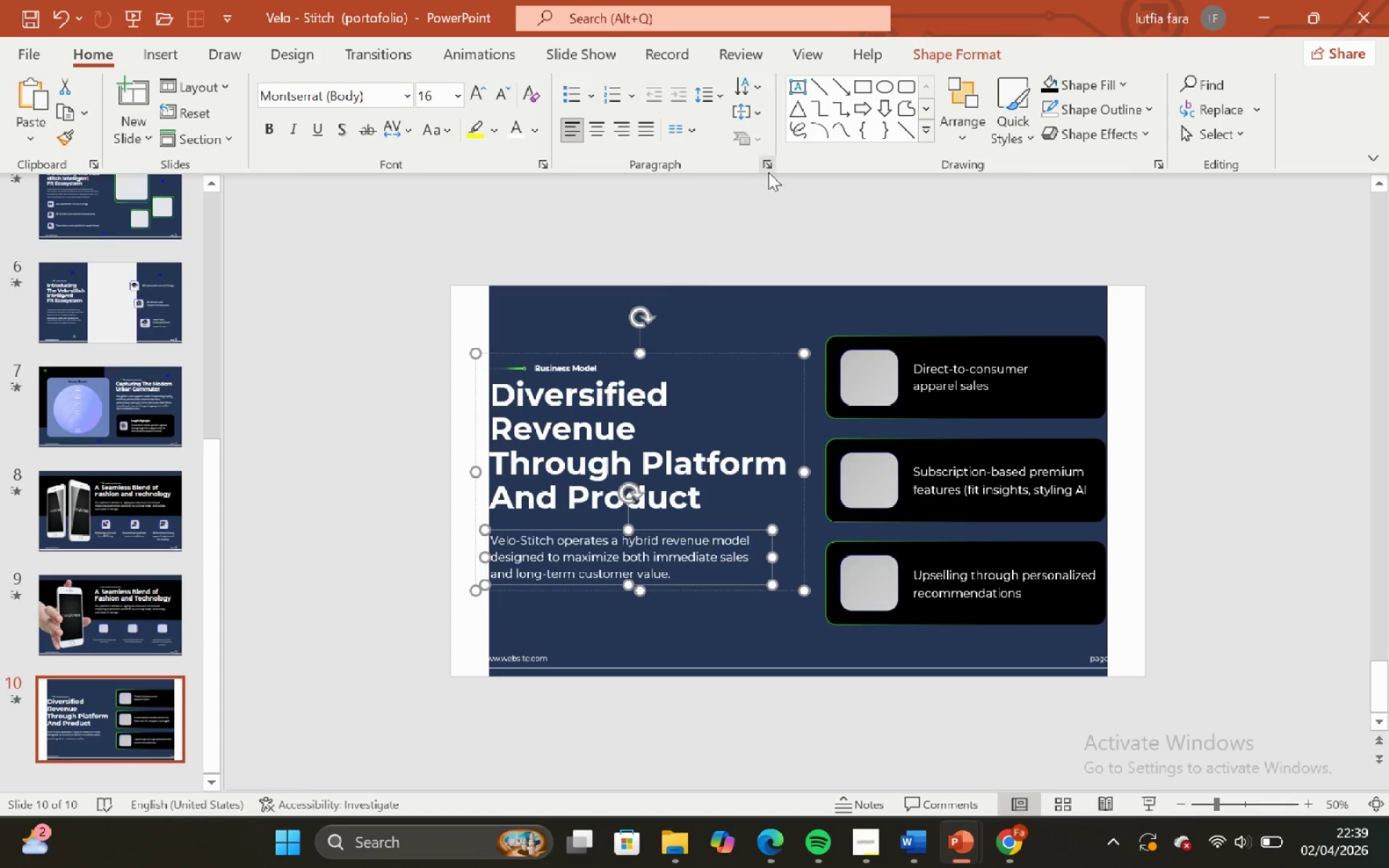 
left_click([769, 171])
 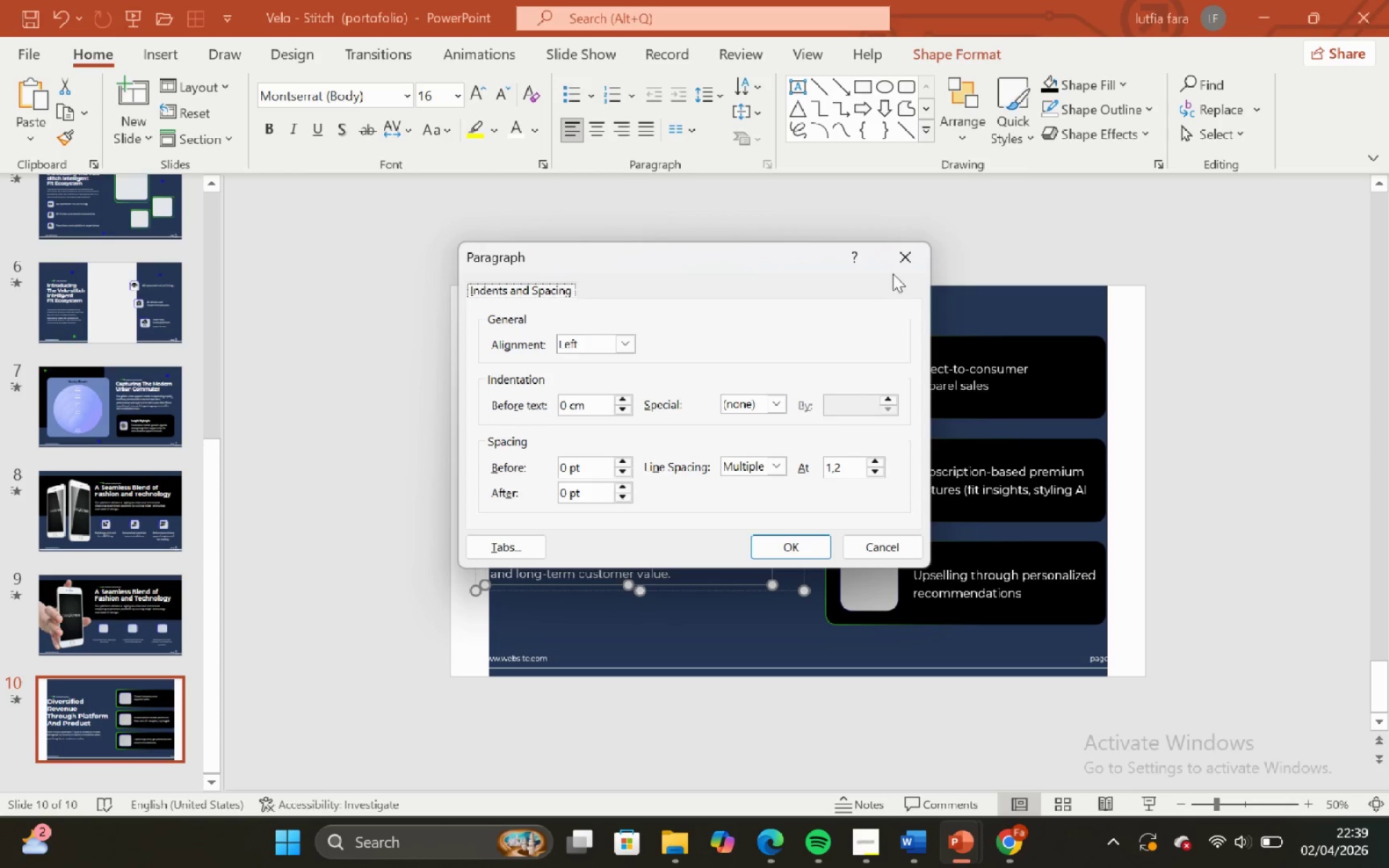 
double_click([911, 263])
 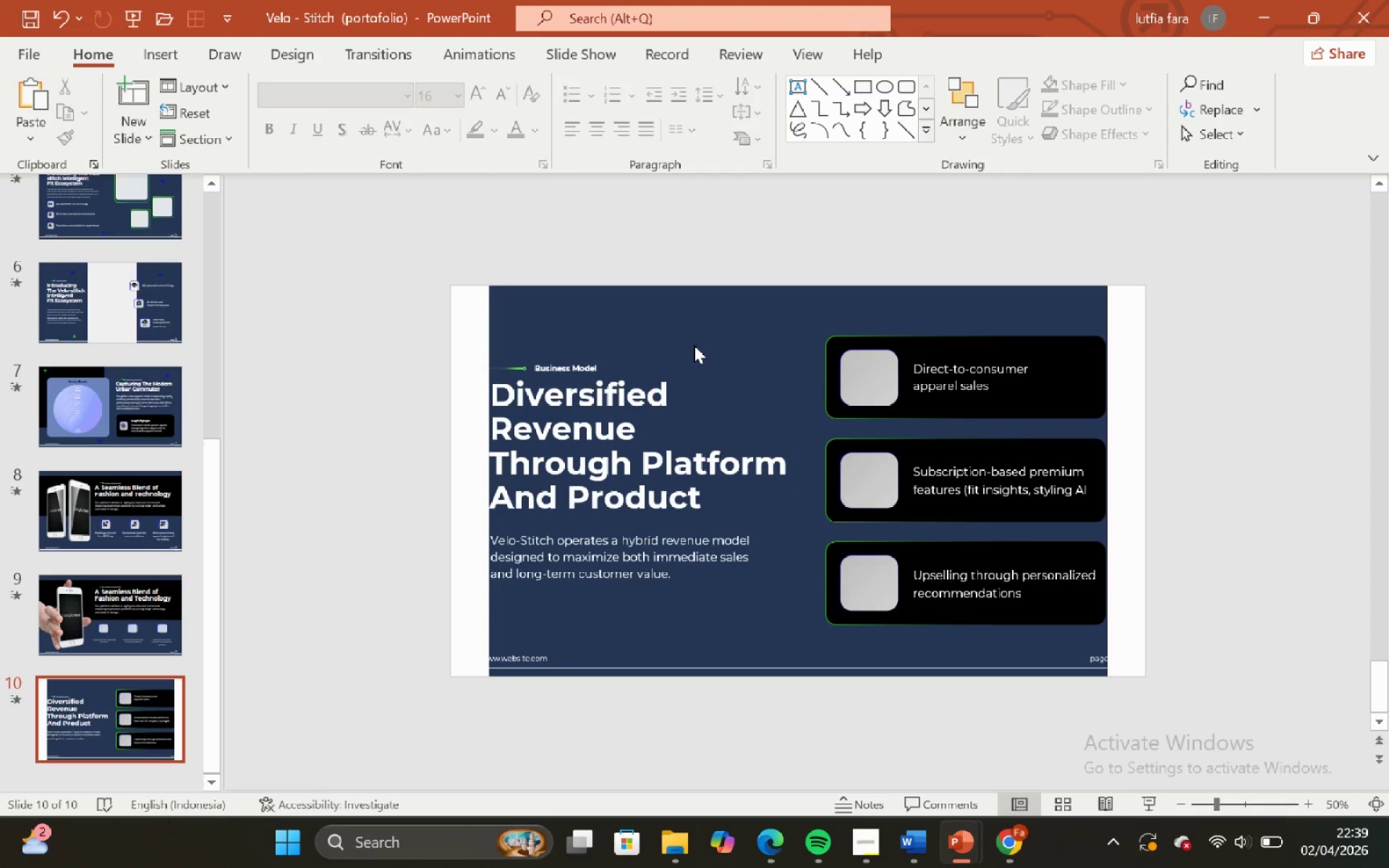 
left_click([689, 374])
 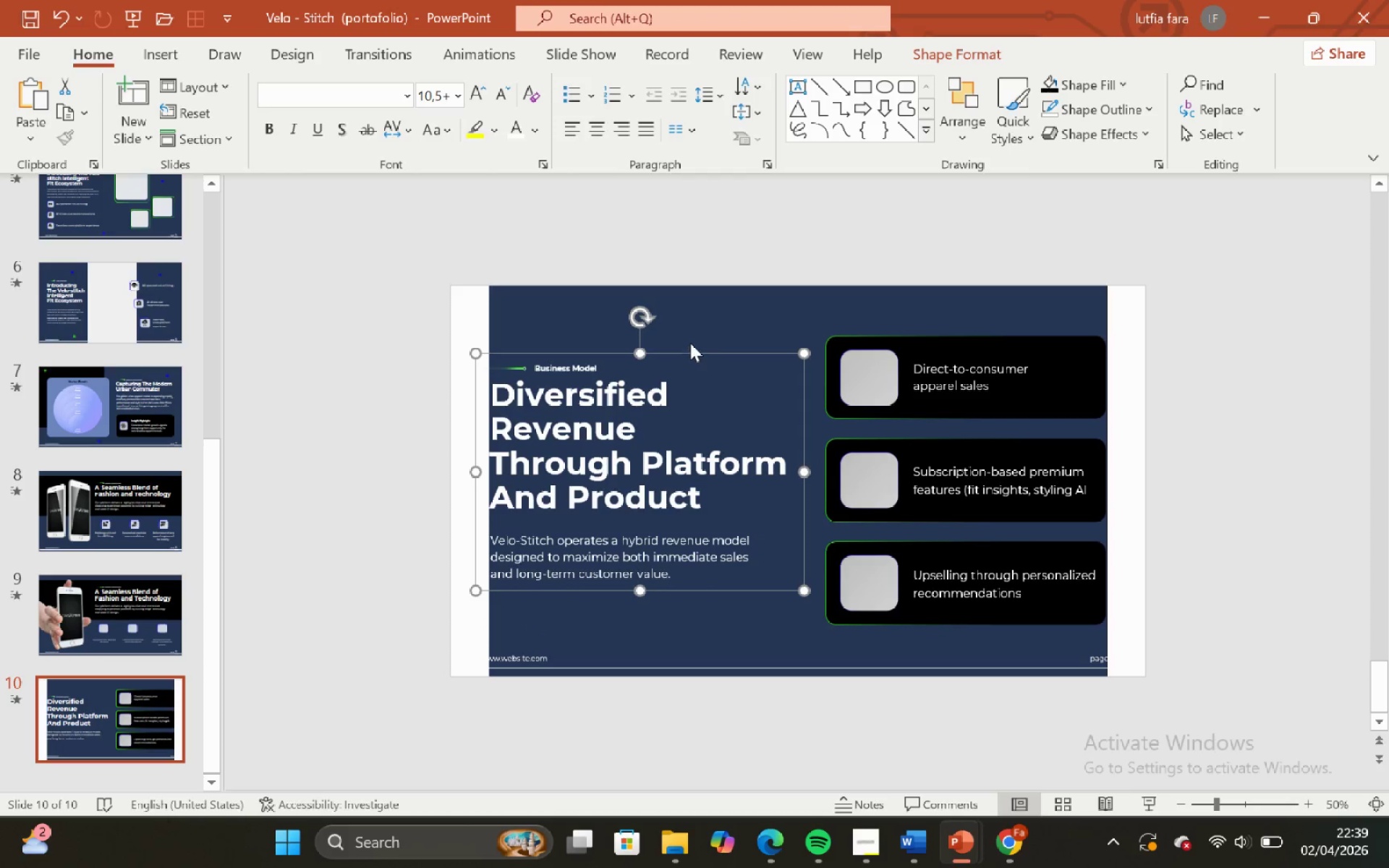 
left_click([689, 333])
 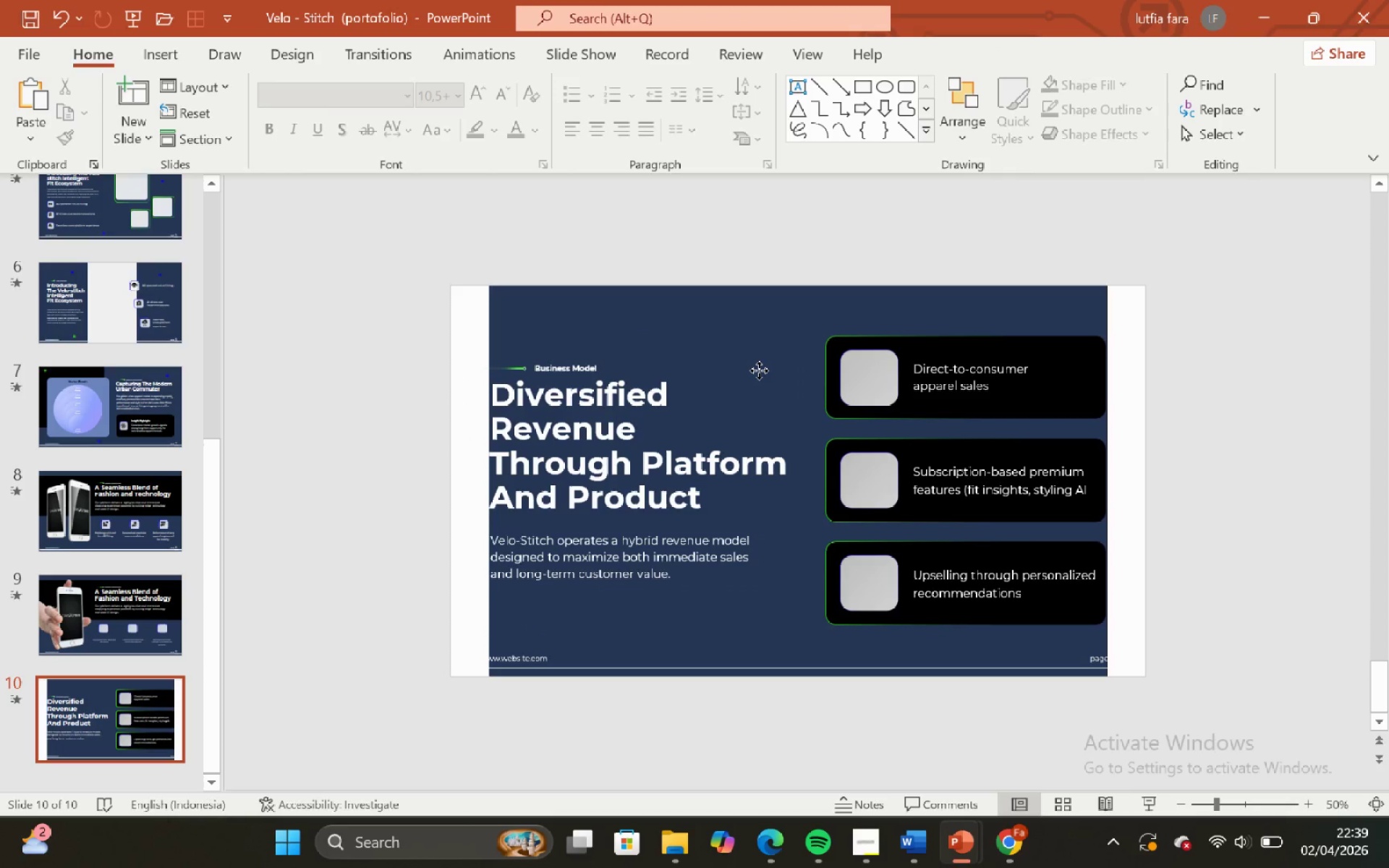 
double_click([750, 332])
 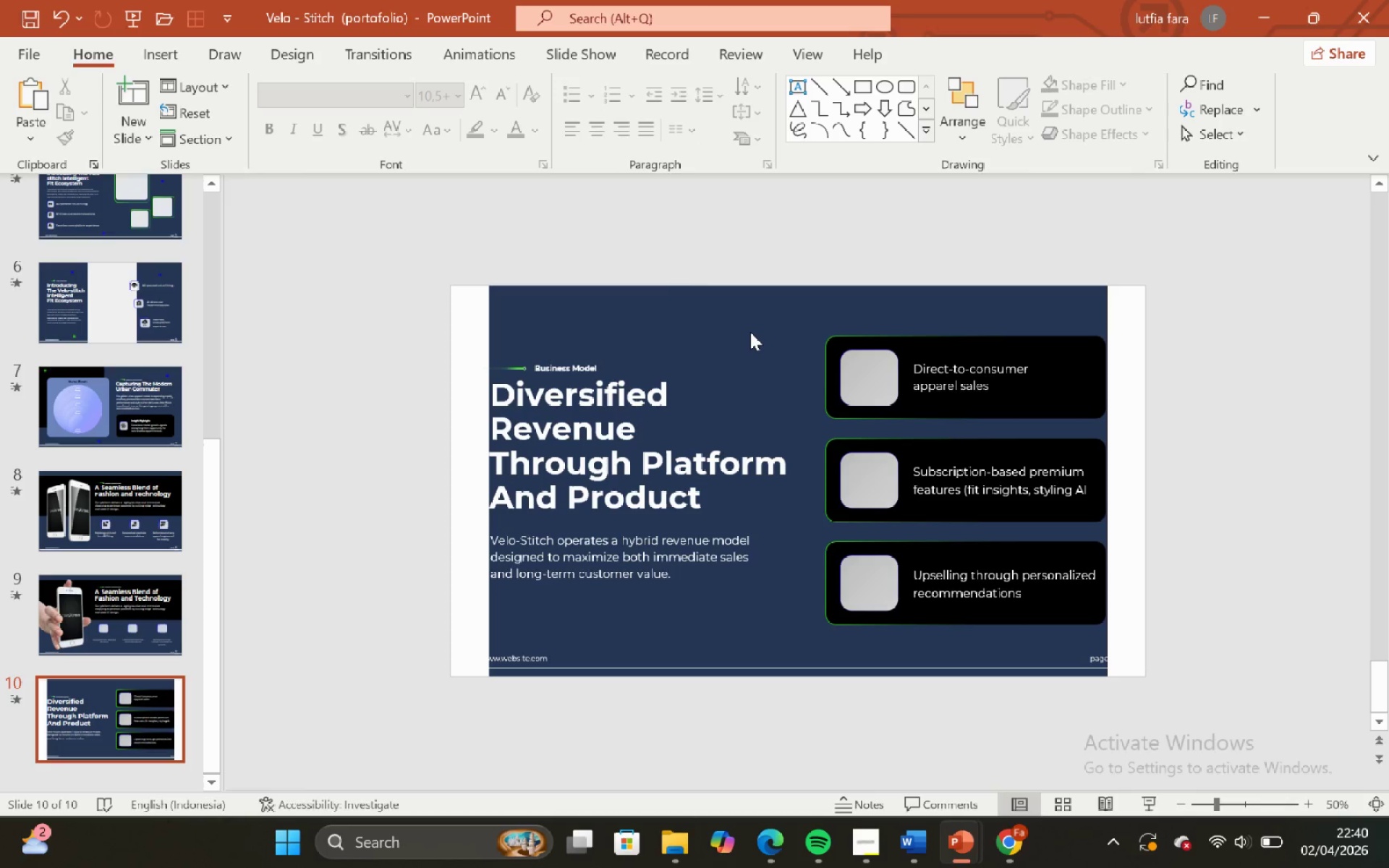 
wait(9.33)
 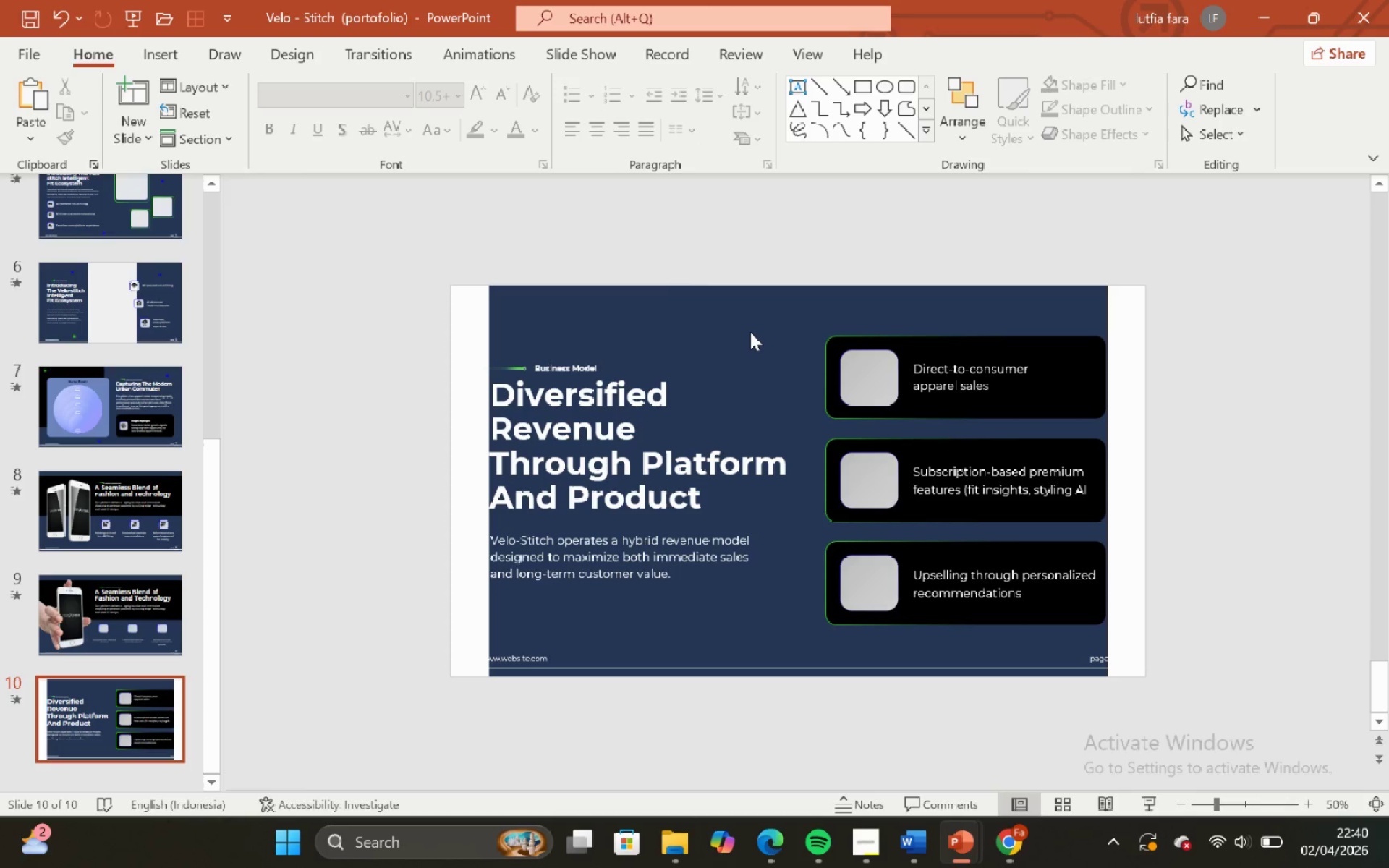 
left_click([612, 295])
 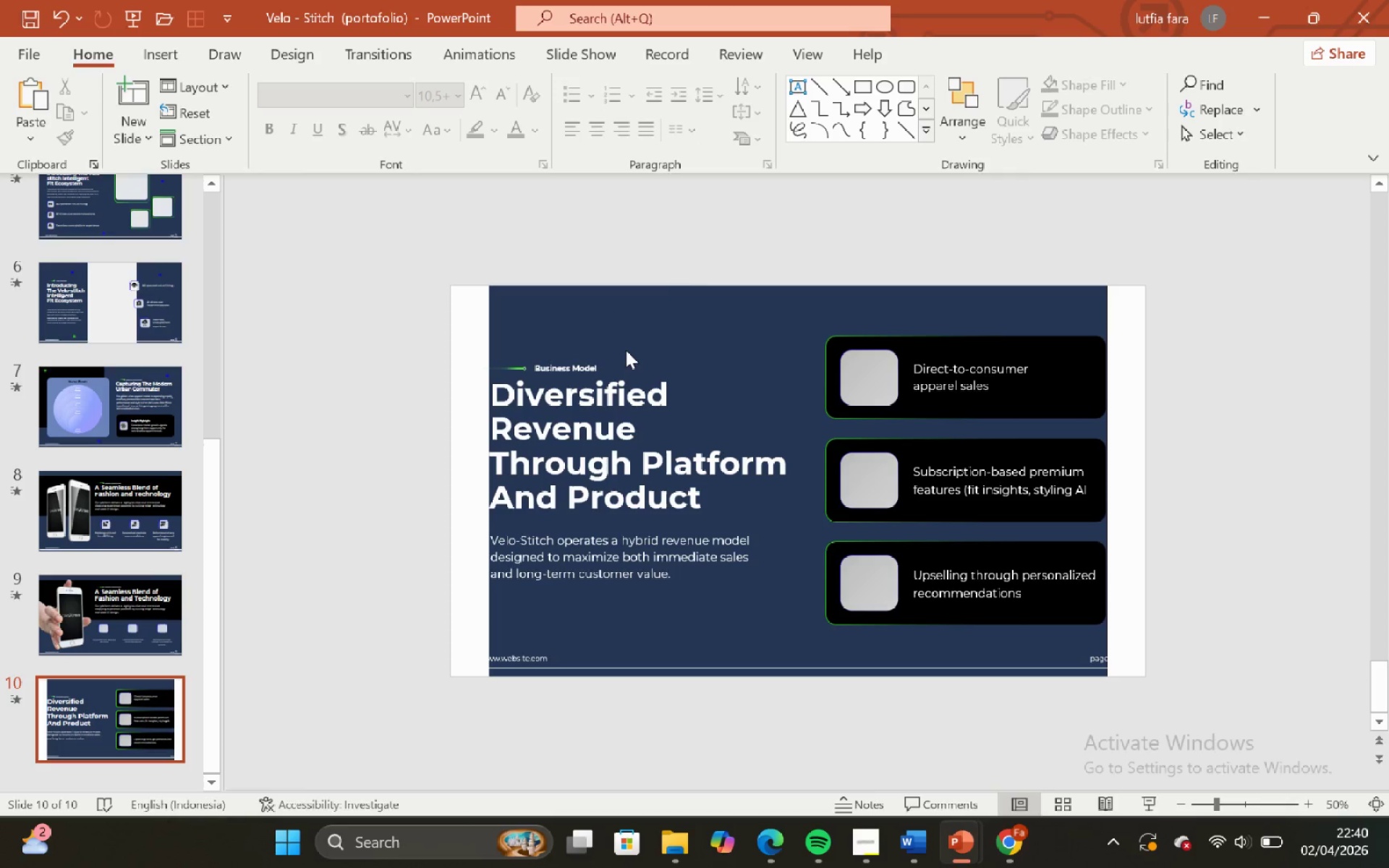 
wait(5.31)
 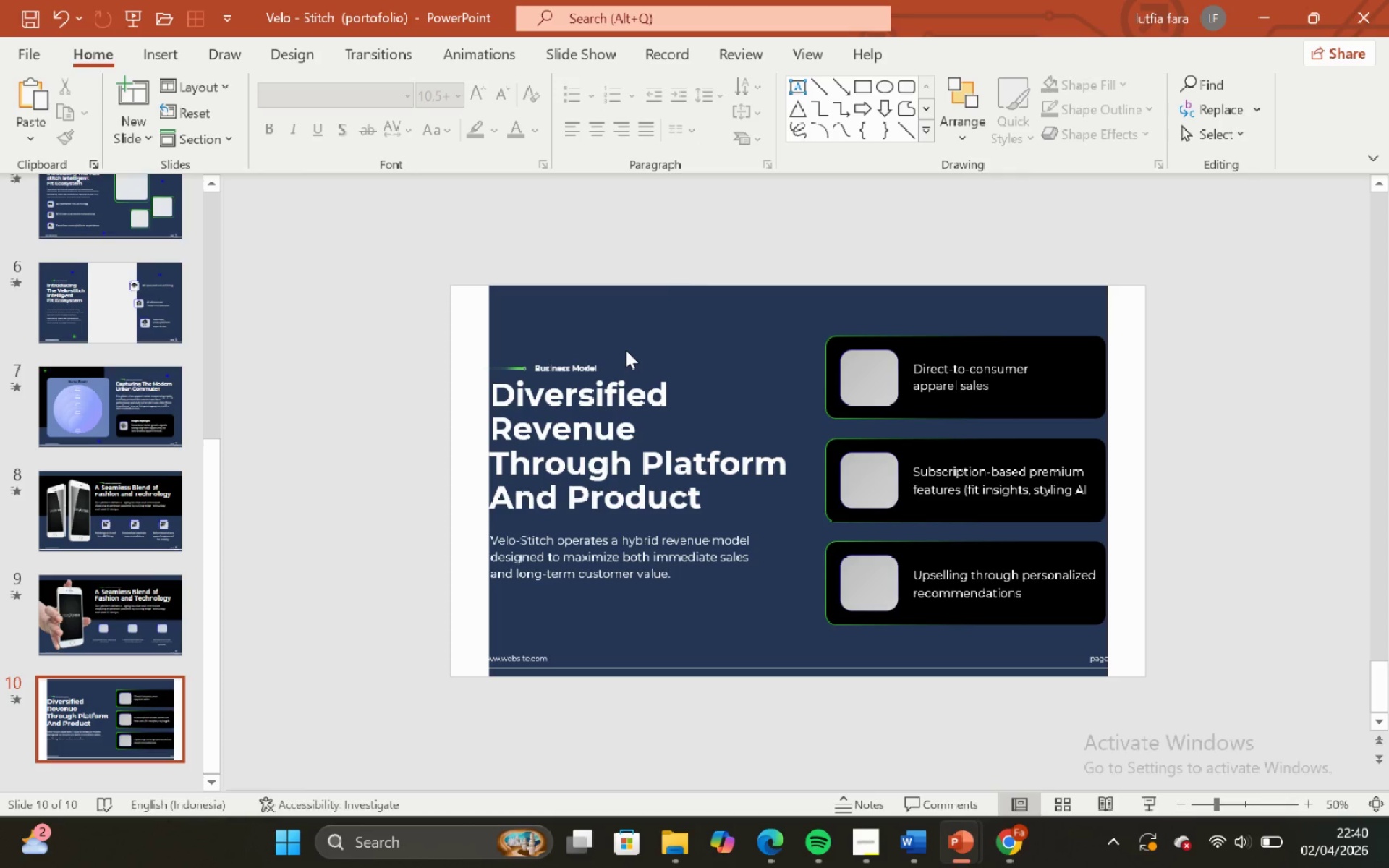 
left_click([626, 373])
 